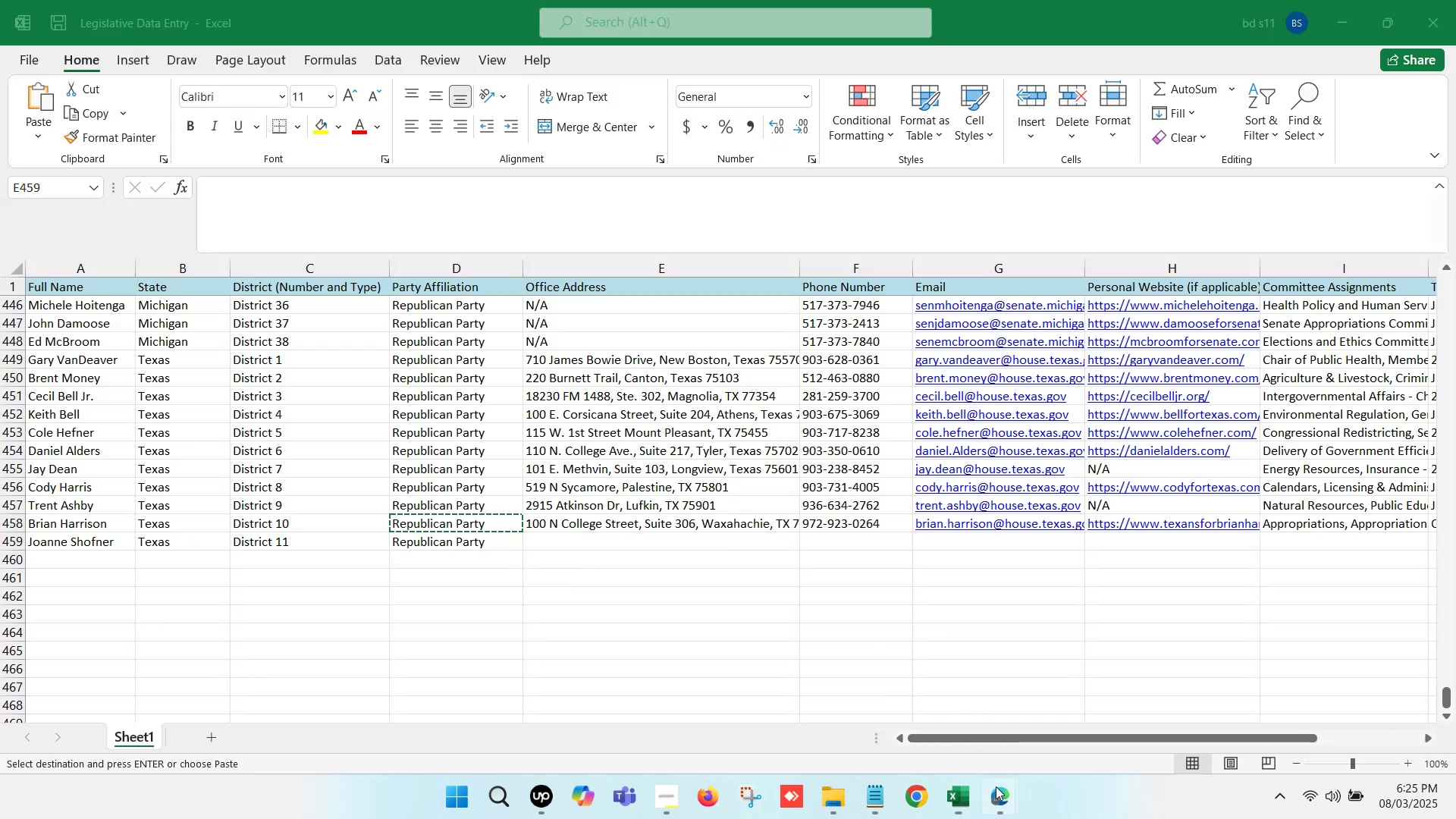 
double_click([900, 715])
 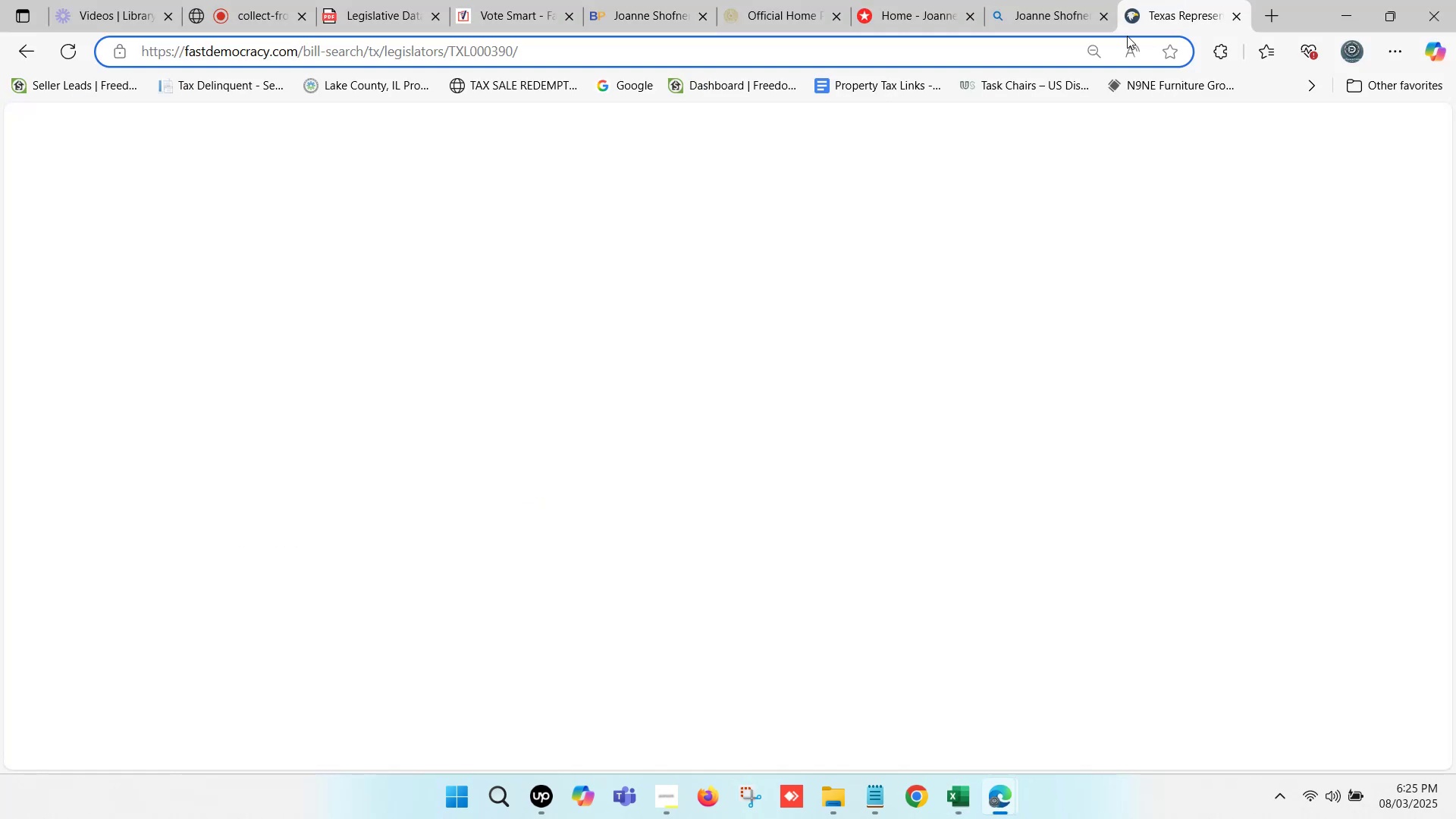 
scroll: coordinate [161, 534], scroll_direction: down, amount: 5.0
 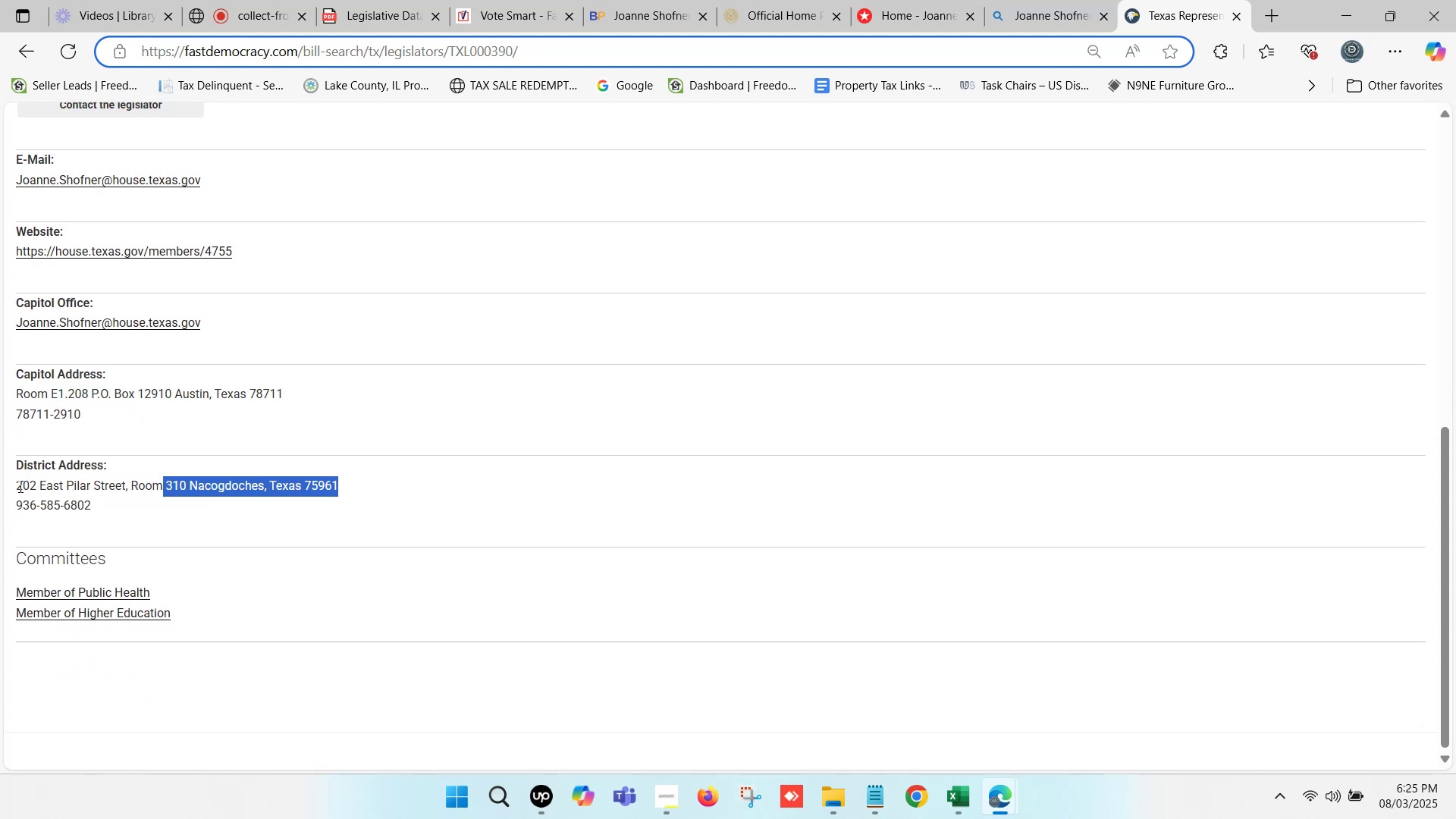 
key(Control+ControlLeft)
 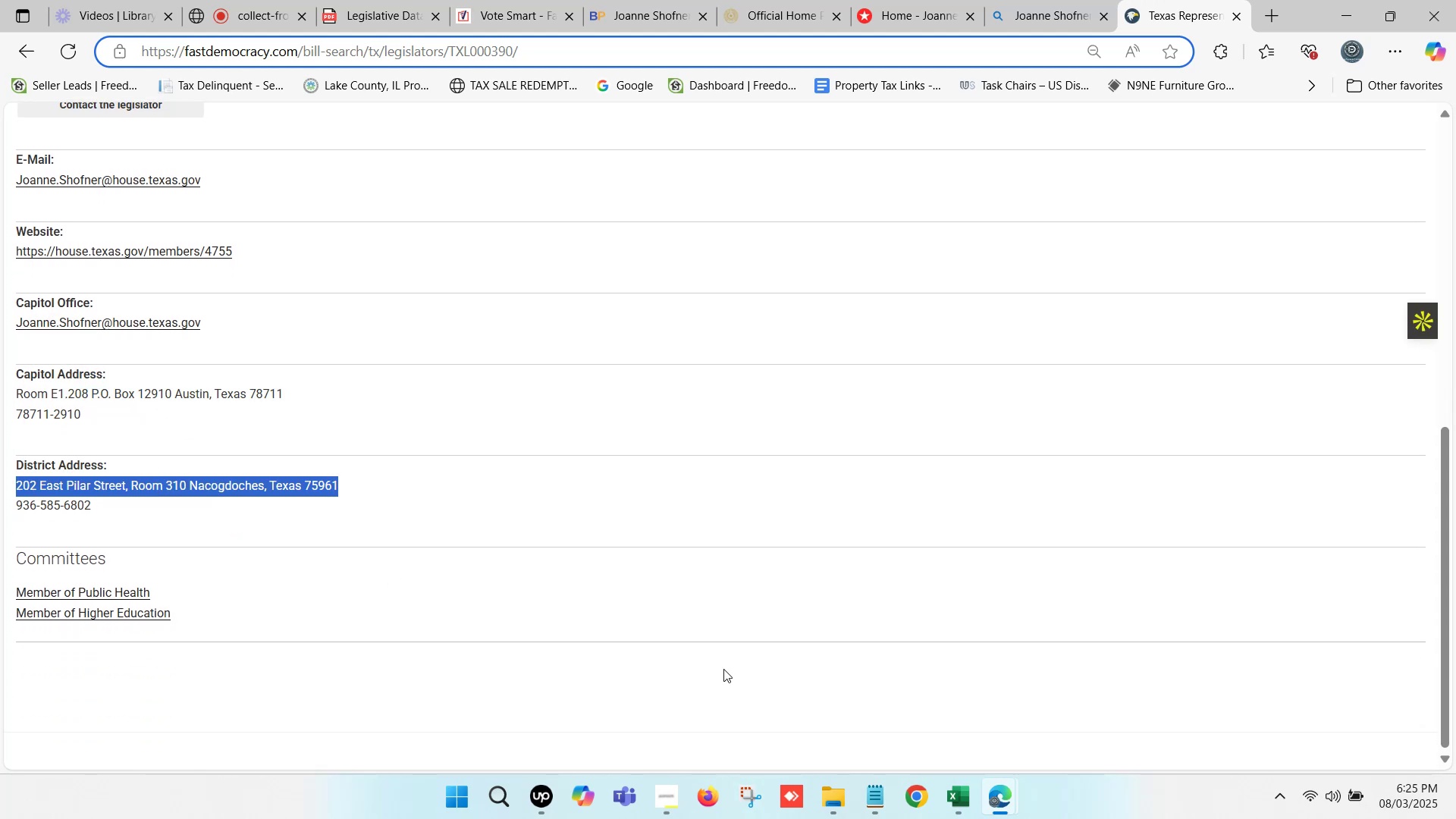 
key(Control+C)
 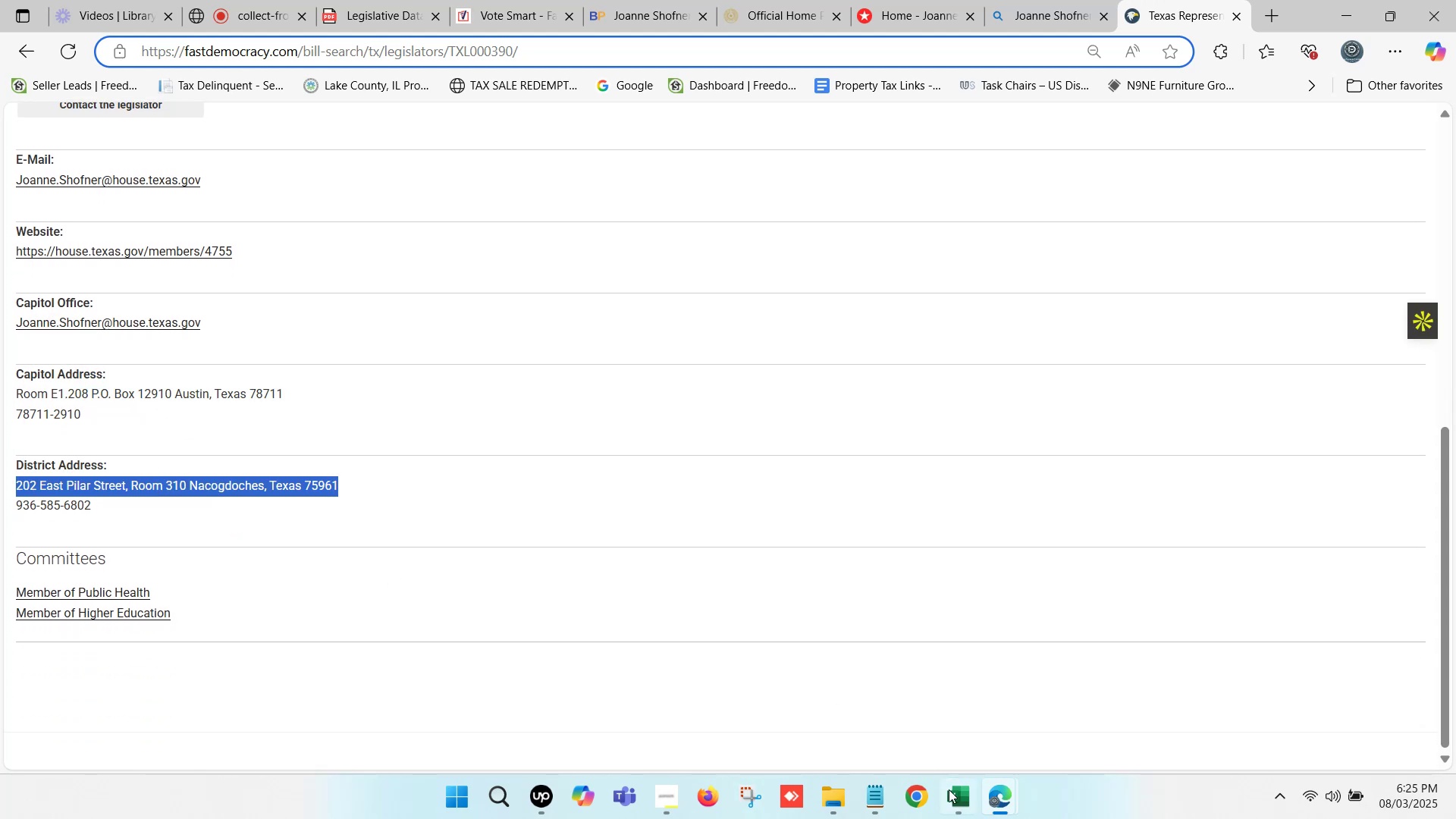 
left_click([954, 795])
 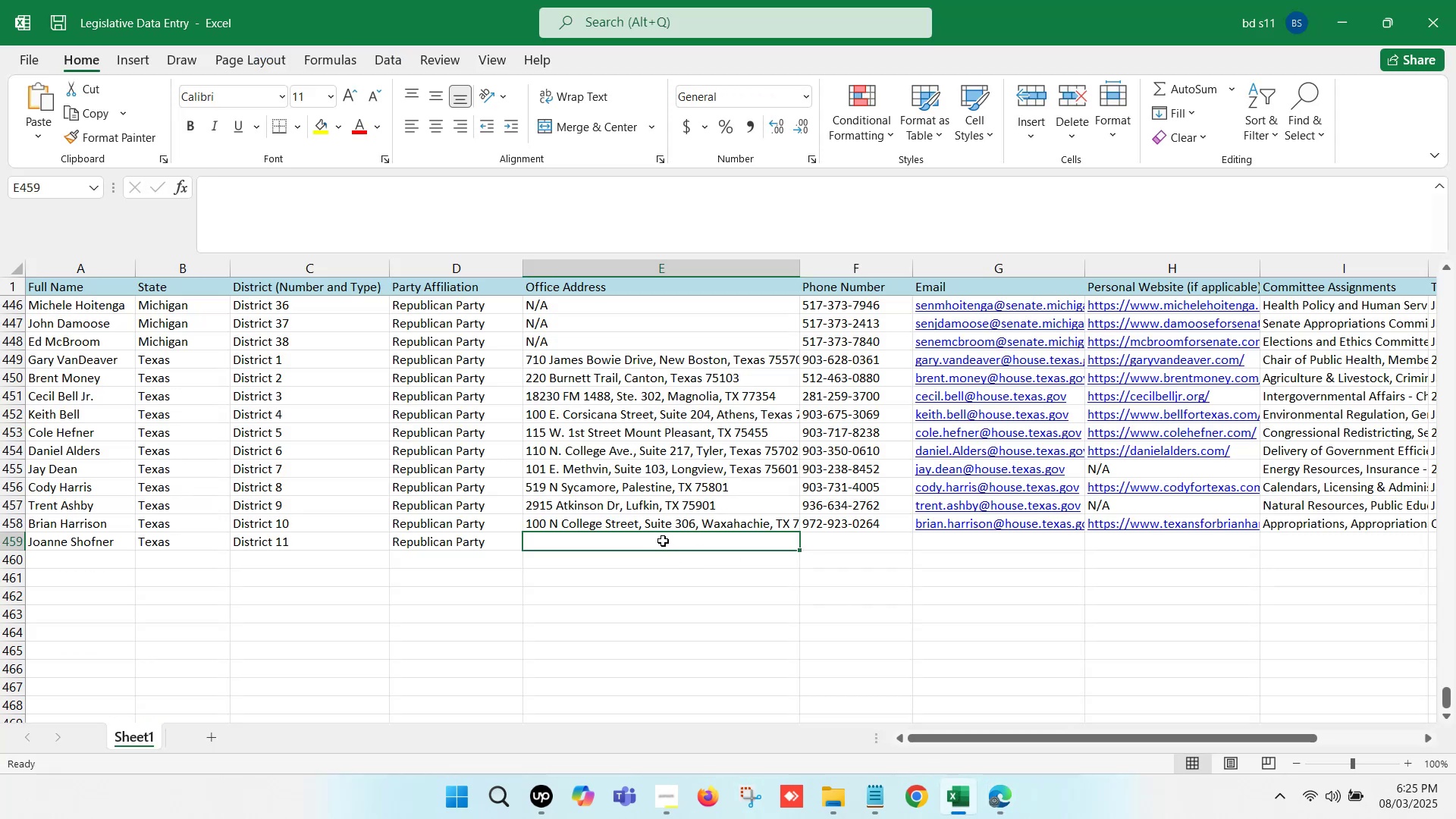 
double_click([663, 541])
 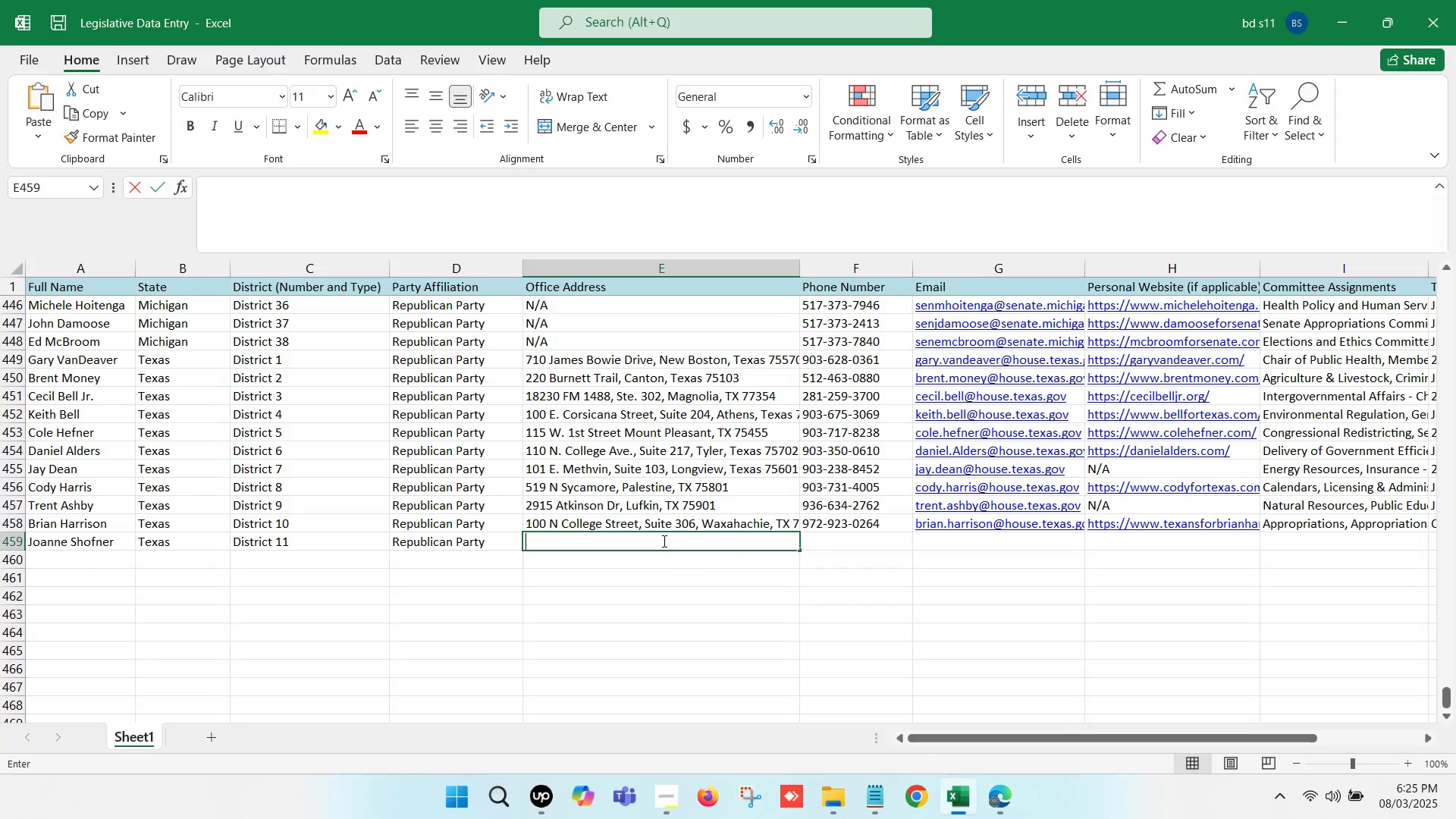 
key(Control+ControlLeft)
 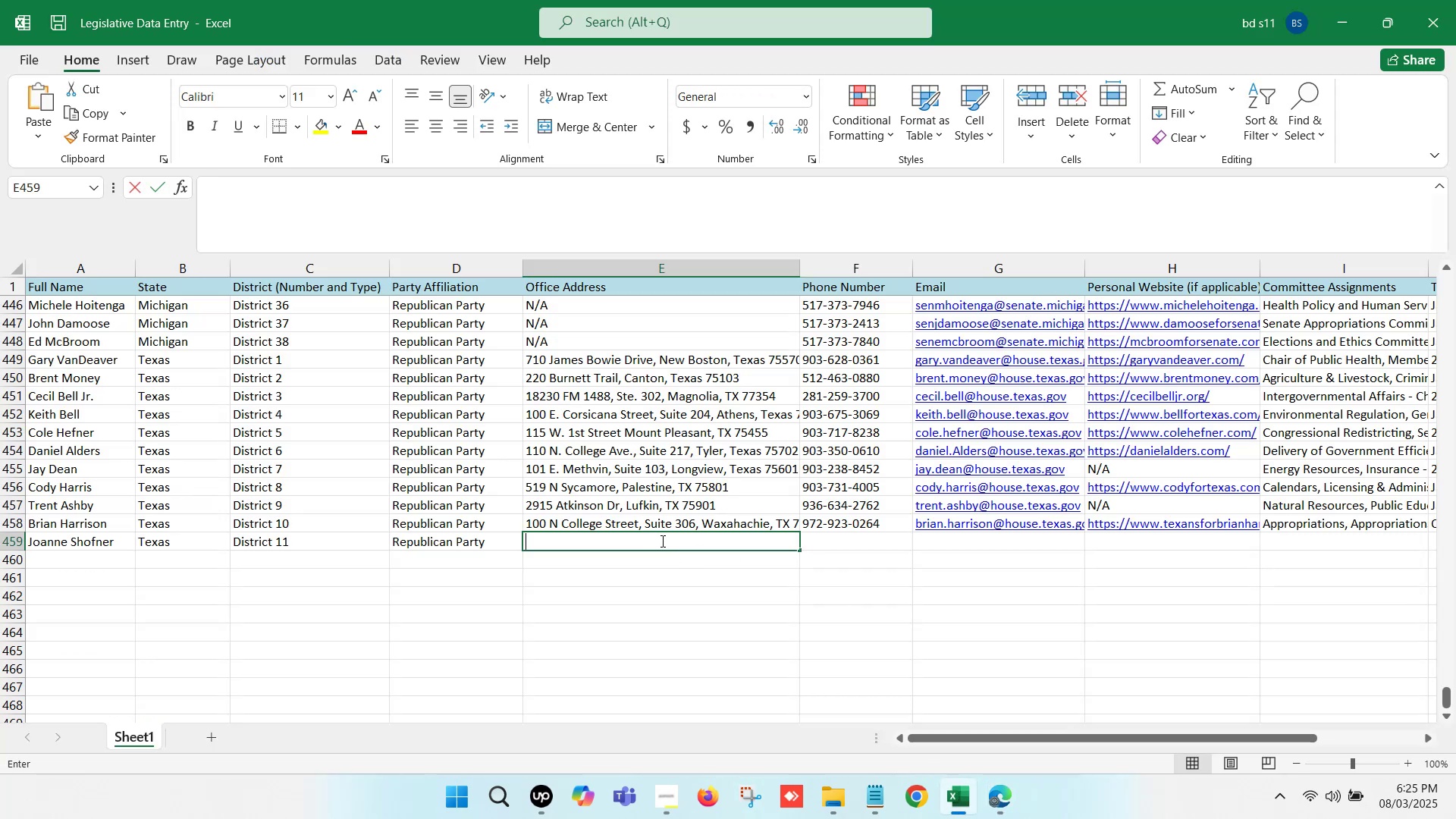 
key(Control+V)
 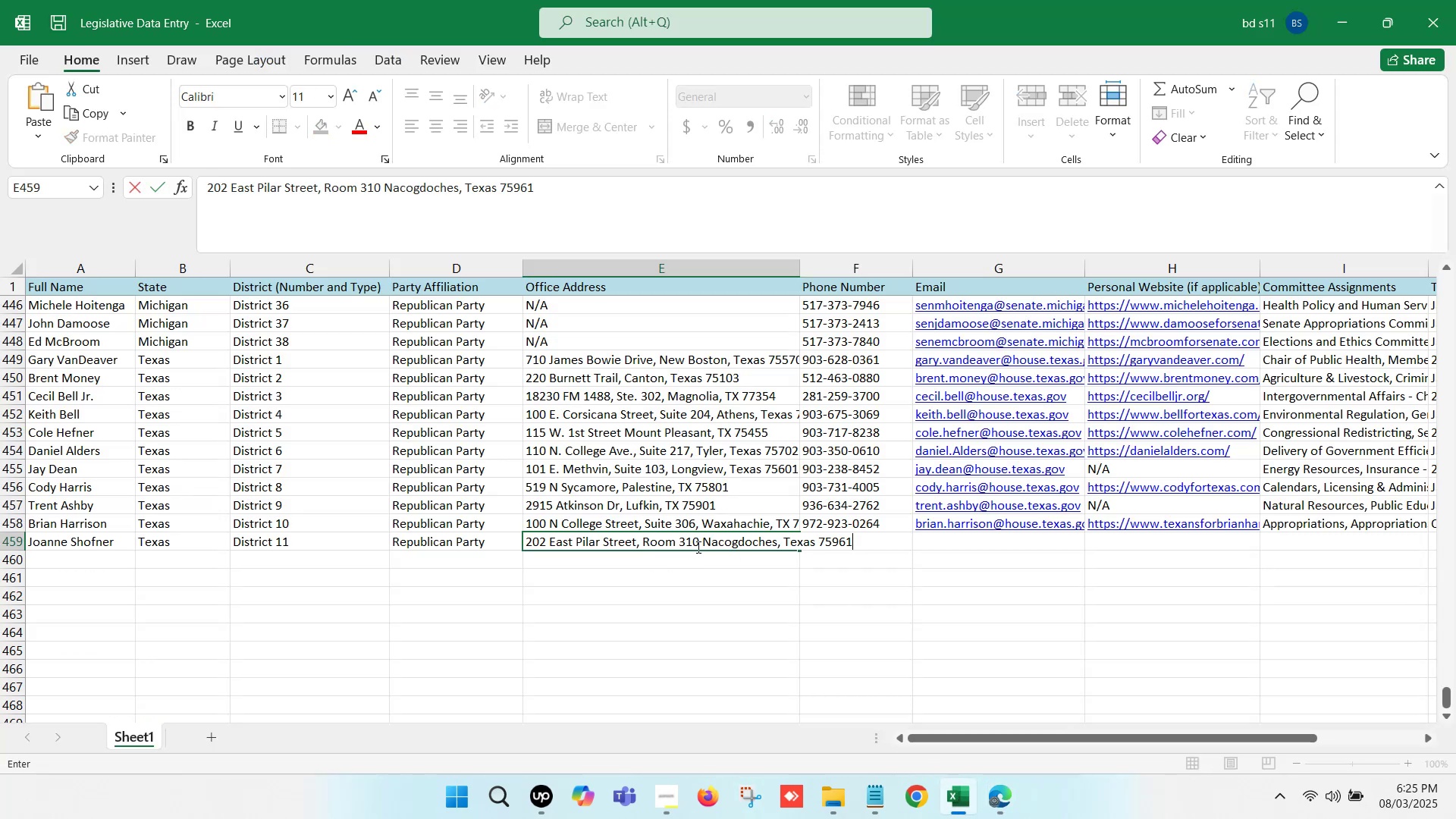 
left_click([698, 547])
 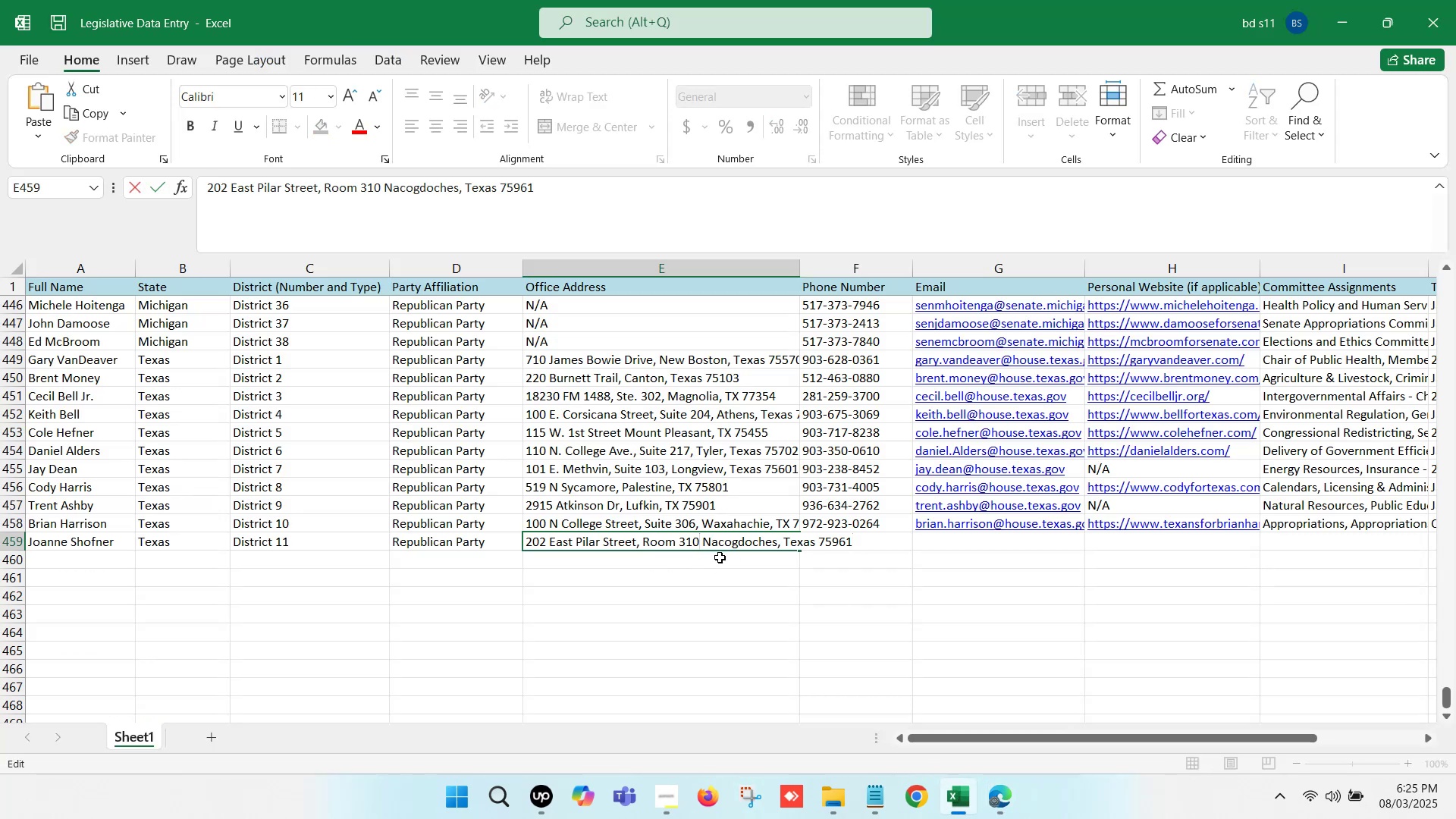 
key(Comma)
 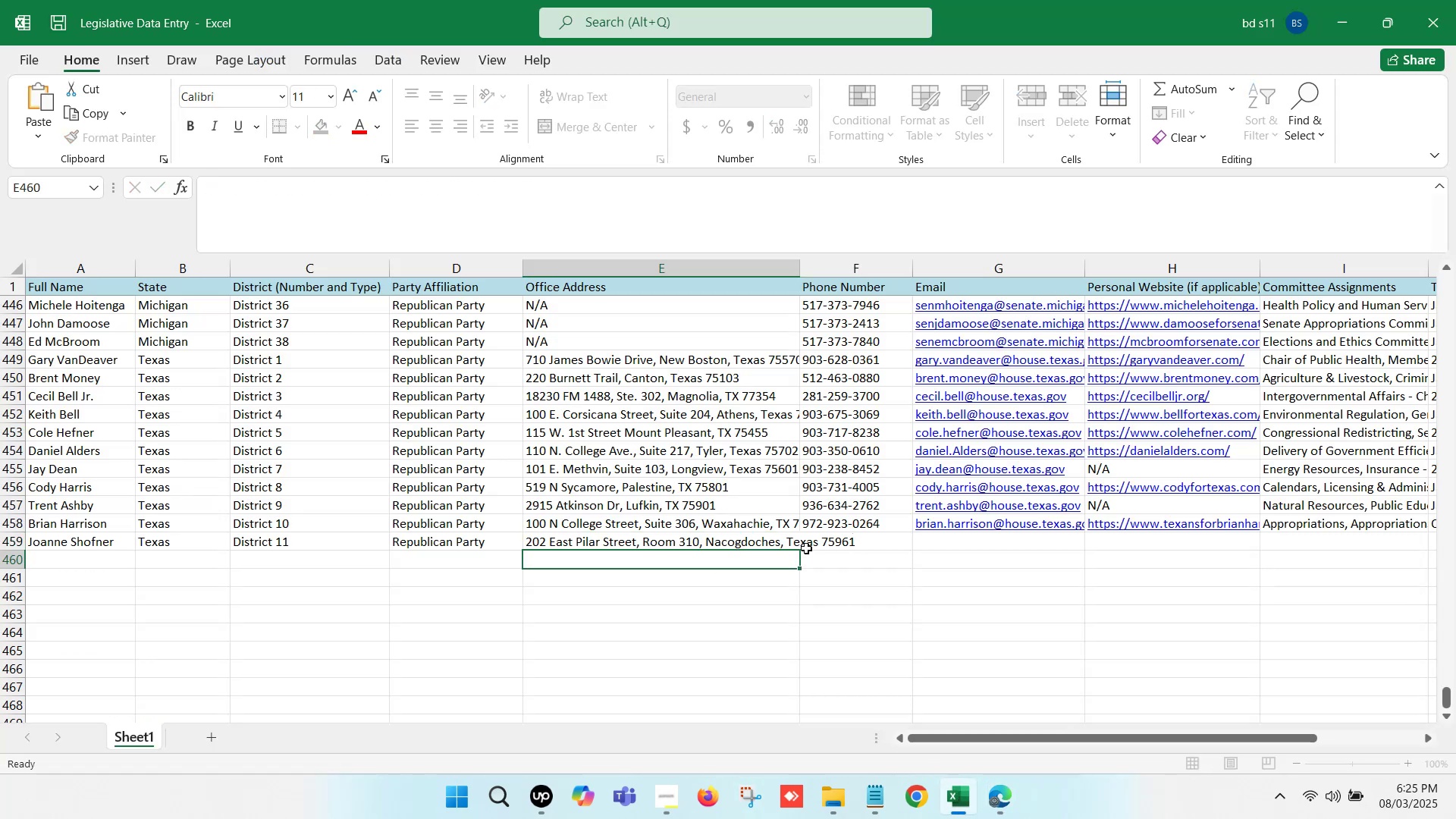 
double_click([824, 537])
 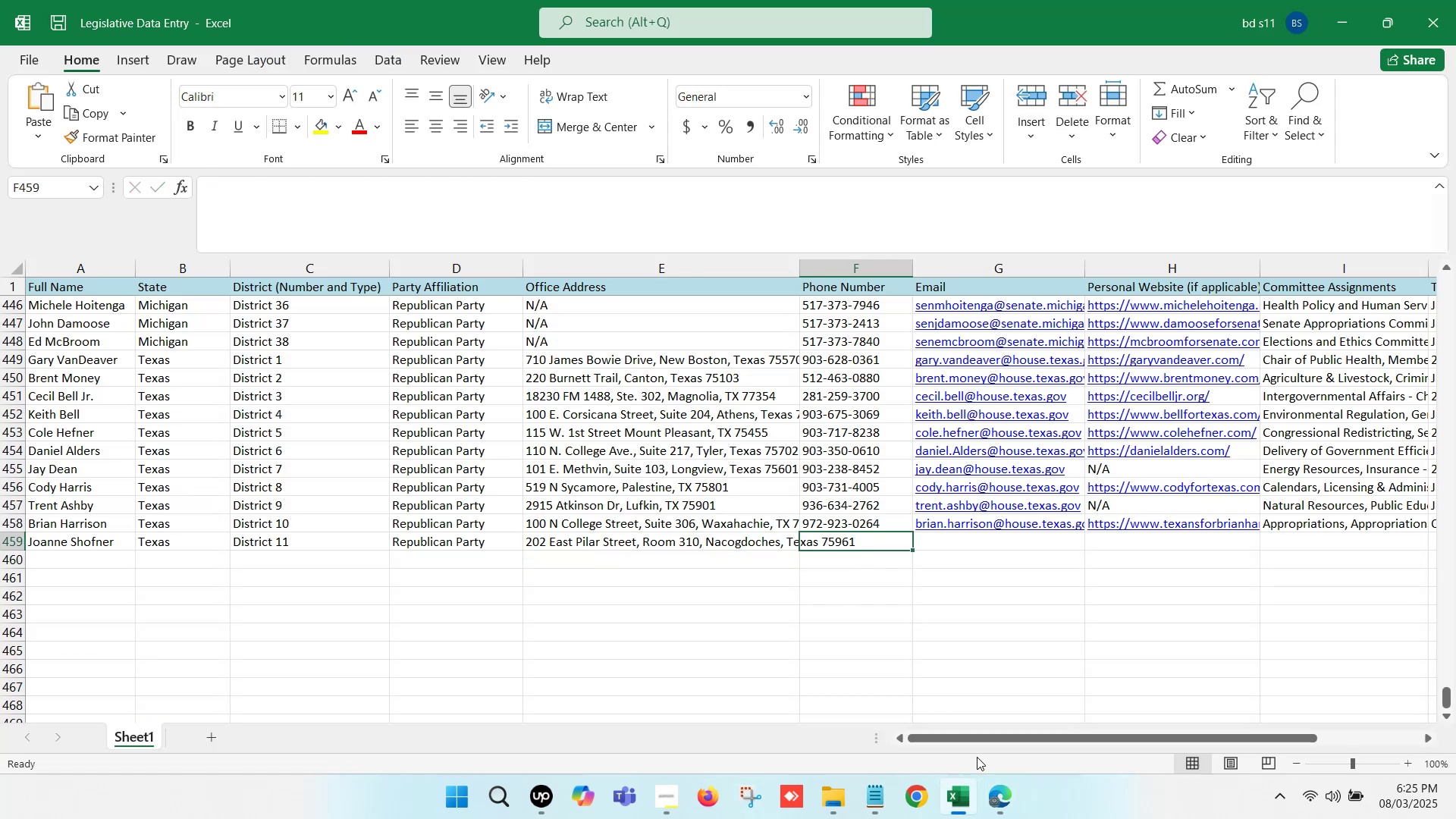 
left_click([990, 776])
 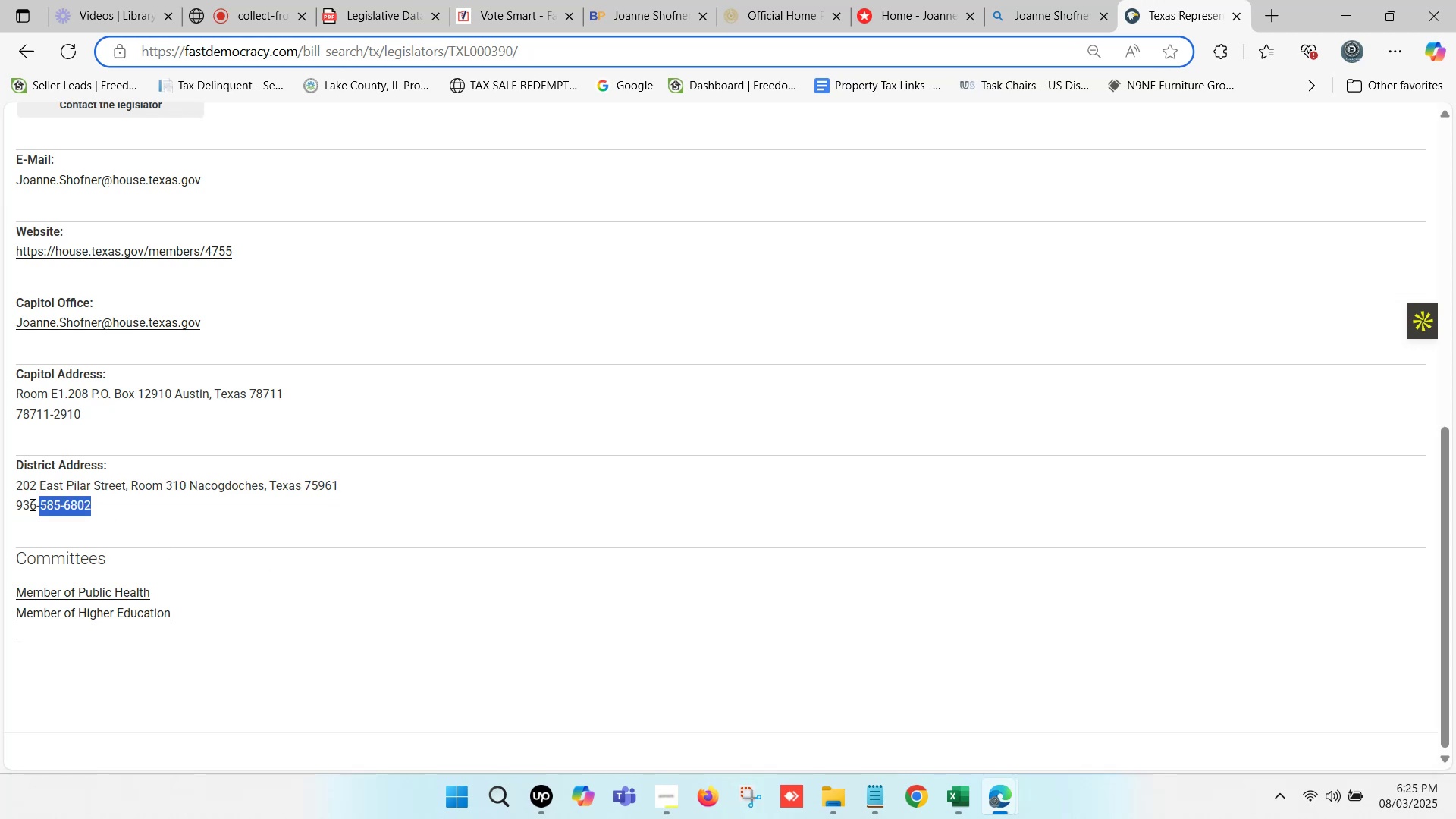 
key(Control+ControlLeft)
 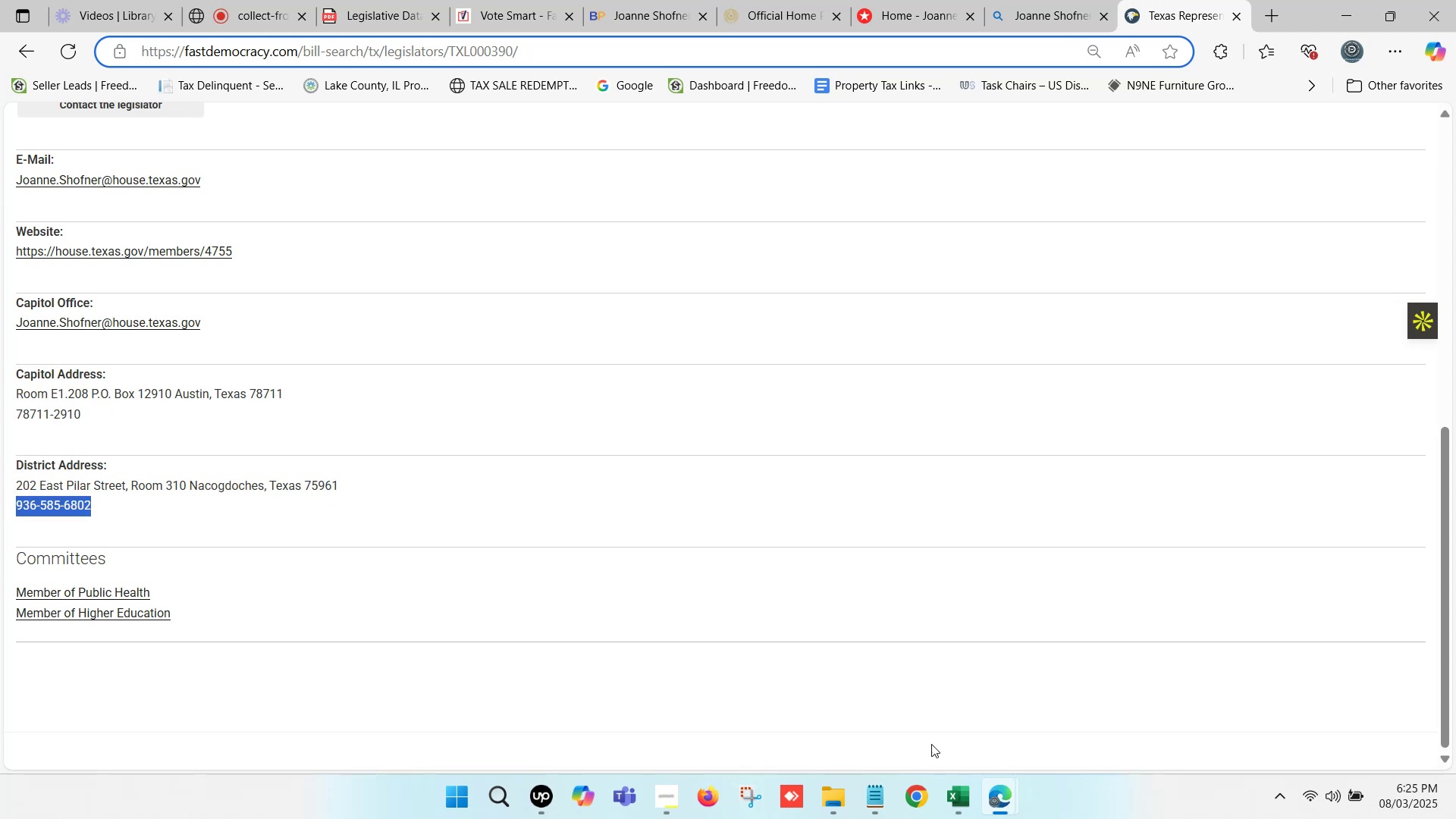 
key(Control+C)
 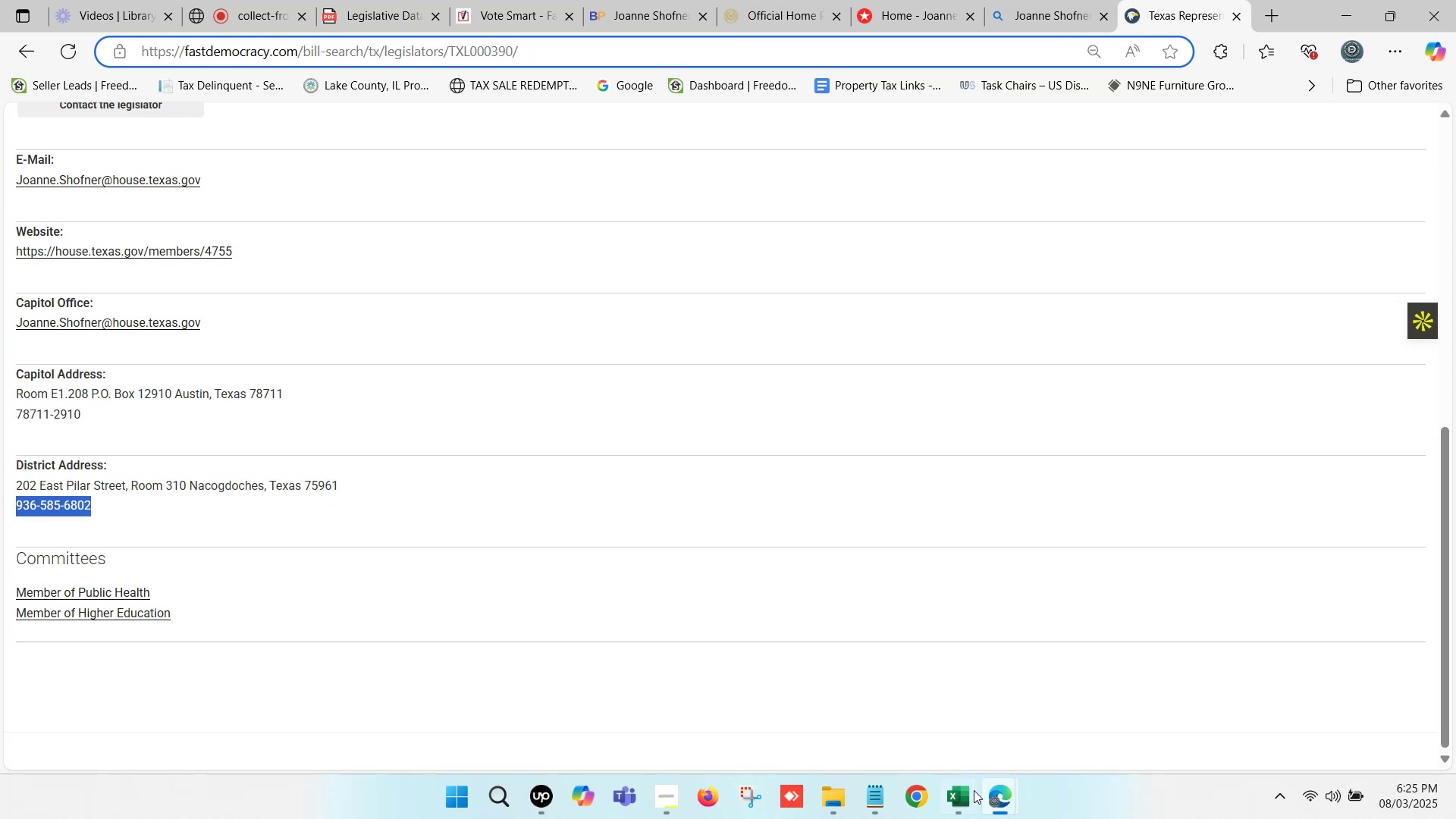 
left_click([965, 795])
 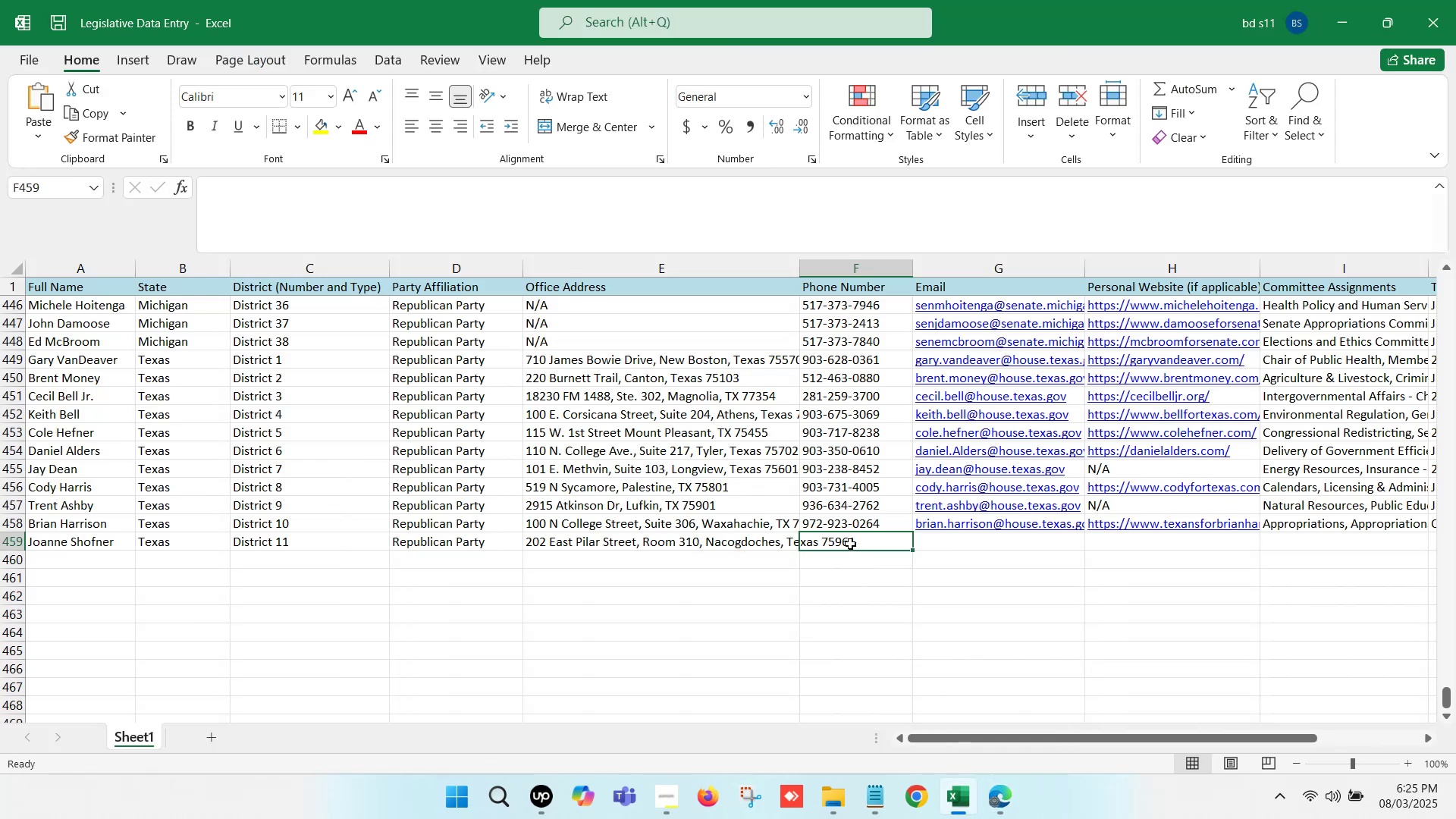 
double_click([849, 541])
 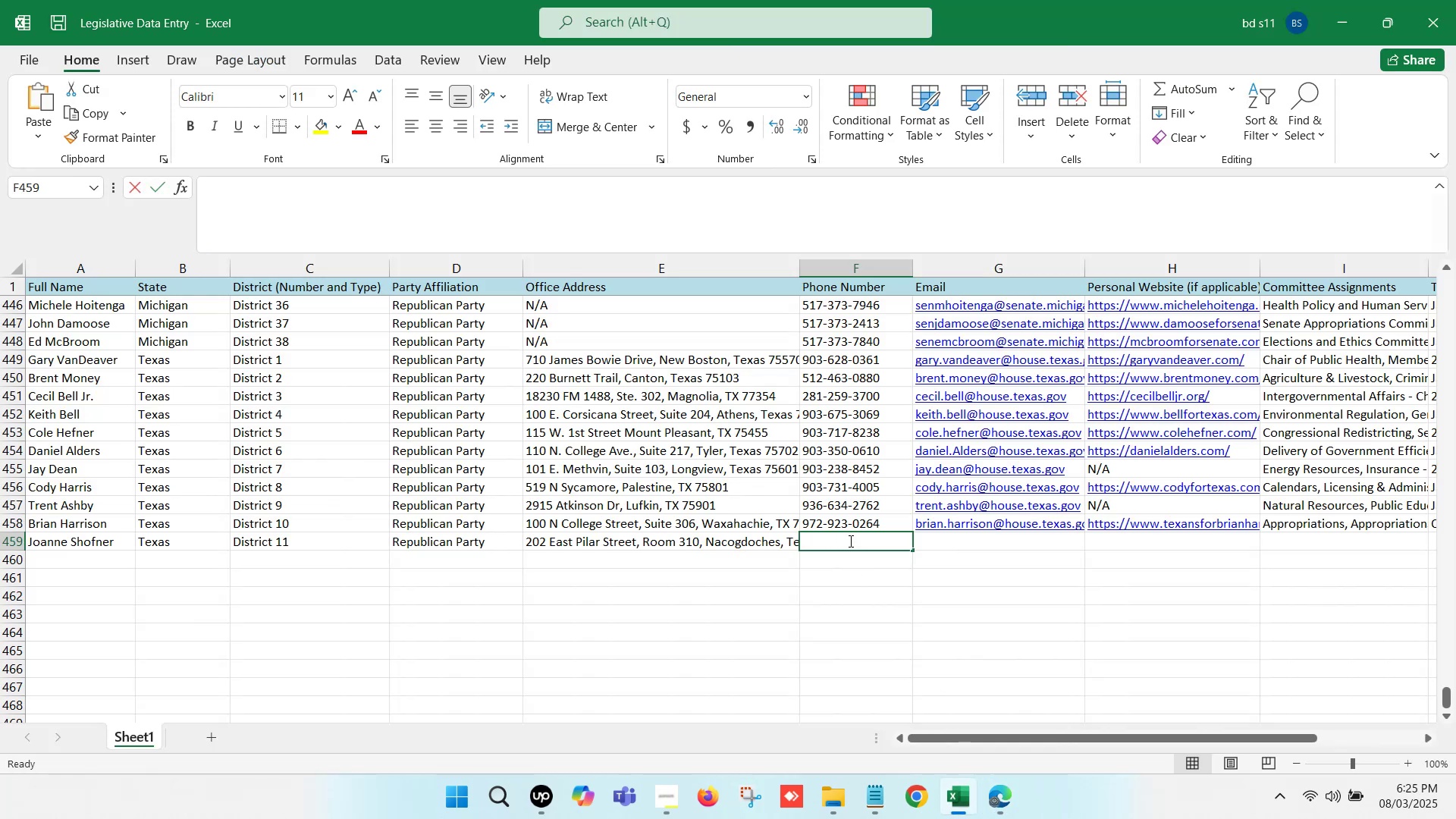 
key(Control+ControlLeft)
 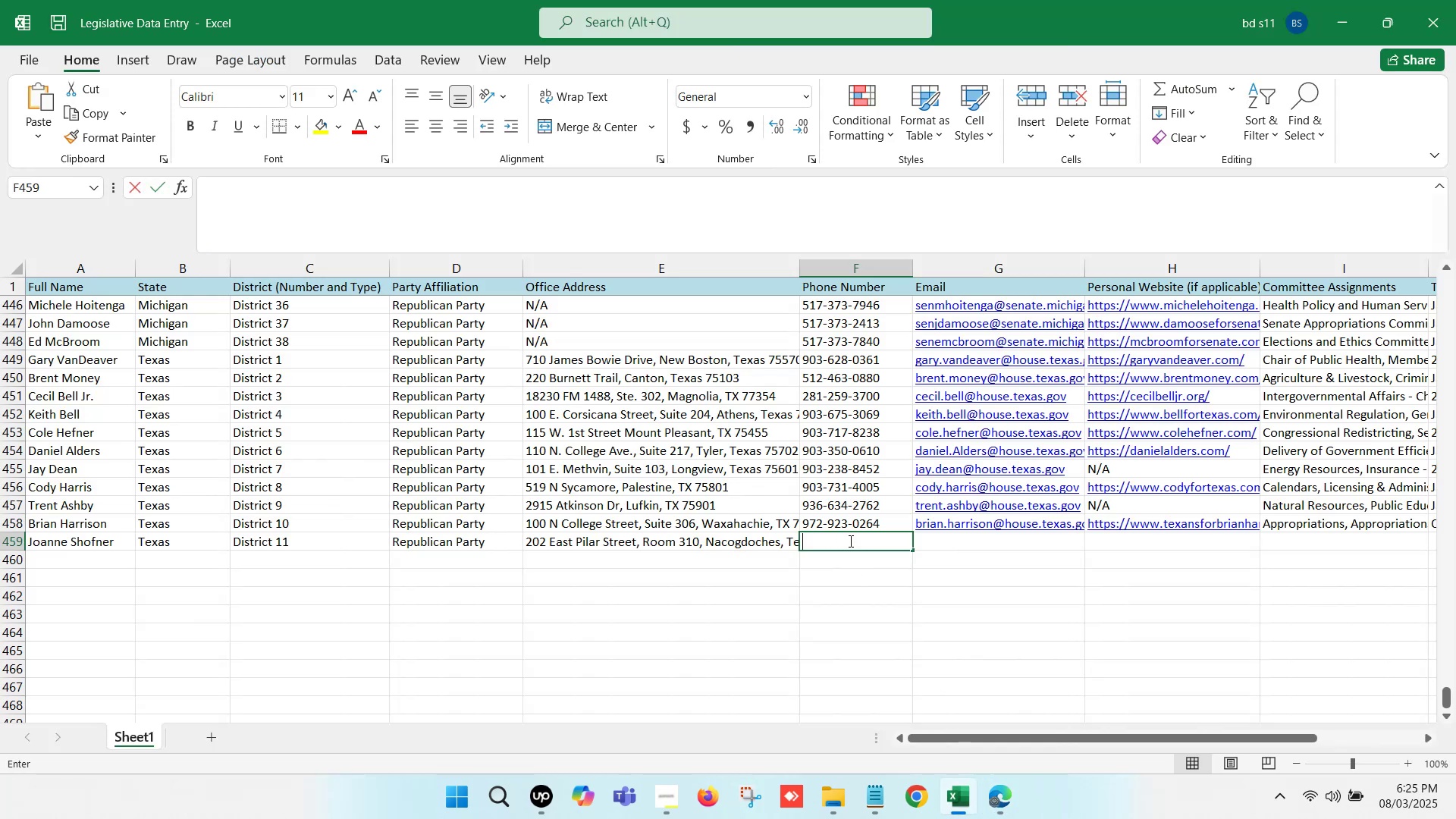 
key(Control+V)
 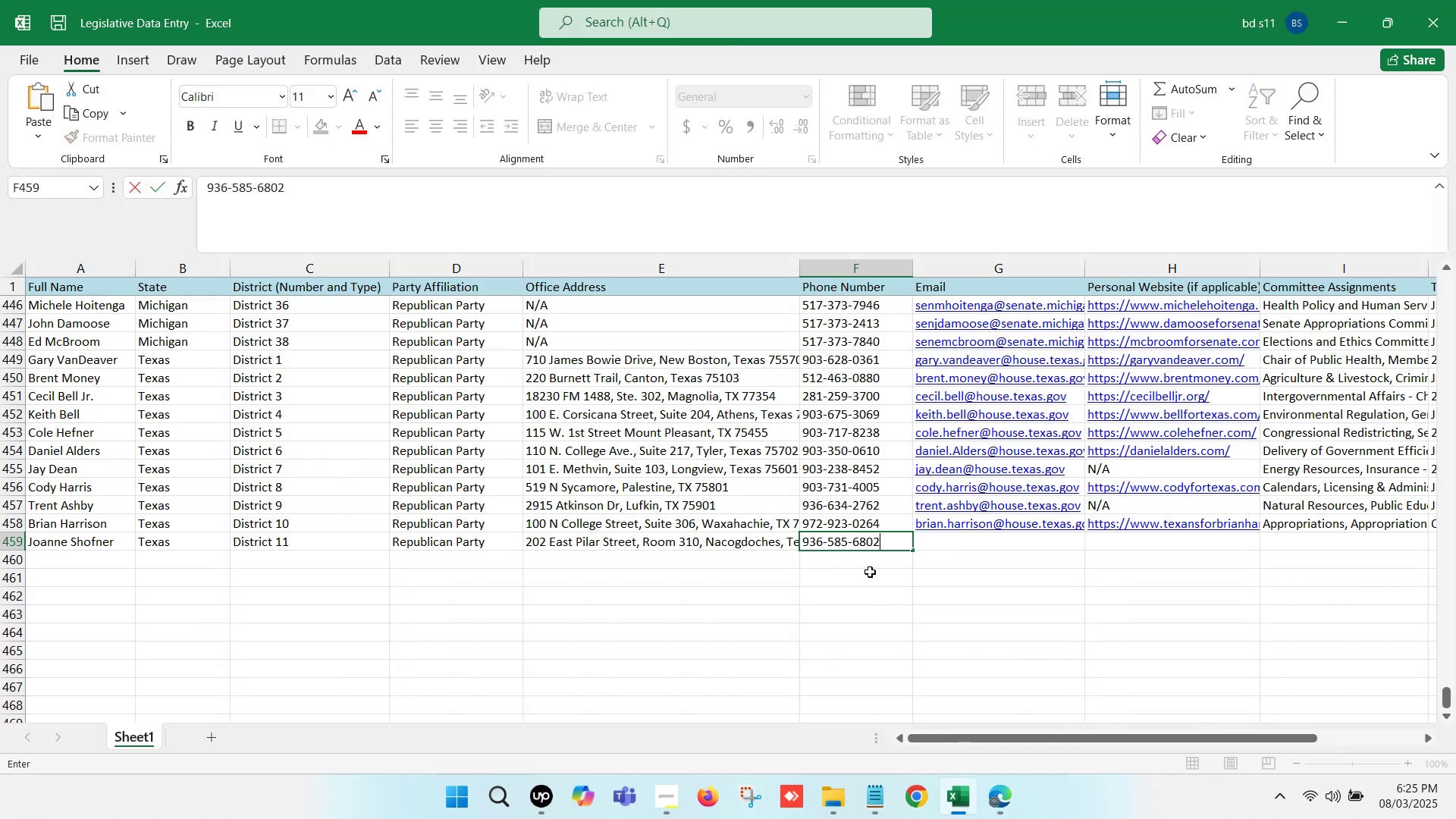 
left_click([870, 572])
 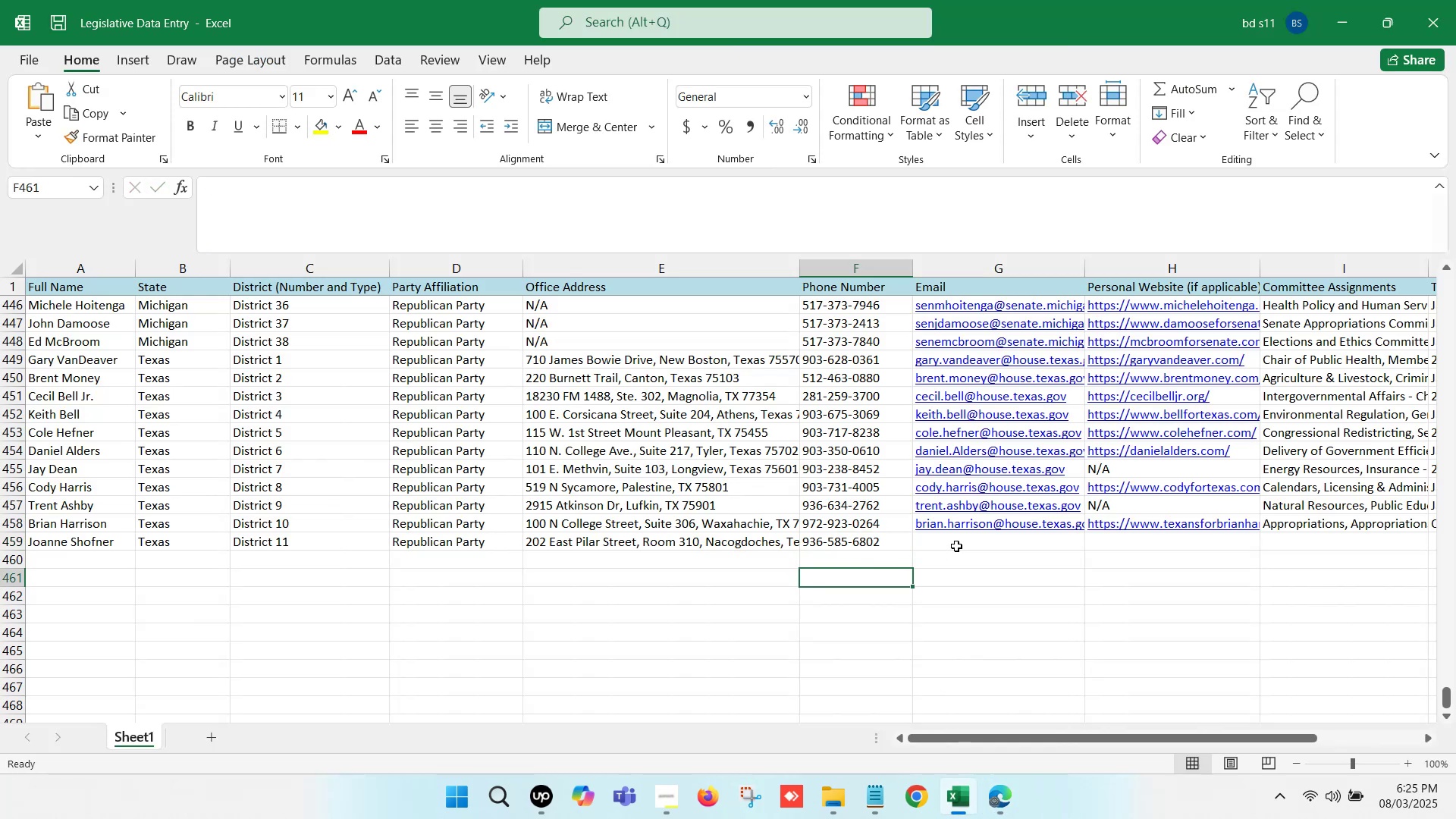 
left_click([960, 543])
 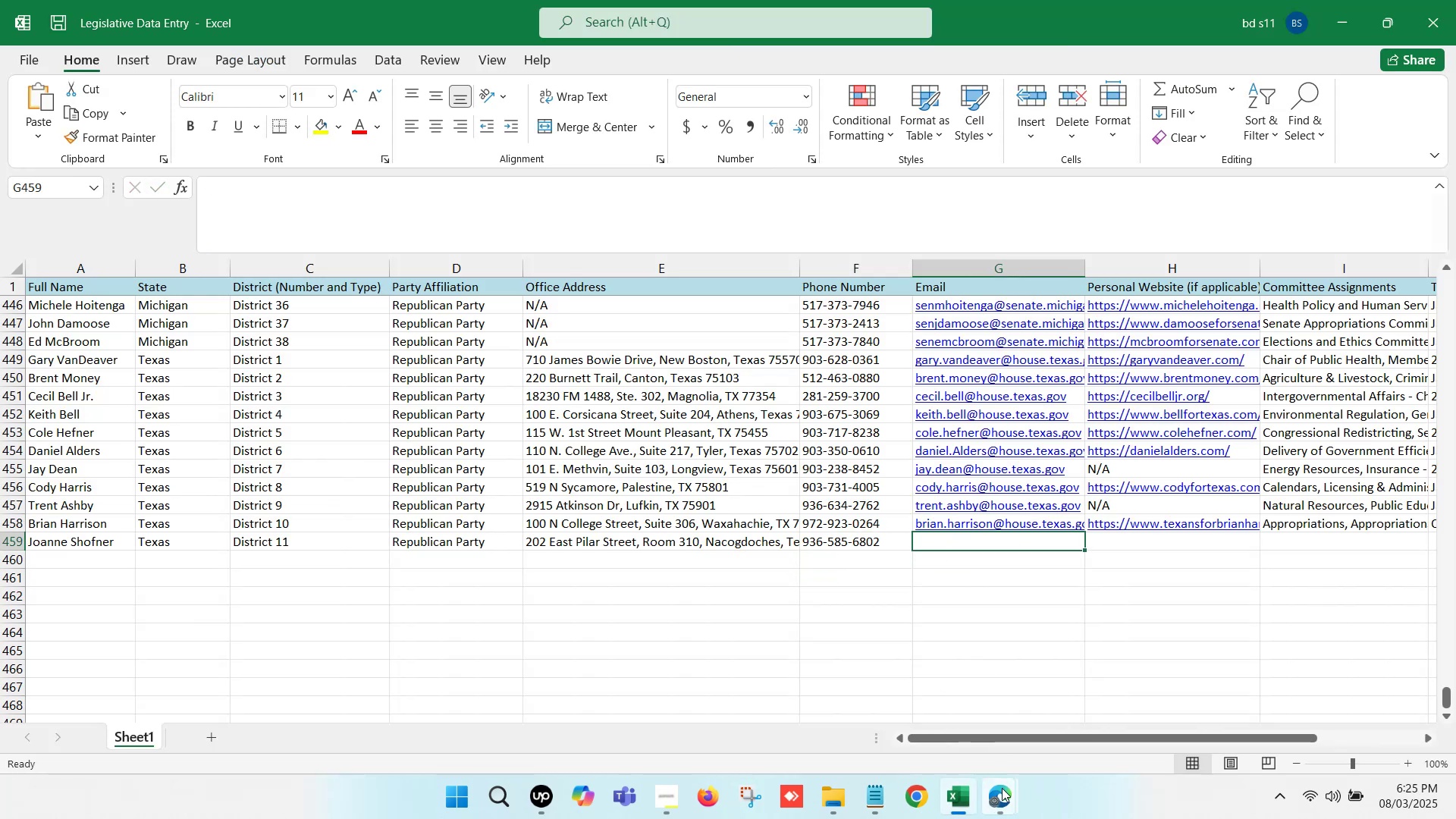 
double_click([920, 700])
 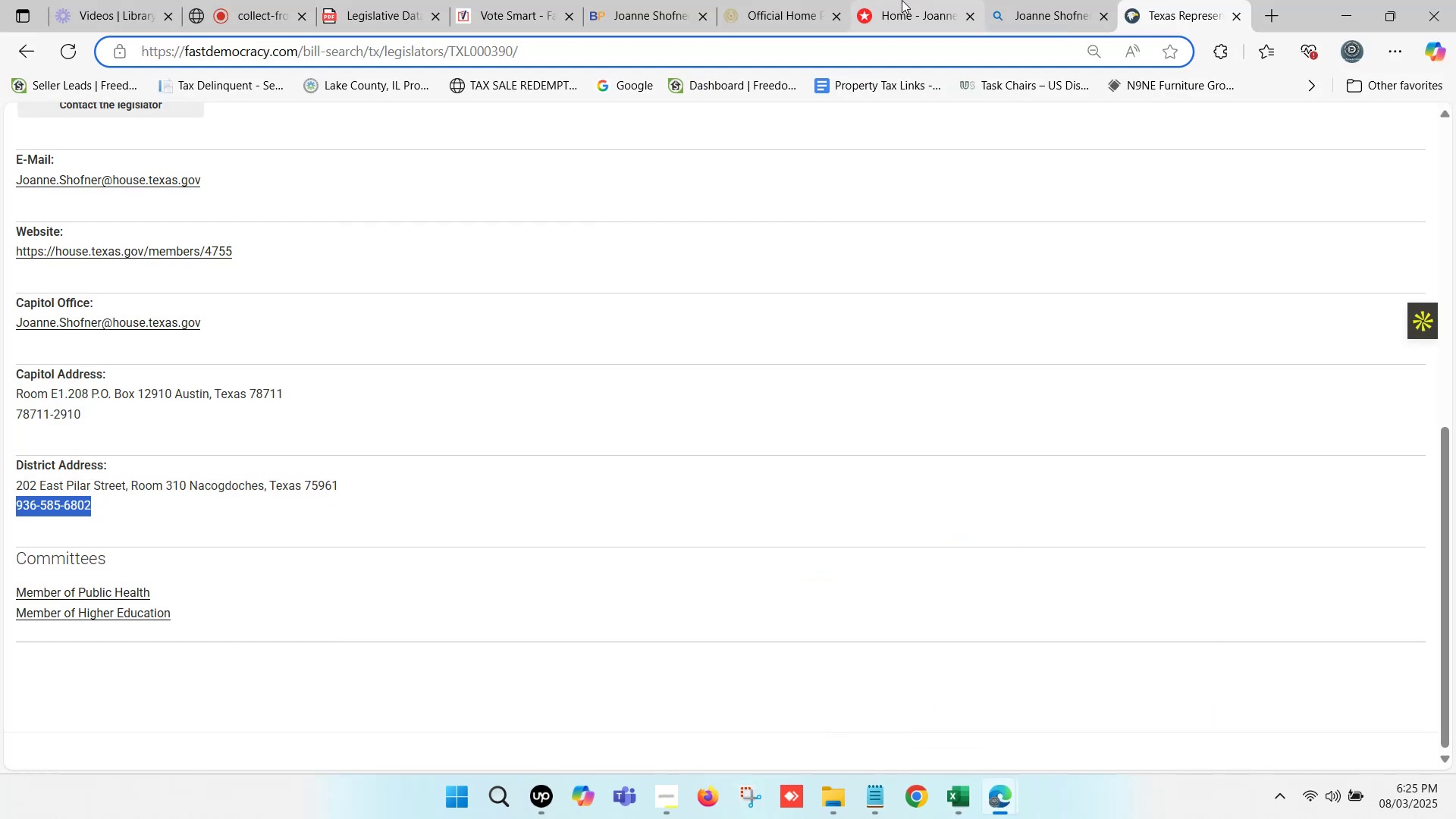 
left_click([902, 0])
 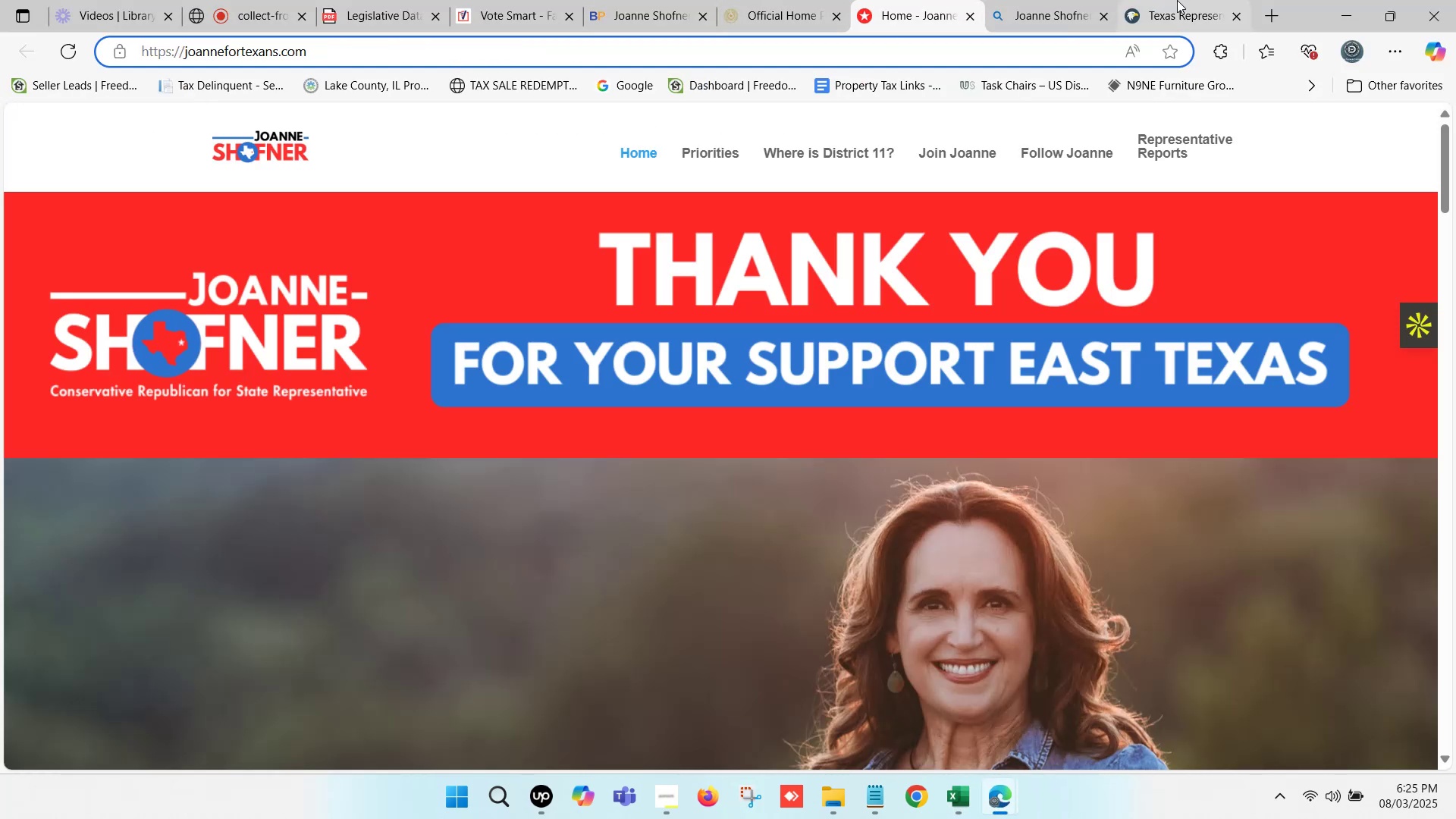 
left_click([1168, 0])
 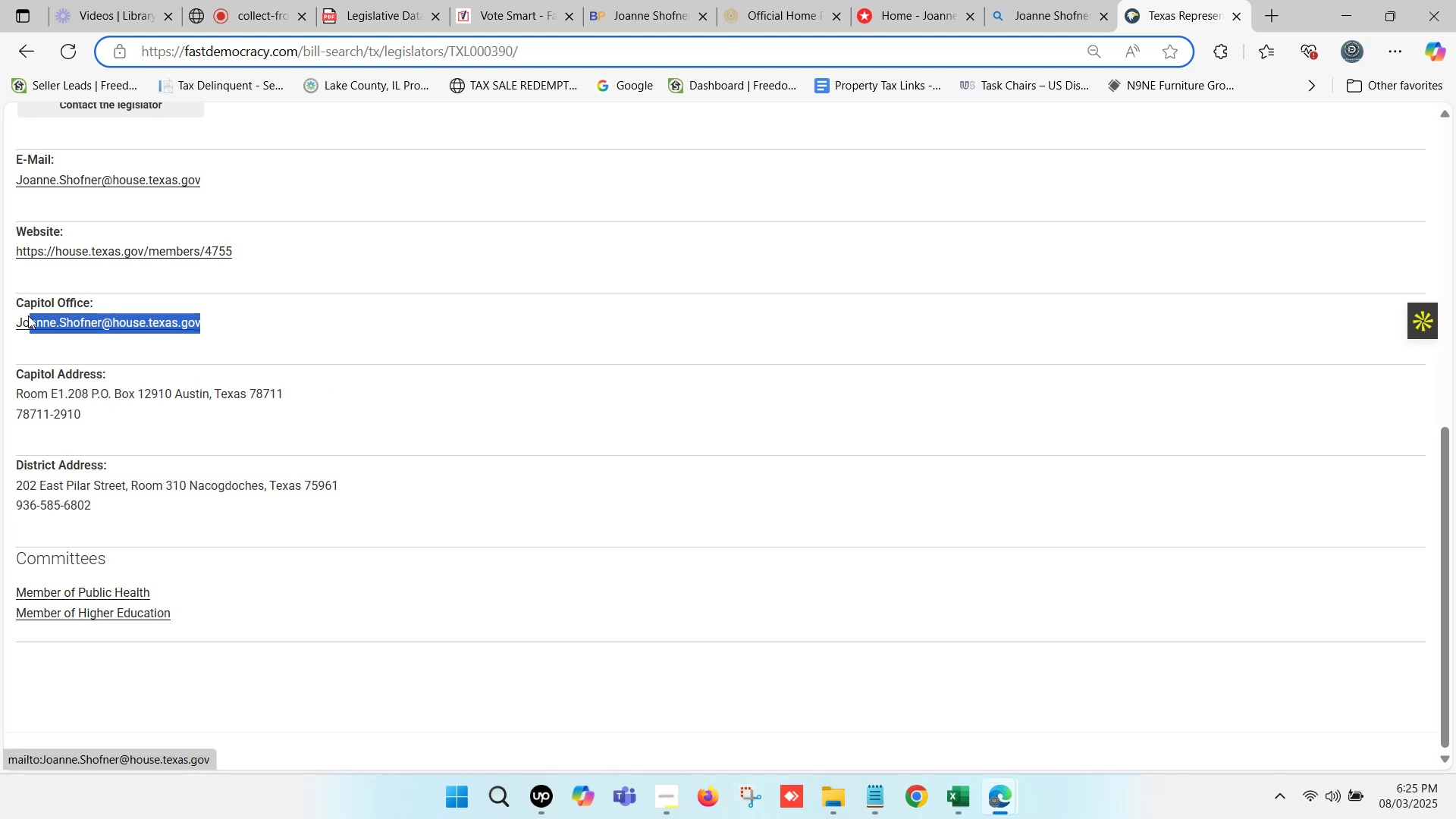 
key(Control+ControlLeft)
 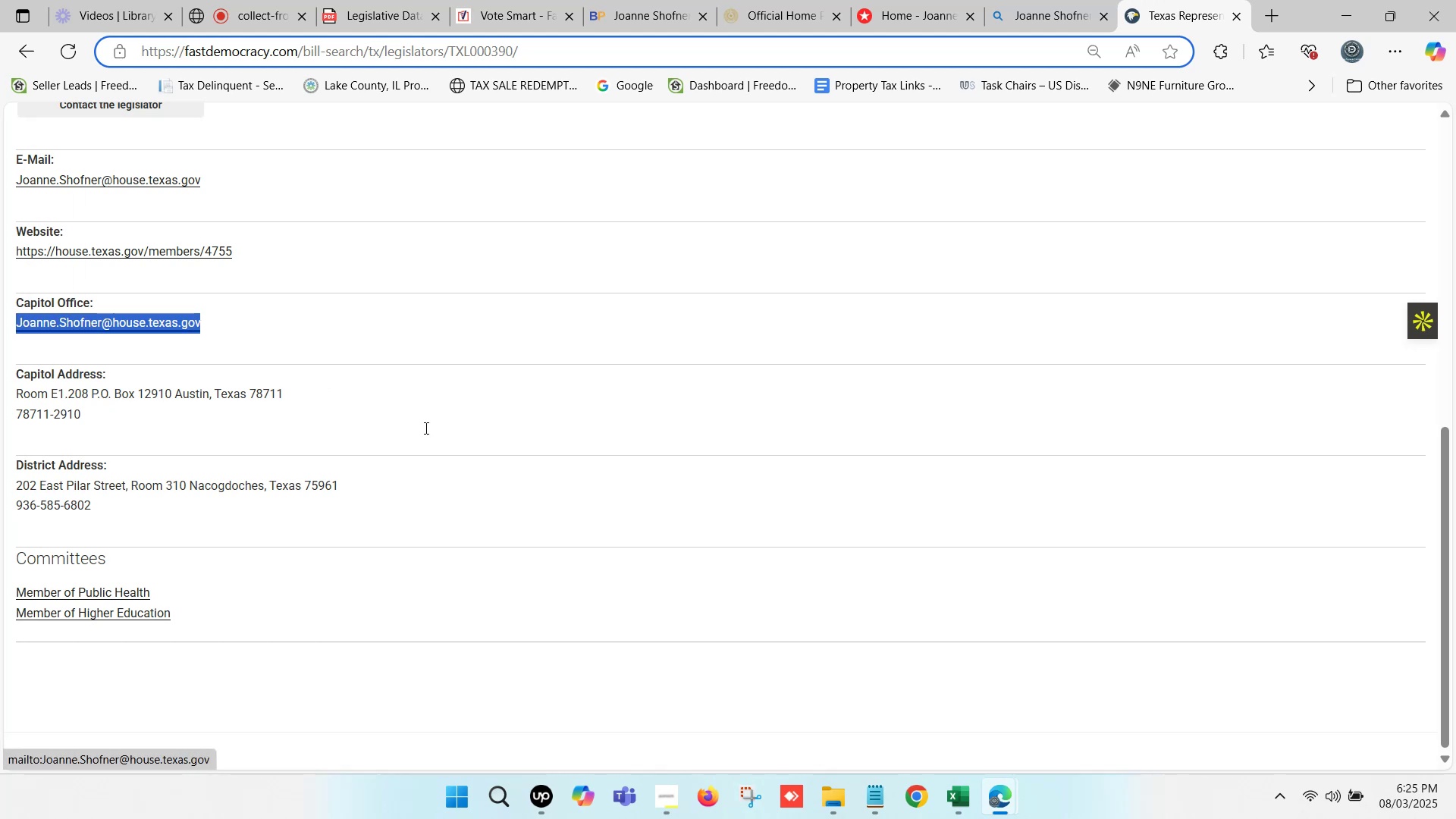 
key(Control+C)
 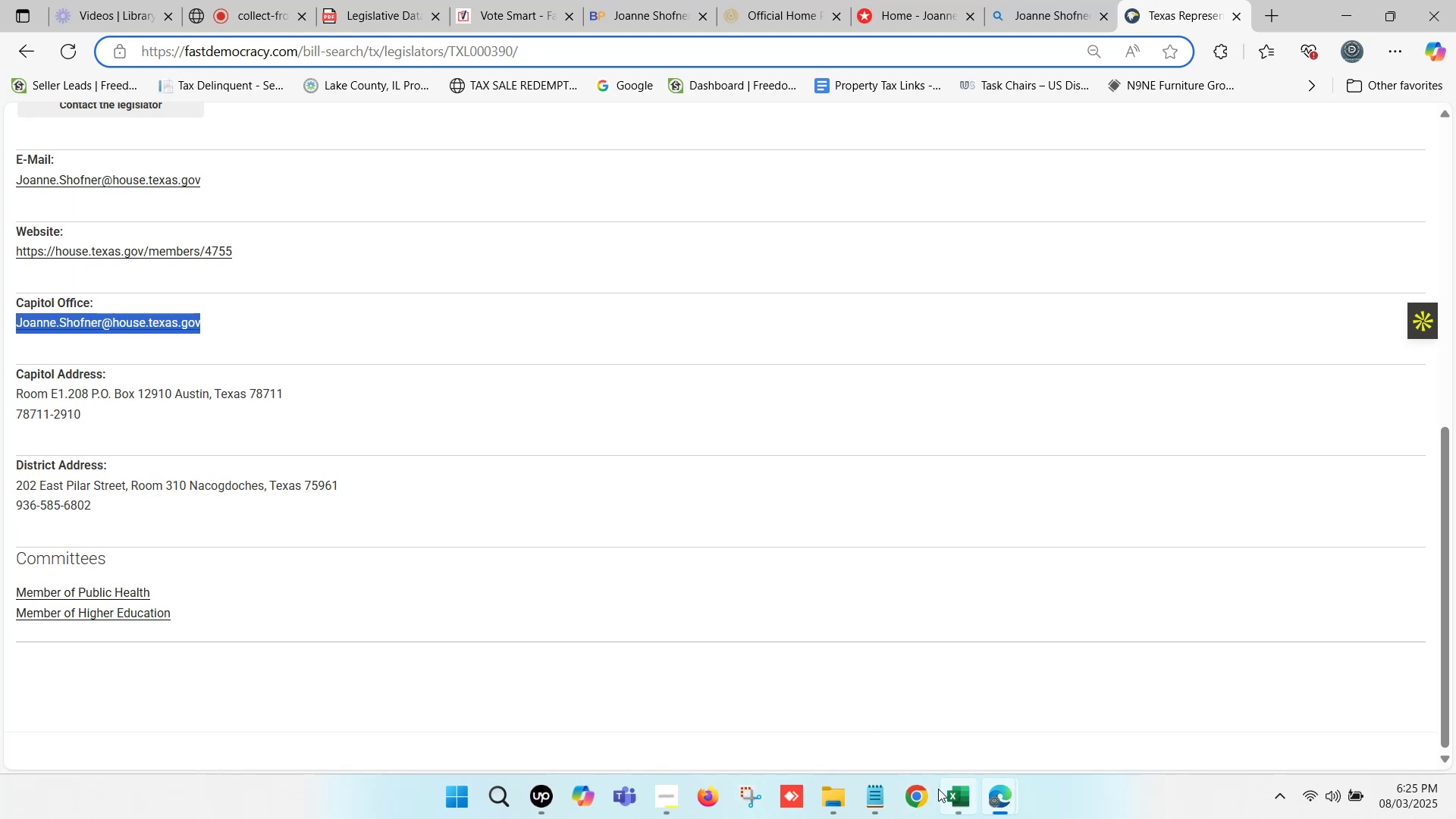 
left_click([949, 789])
 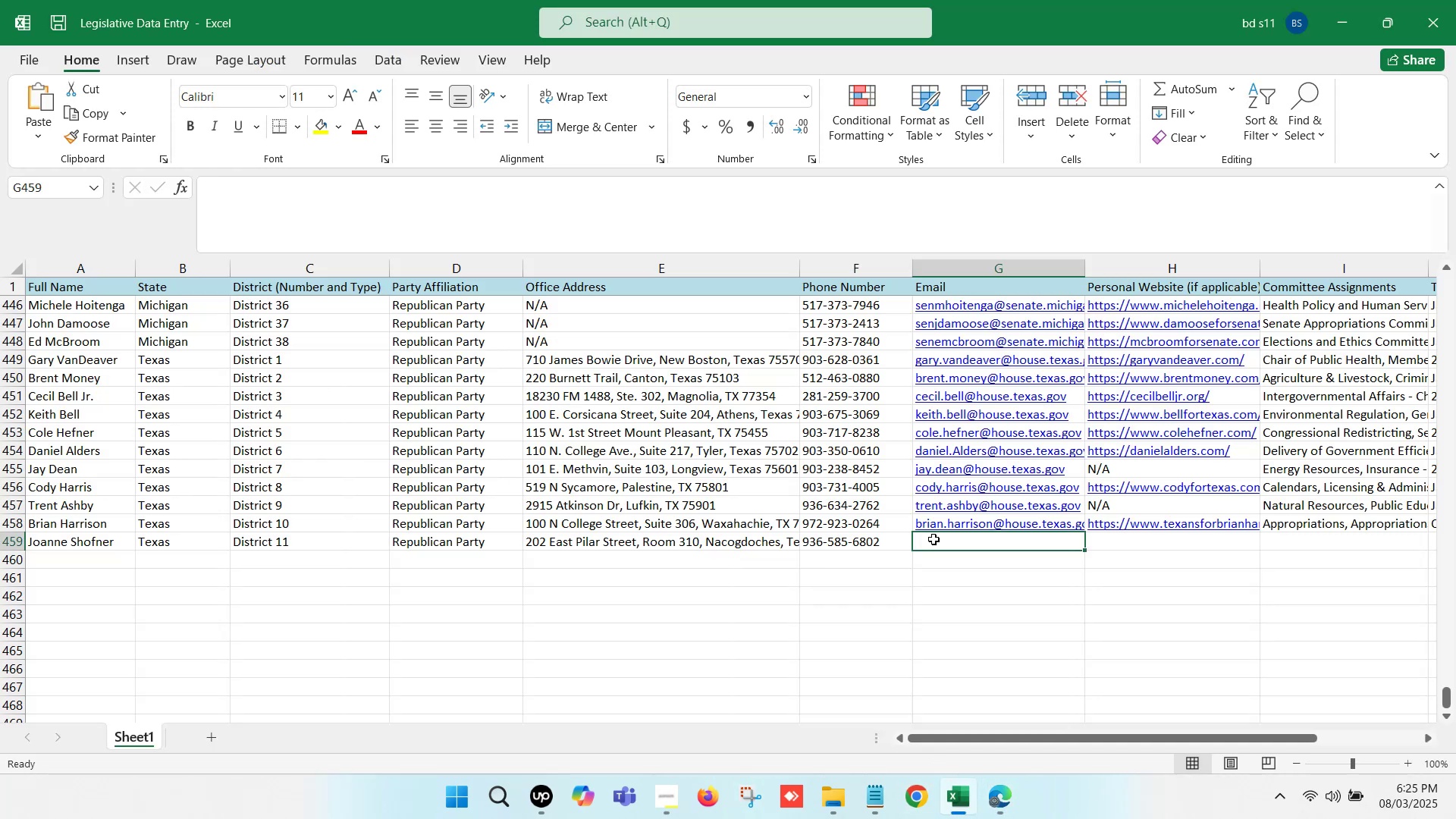 
double_click([934, 539])
 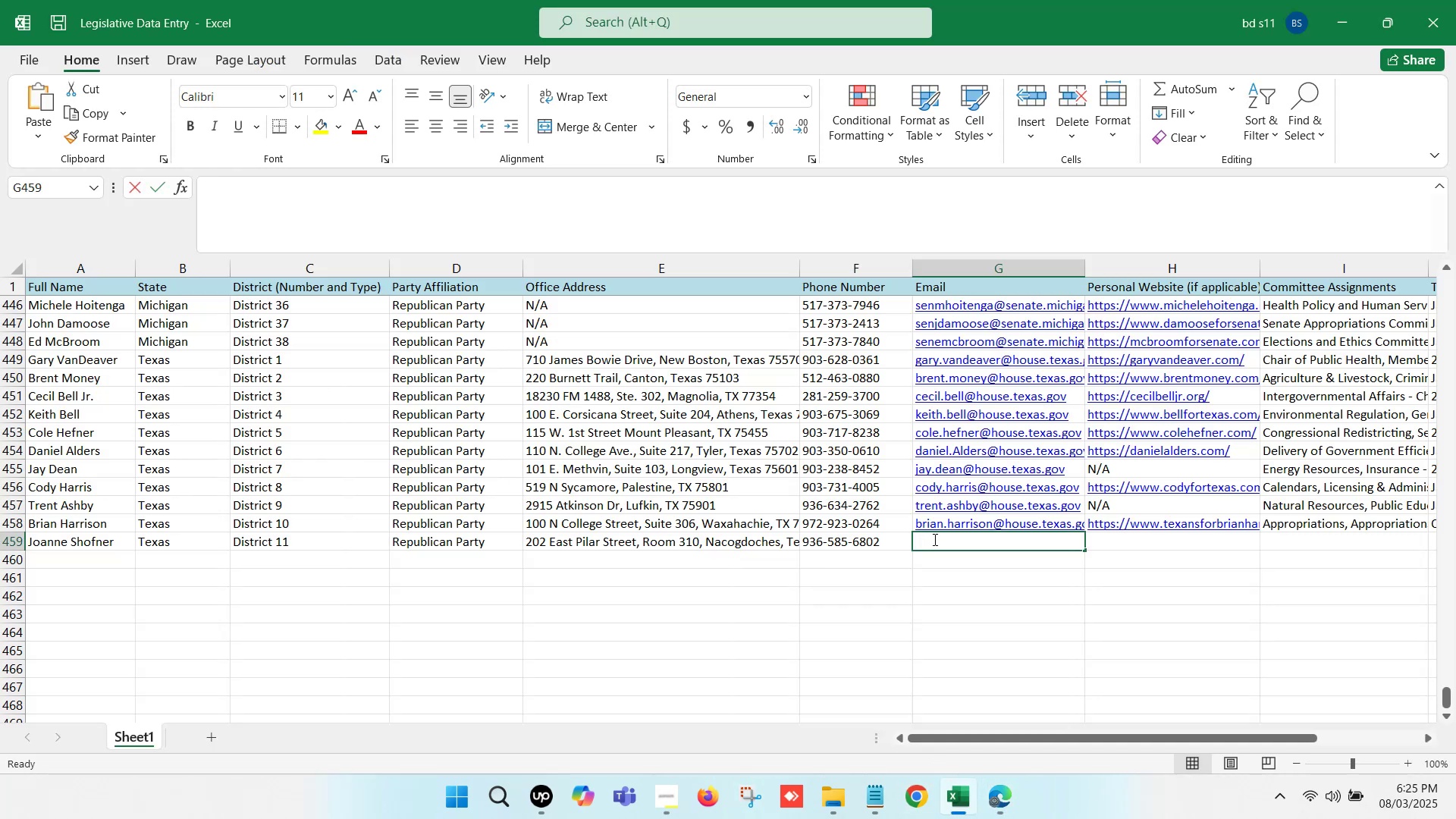 
key(Control+ControlLeft)
 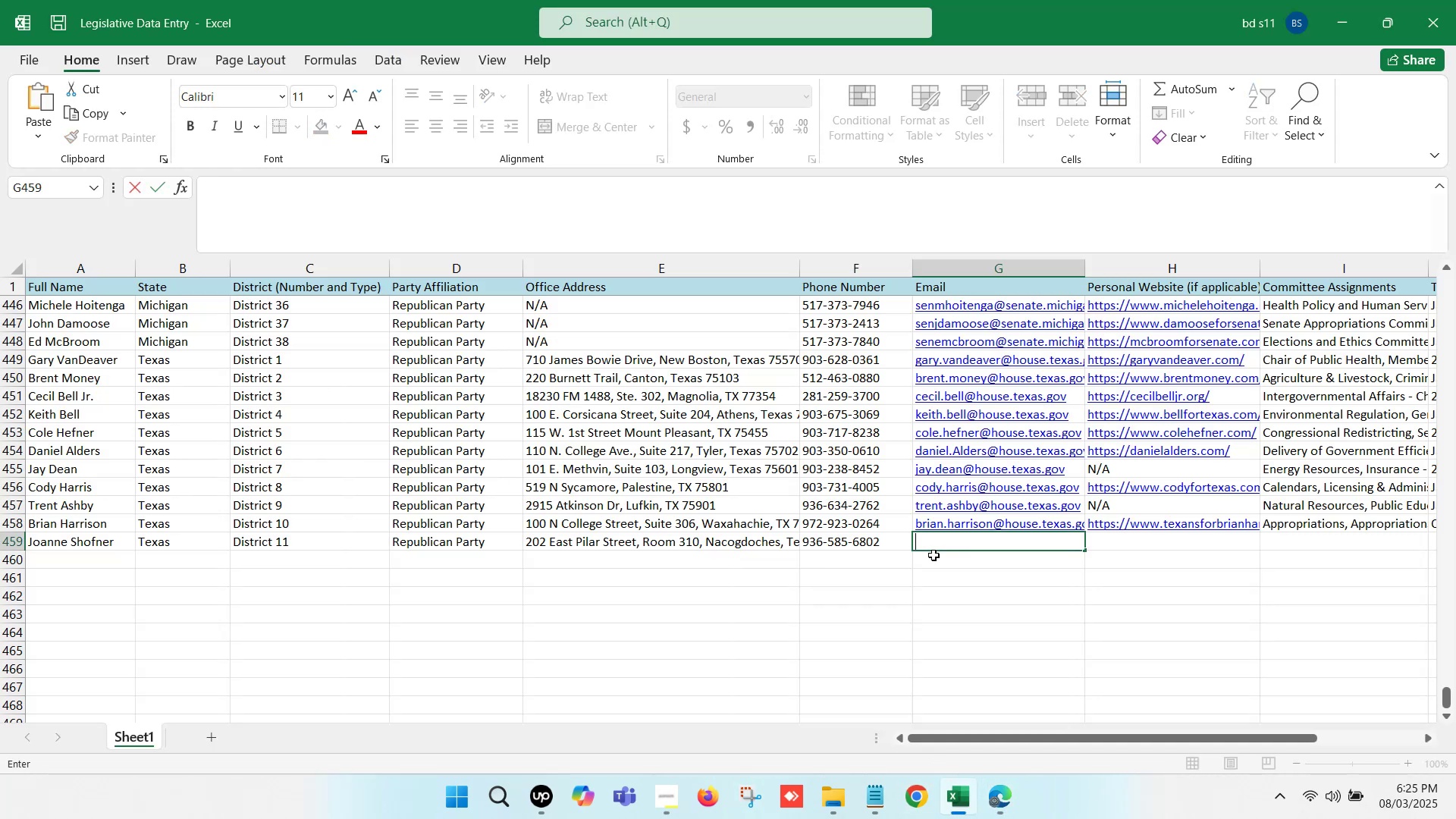 
key(Control+V)
 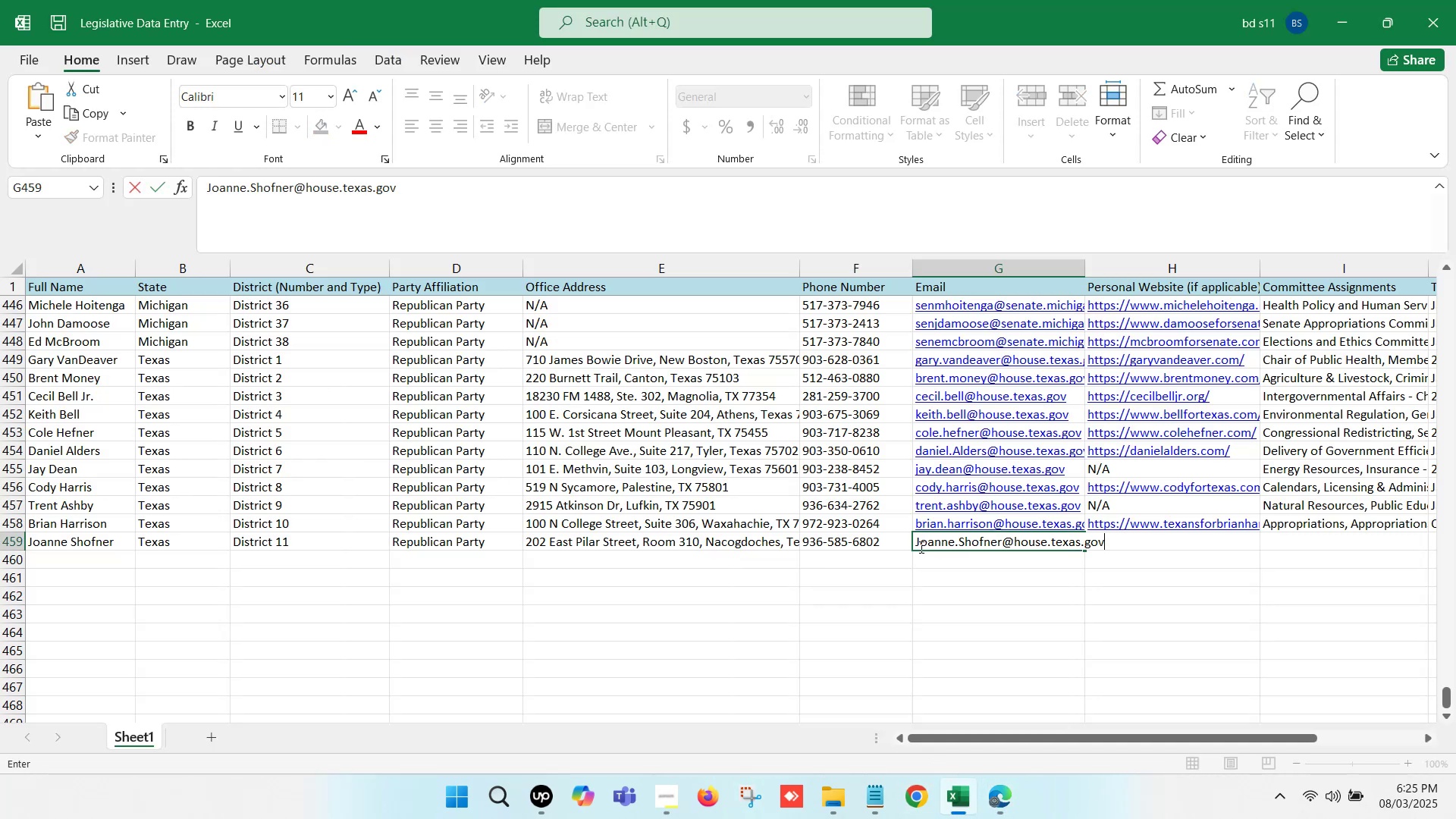 
left_click([920, 546])
 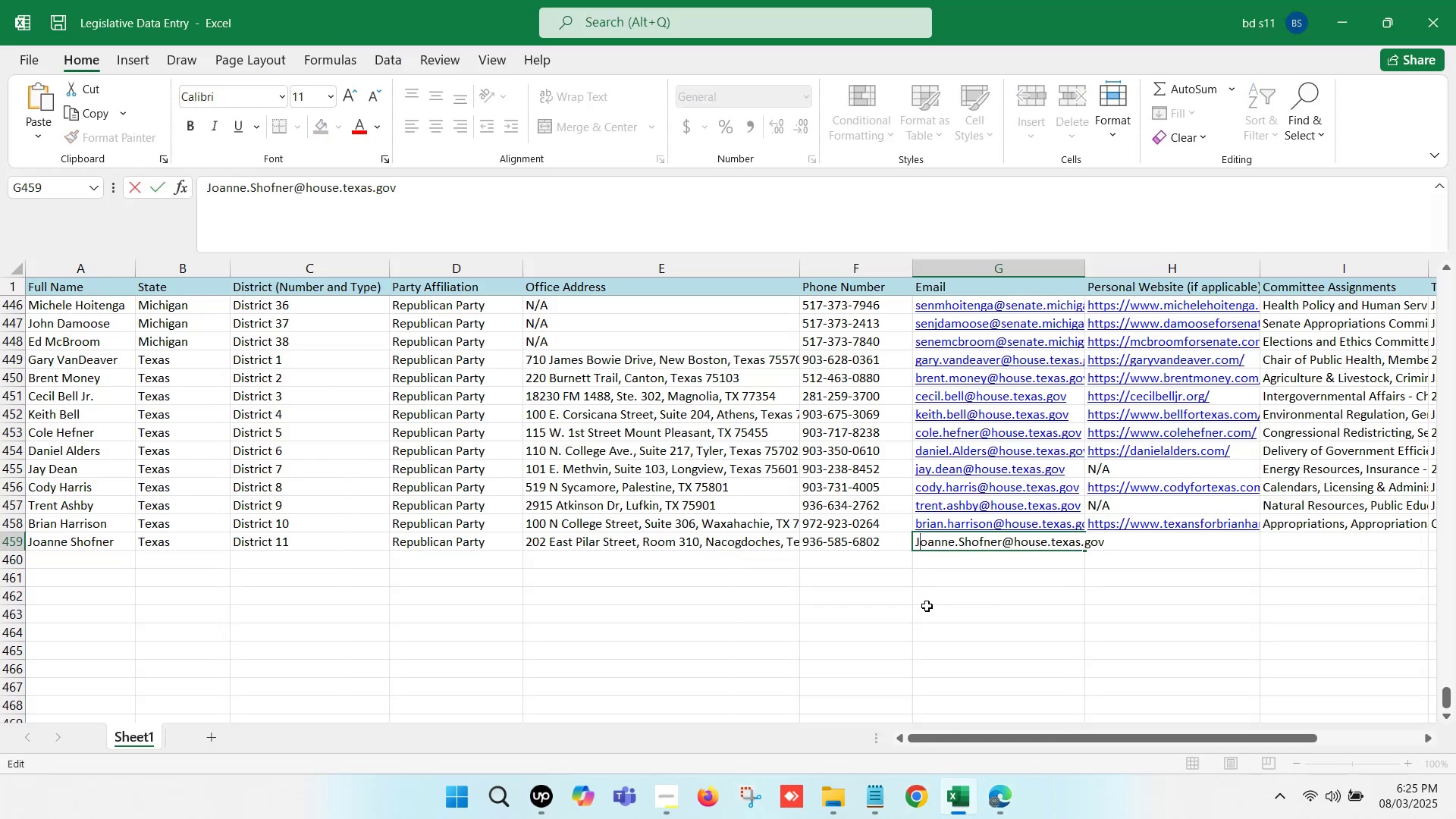 
key(Backspace)
 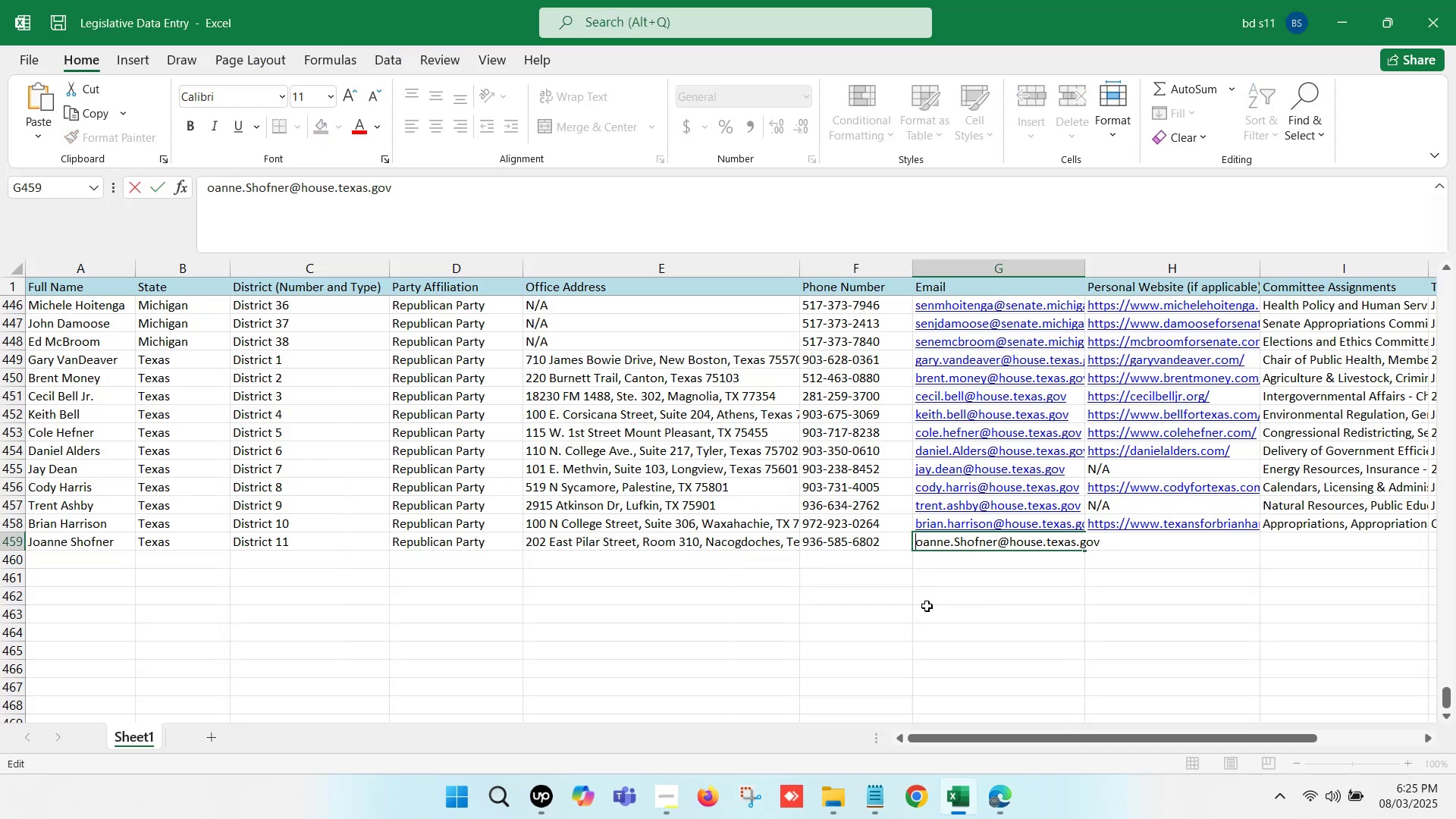 
key(J)
 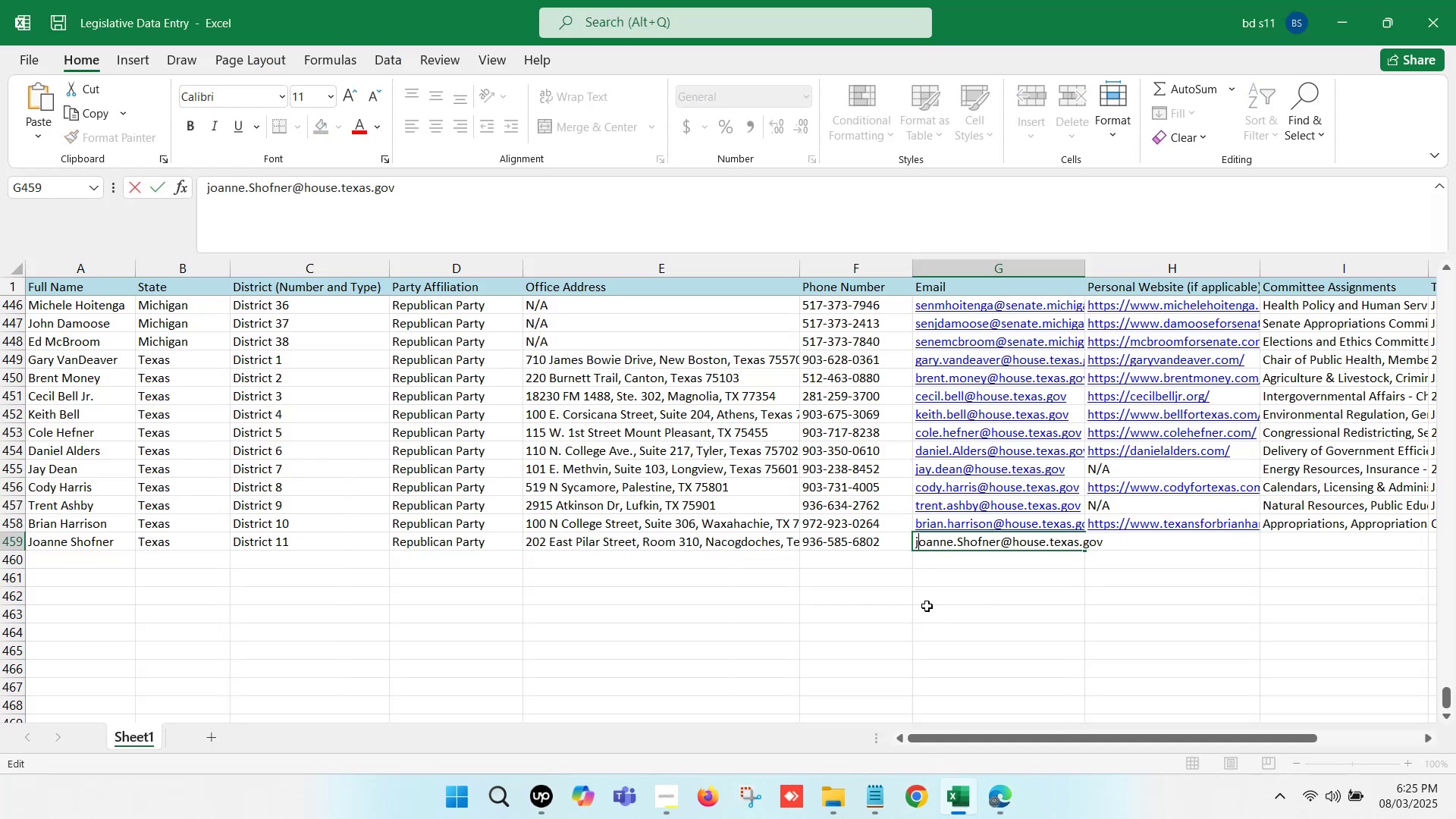 
key(ArrowRight)
 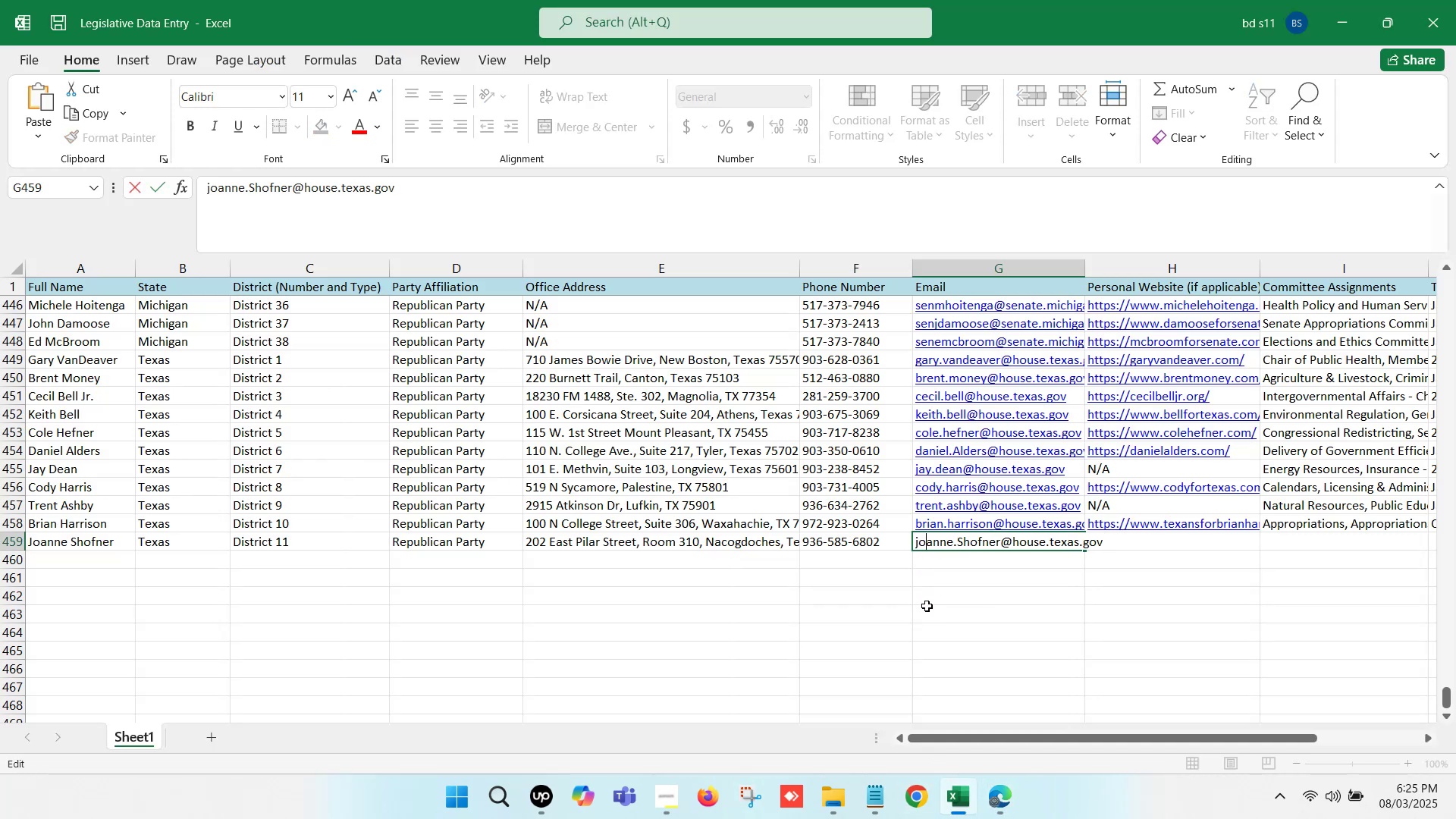 
key(ArrowRight)
 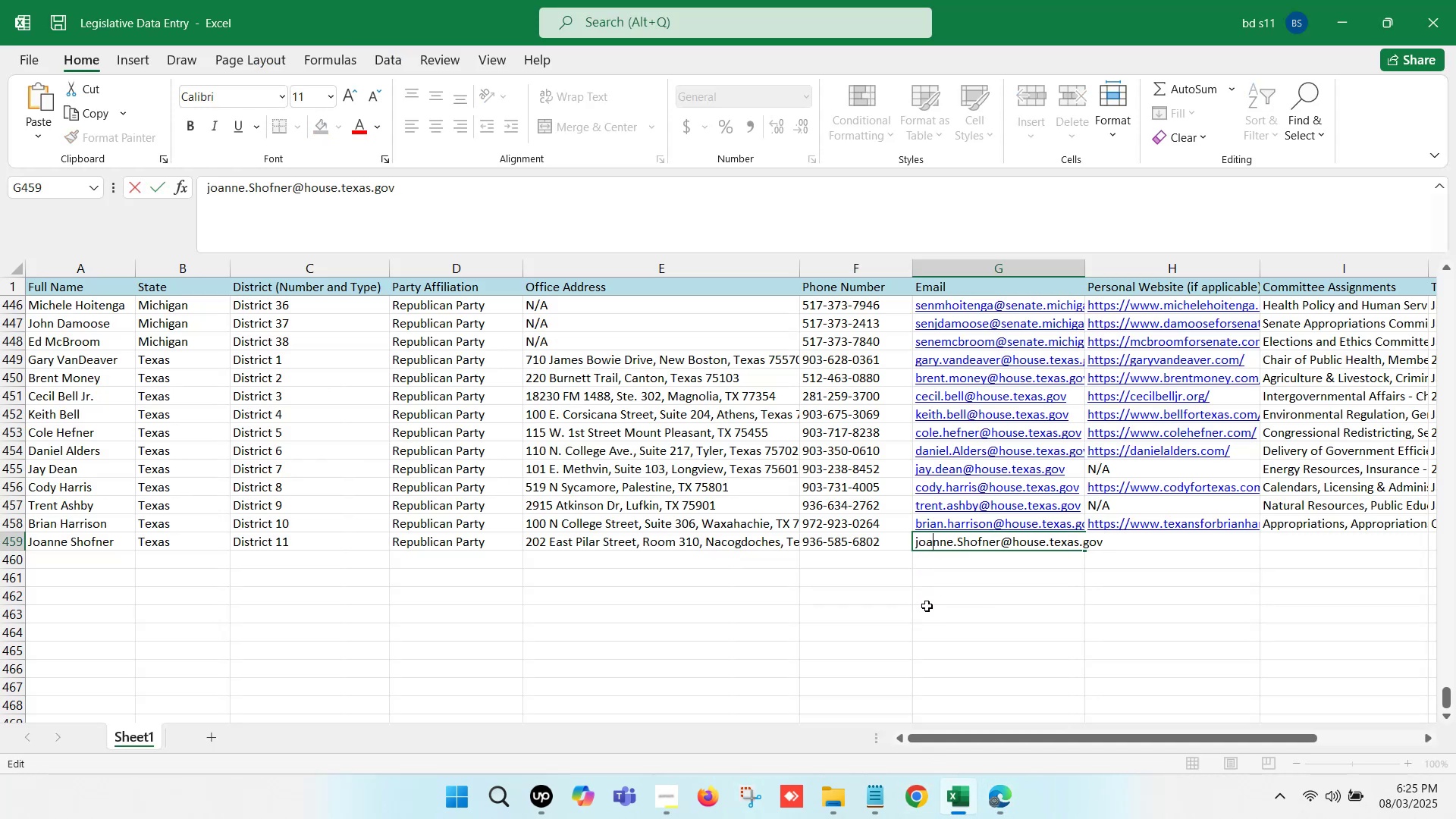 
key(ArrowRight)
 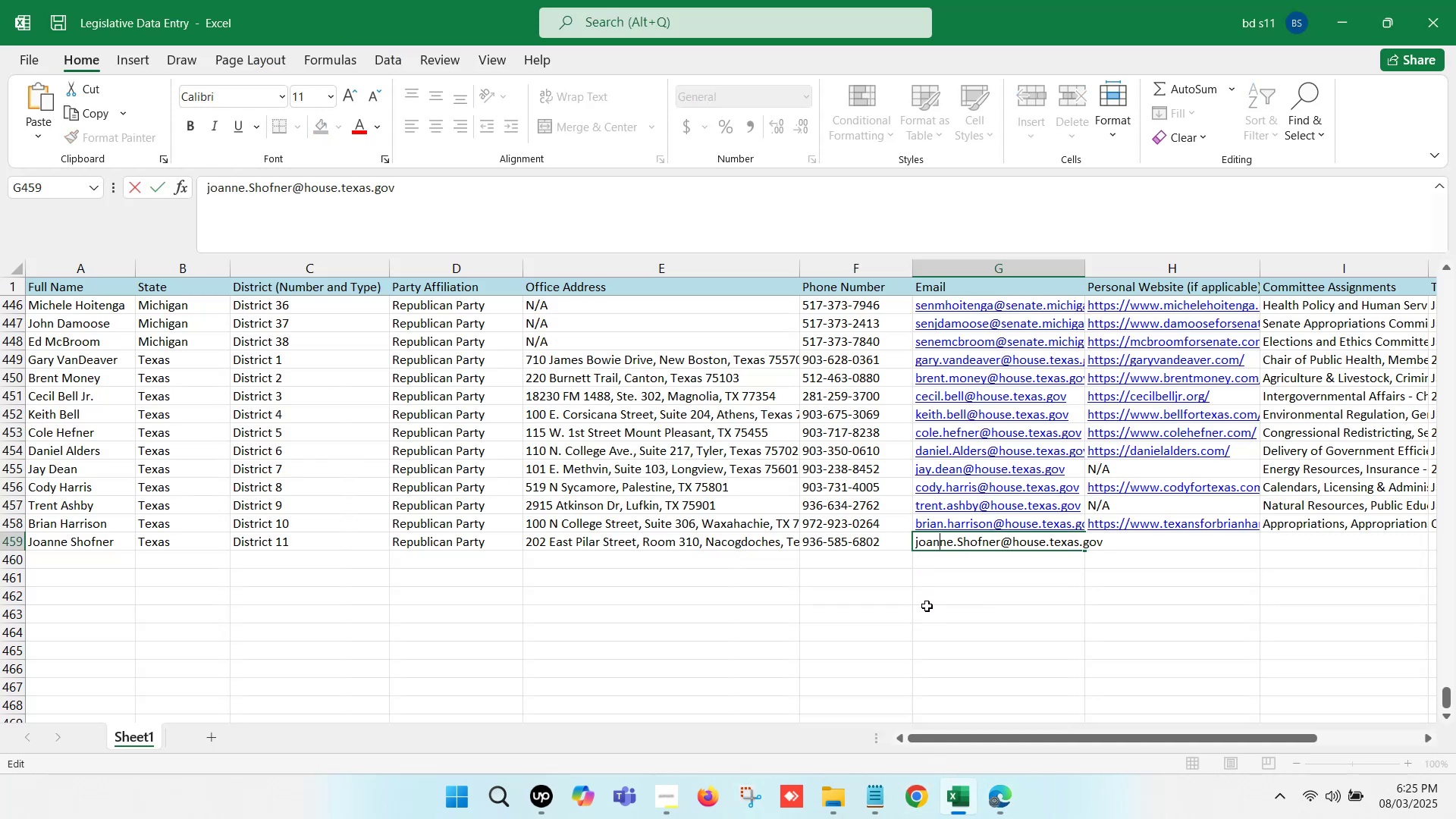 
key(ArrowRight)
 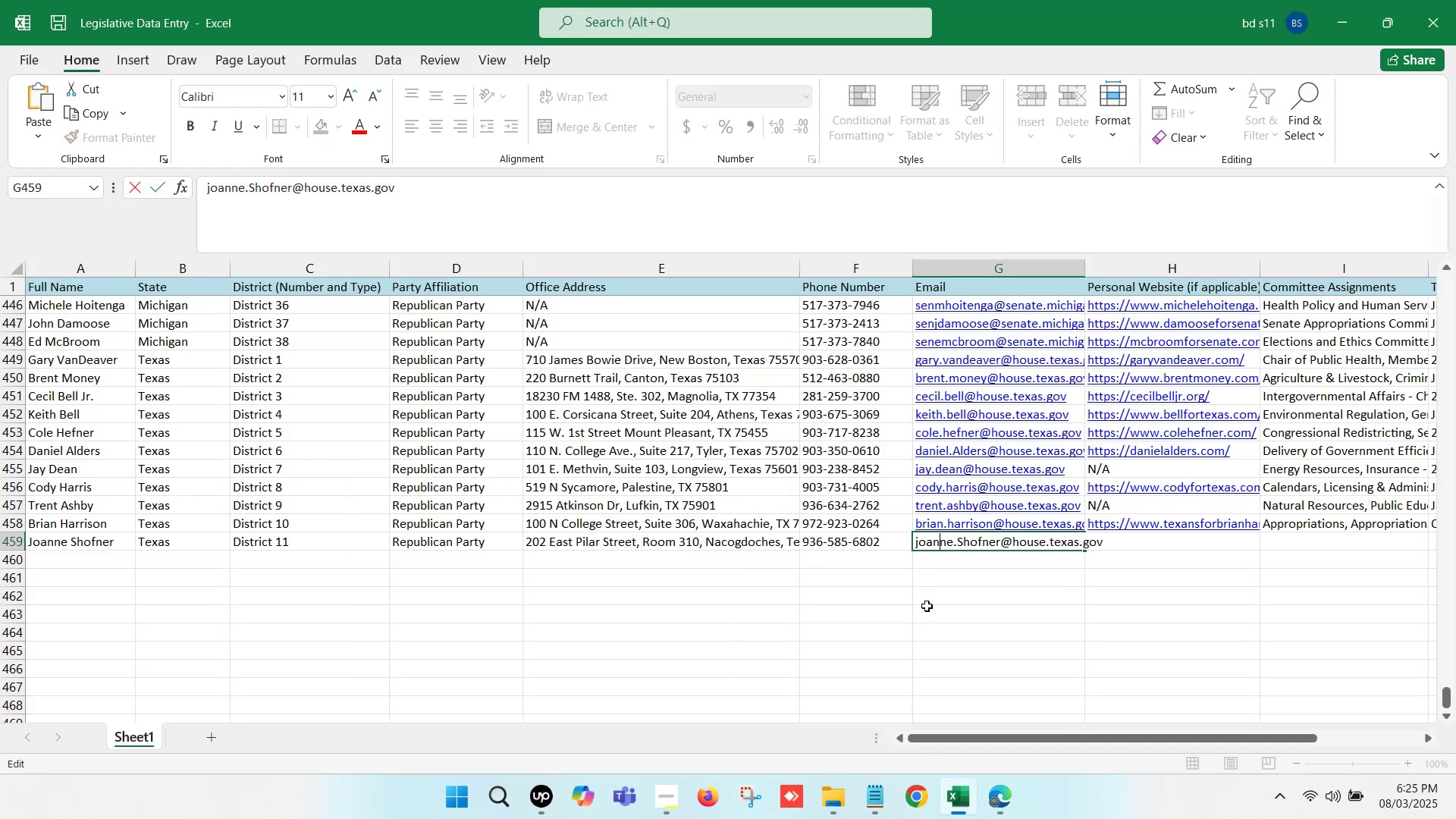 
key(ArrowRight)
 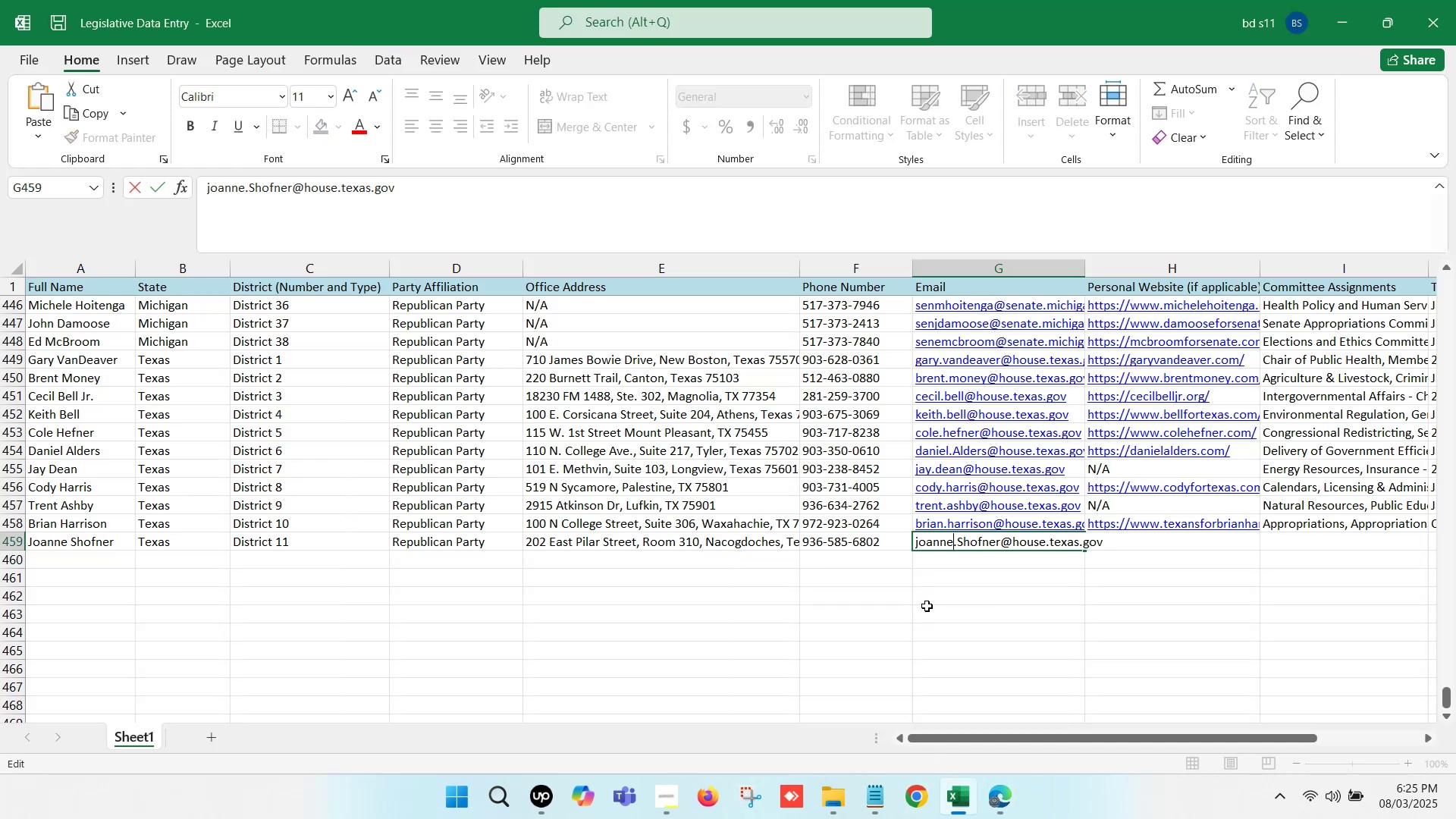 
key(ArrowRight)
 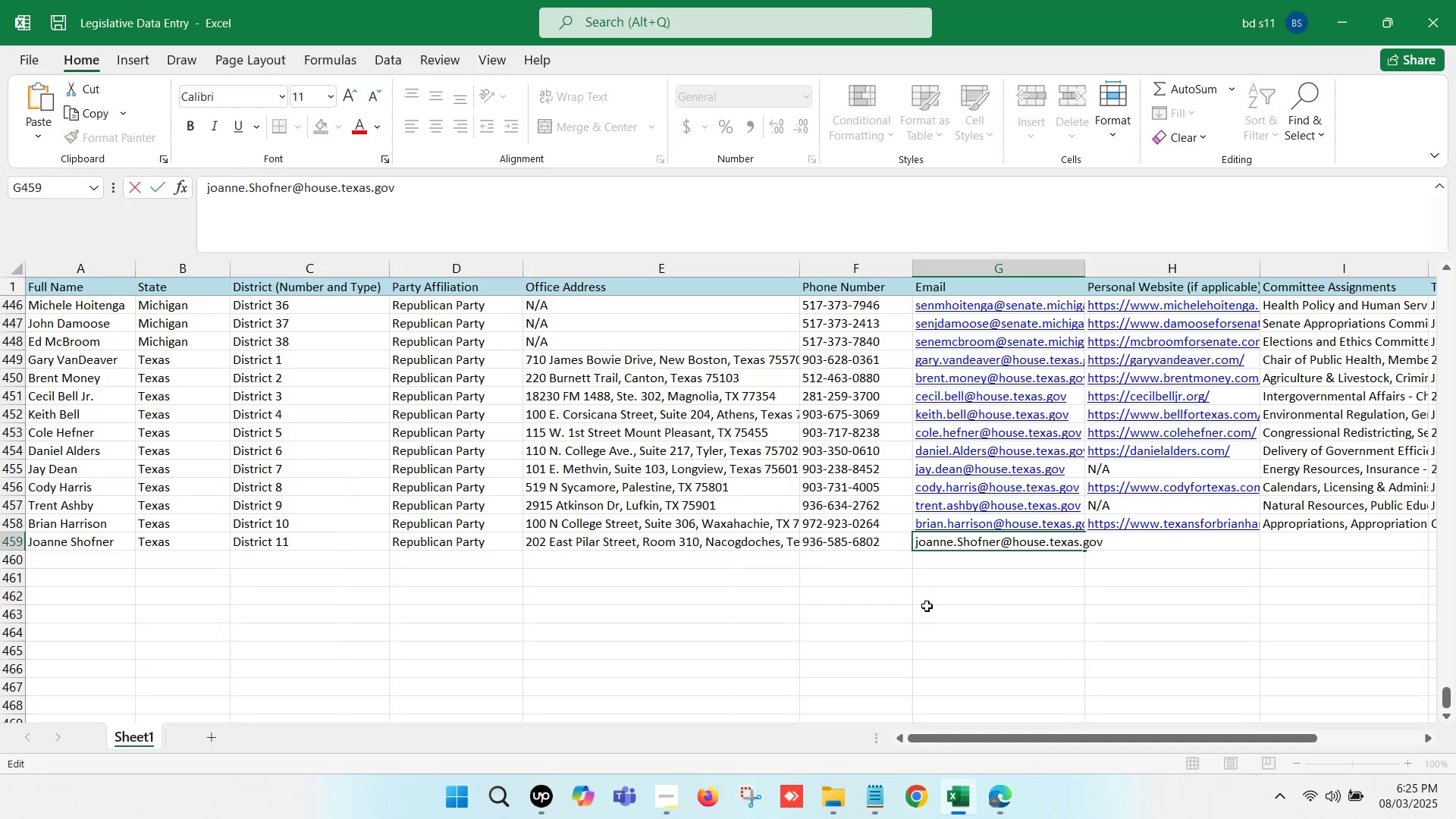 
key(ArrowRight)
 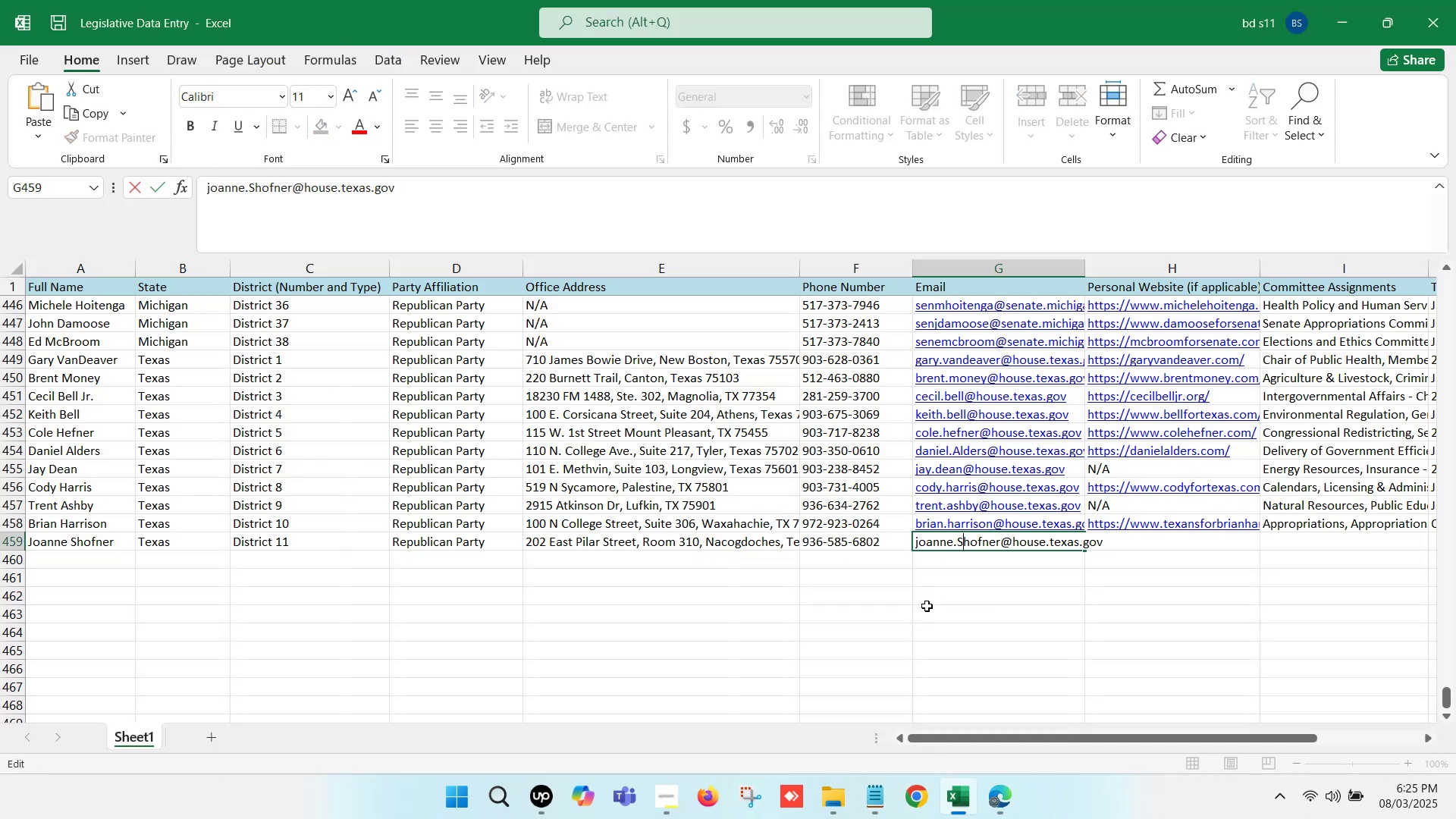 
key(Backspace)
 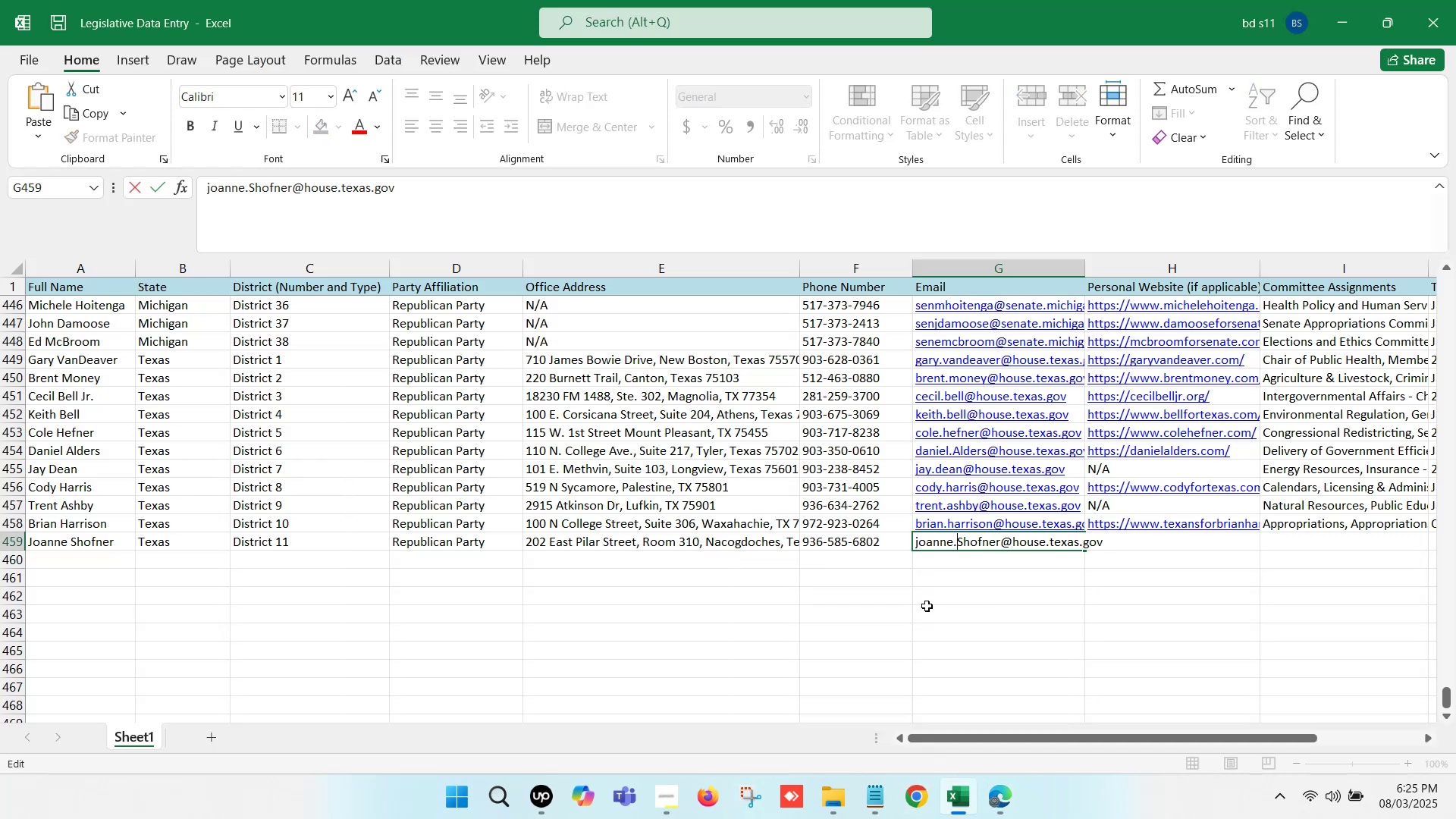 
key(S)
 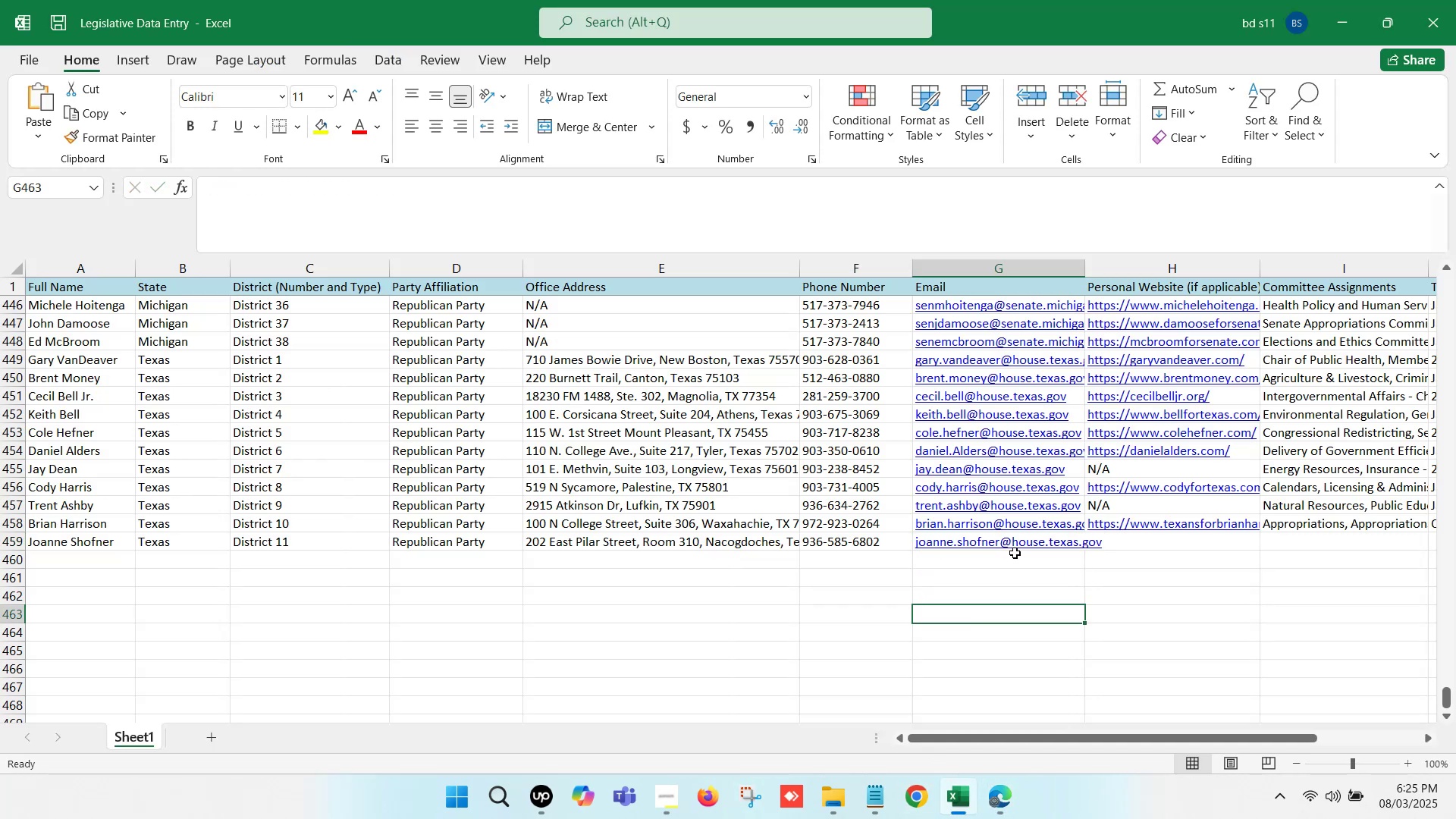 
left_click([1122, 533])
 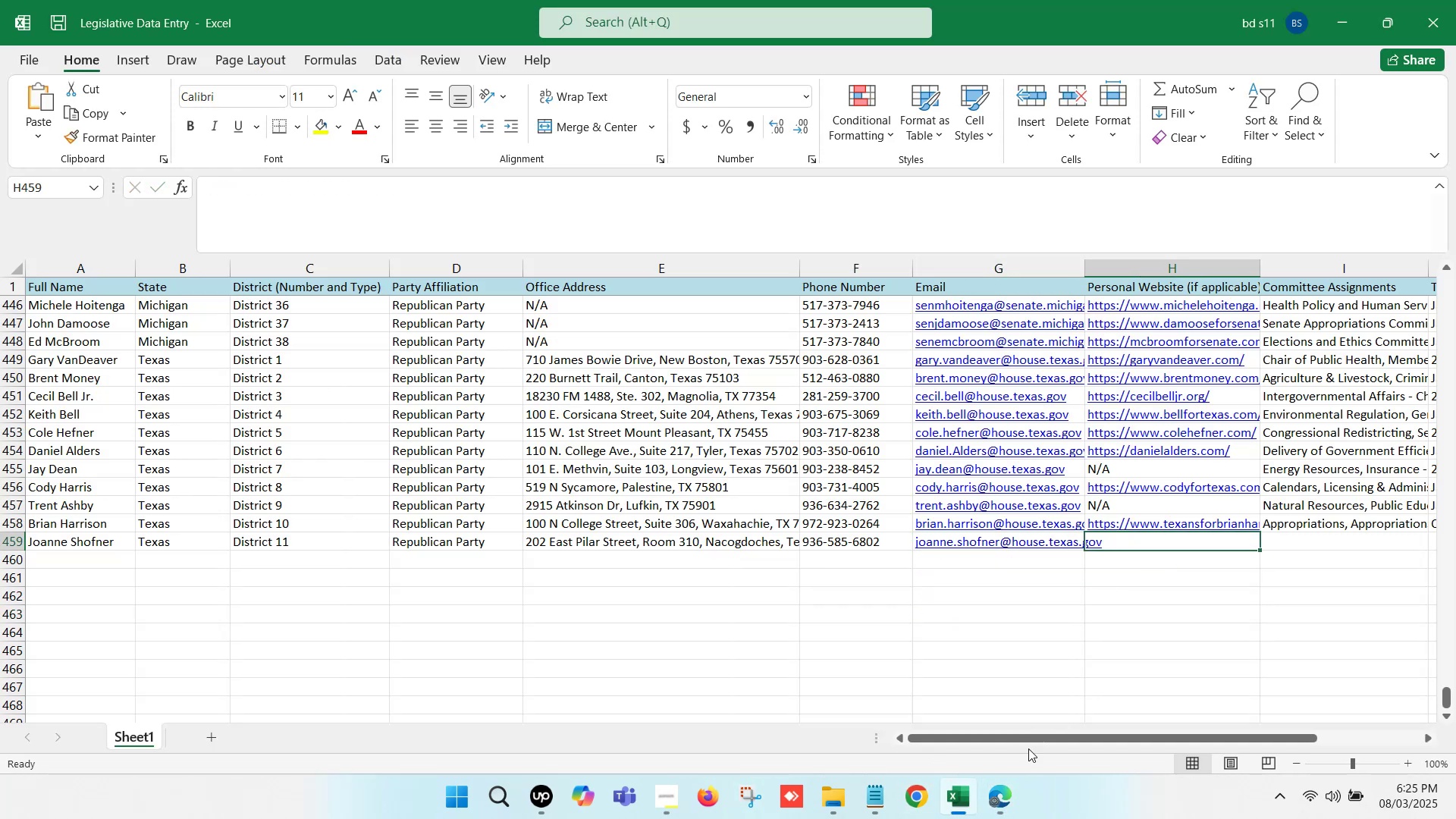 
left_click([999, 785])
 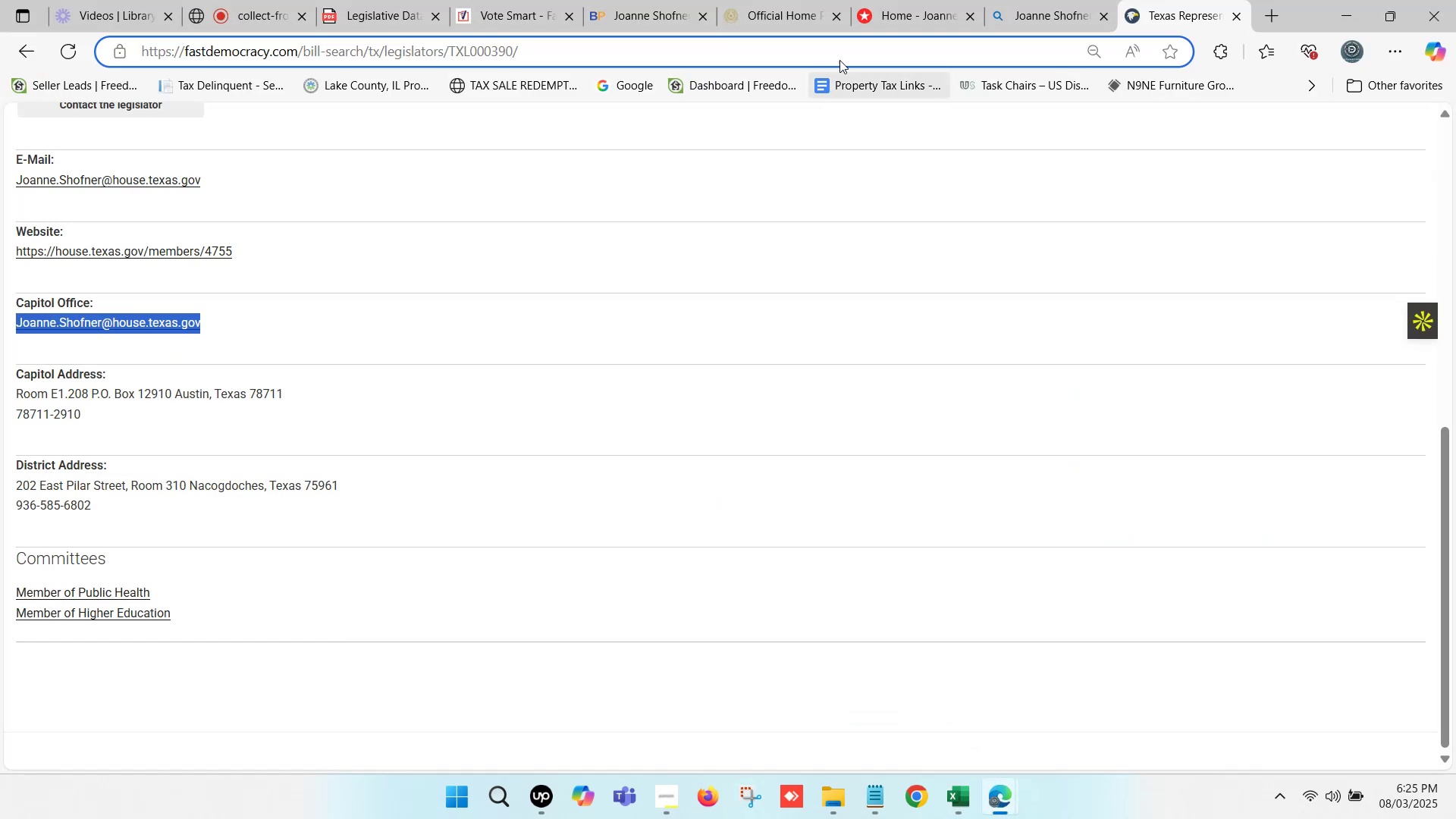 
left_click([899, 0])
 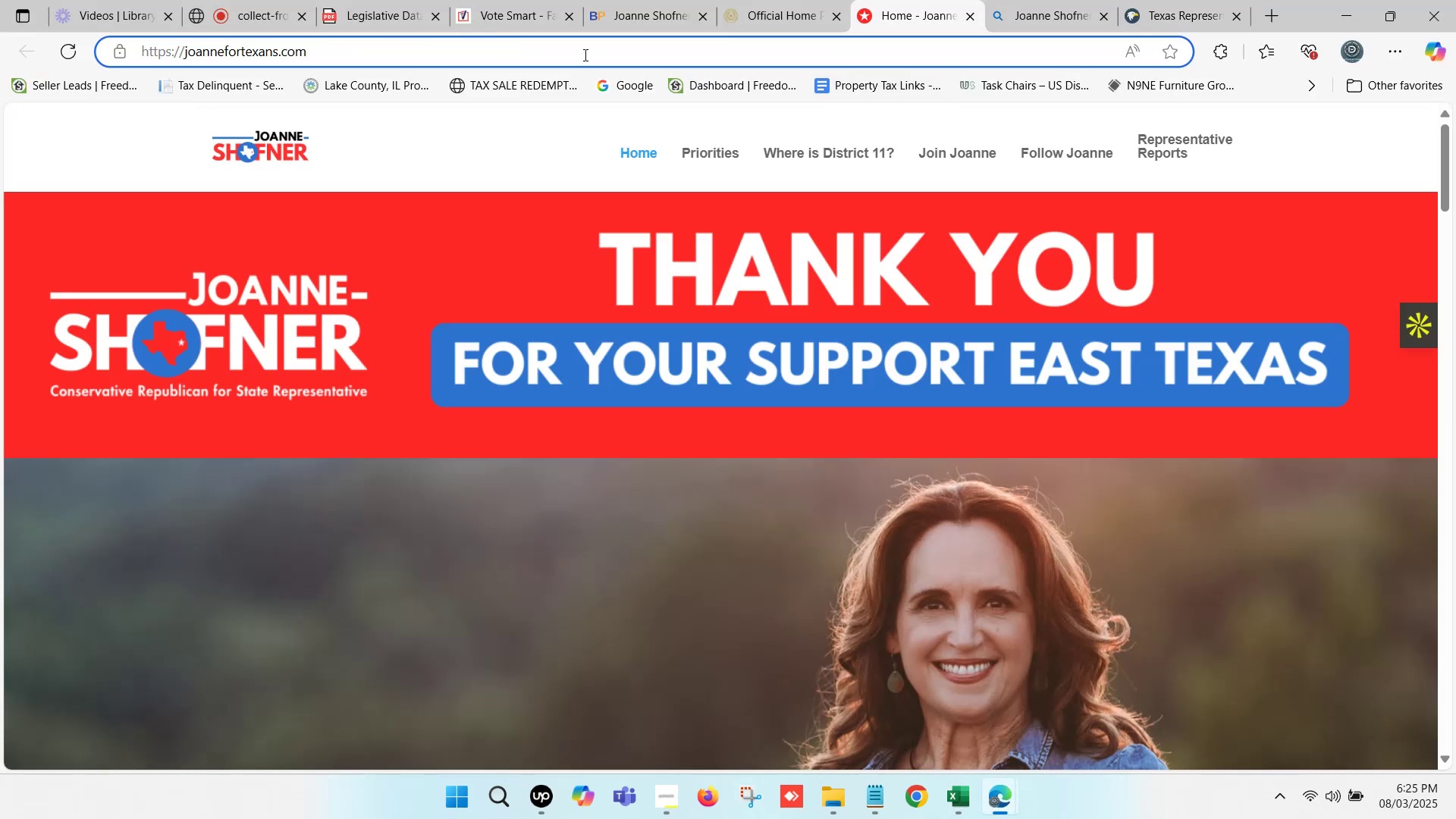 
left_click([577, 55])
 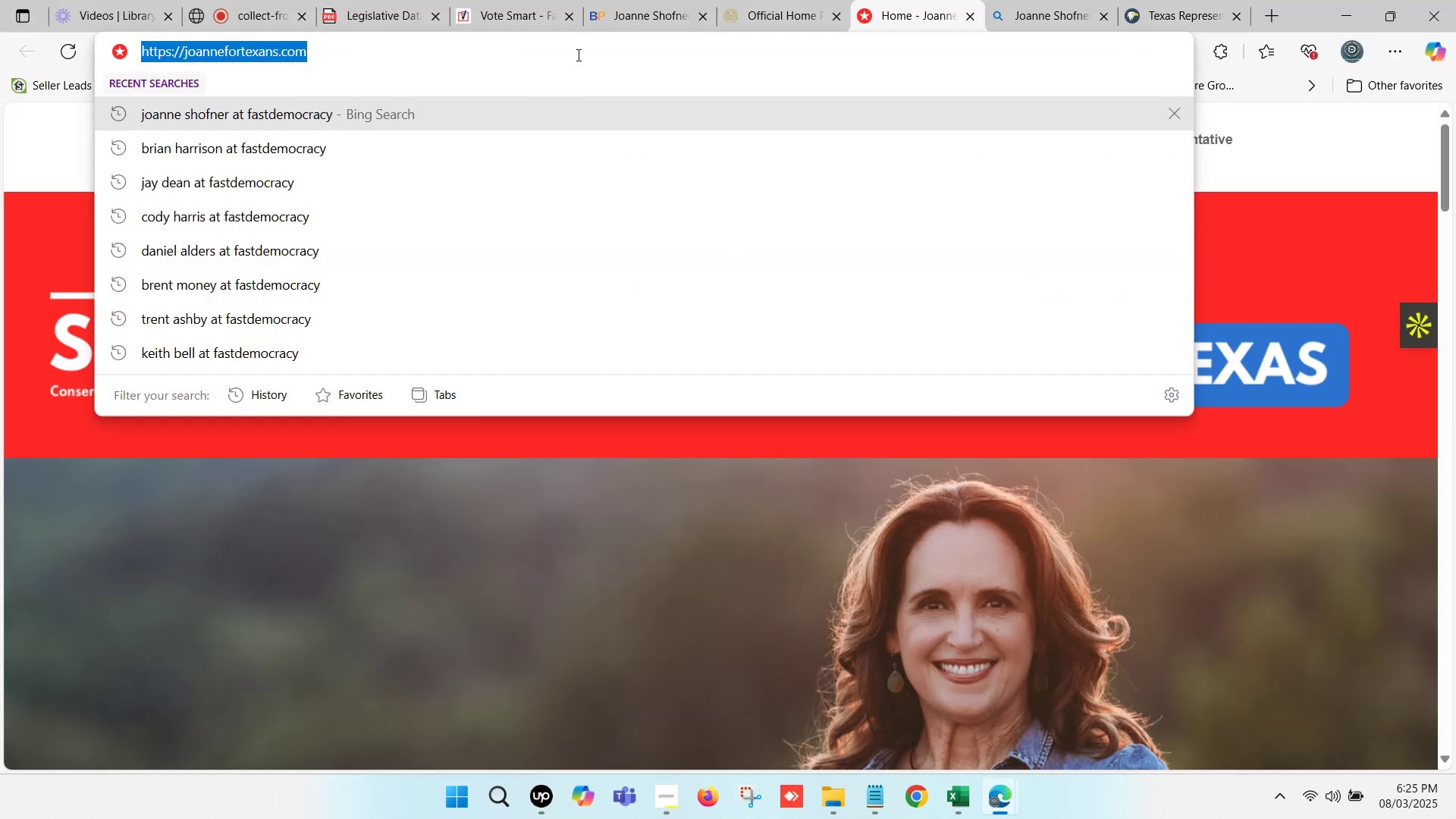 
key(Control+ControlLeft)
 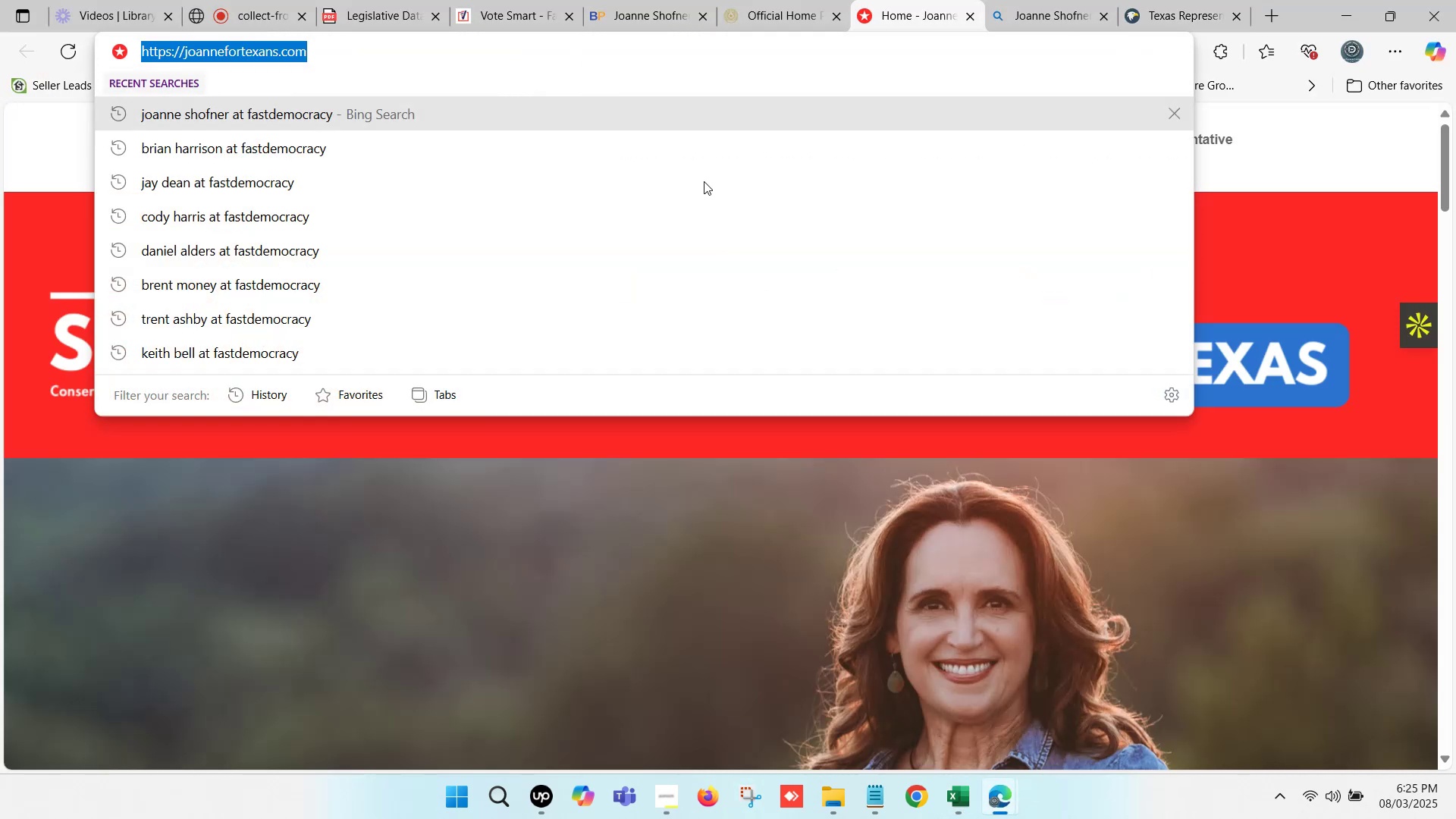 
key(Control+C)
 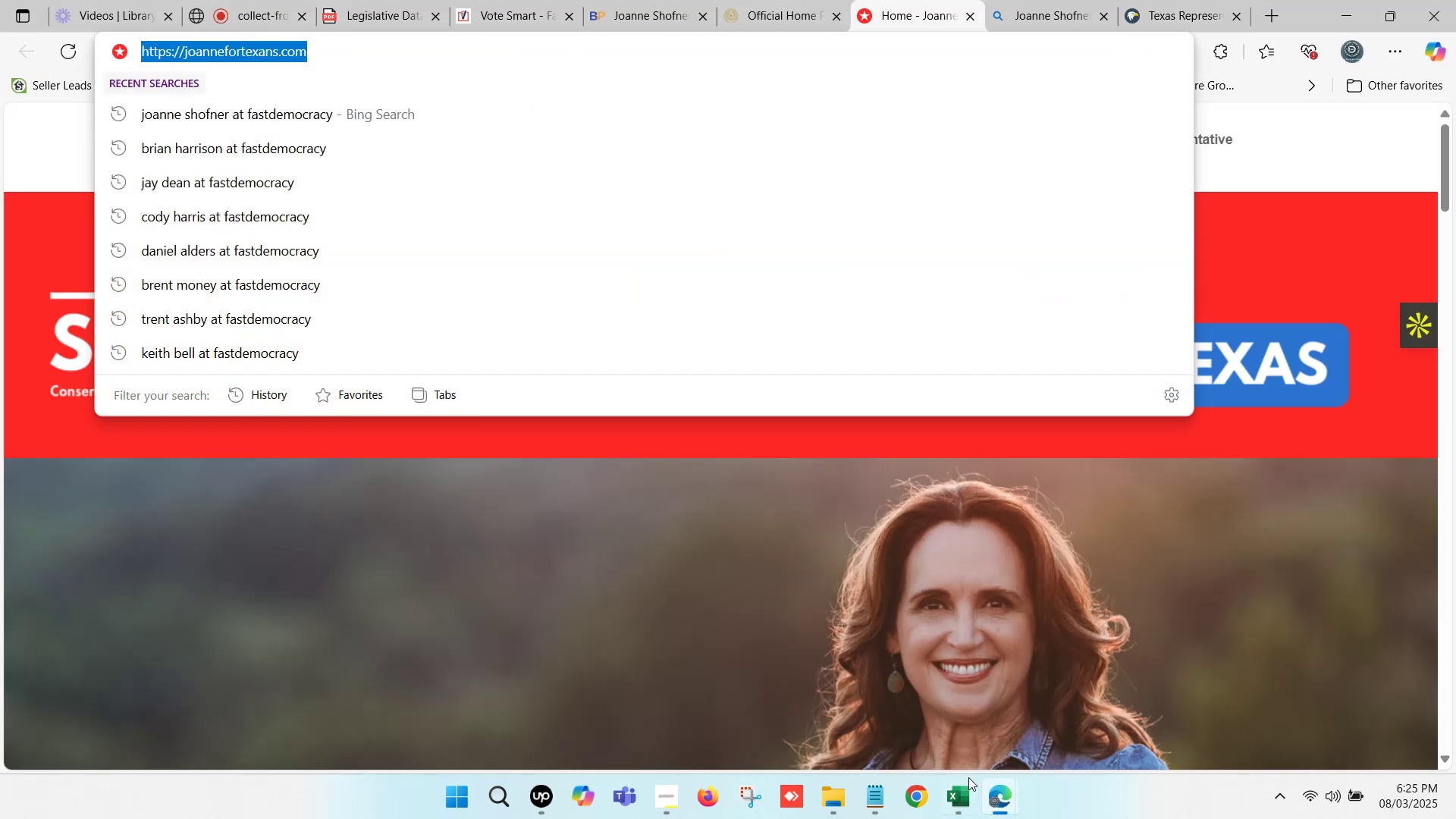 
left_click([958, 794])
 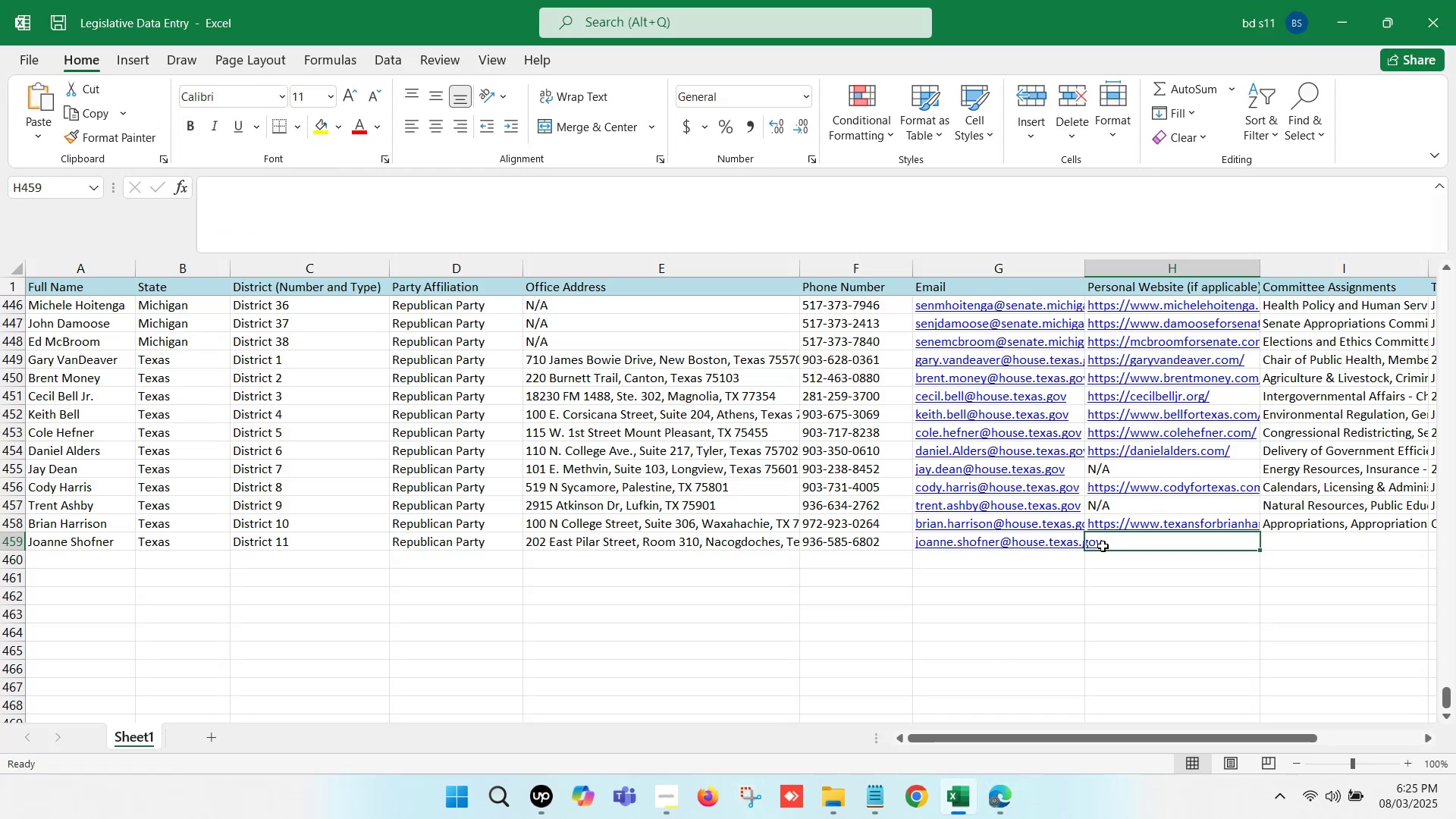 
double_click([1104, 544])
 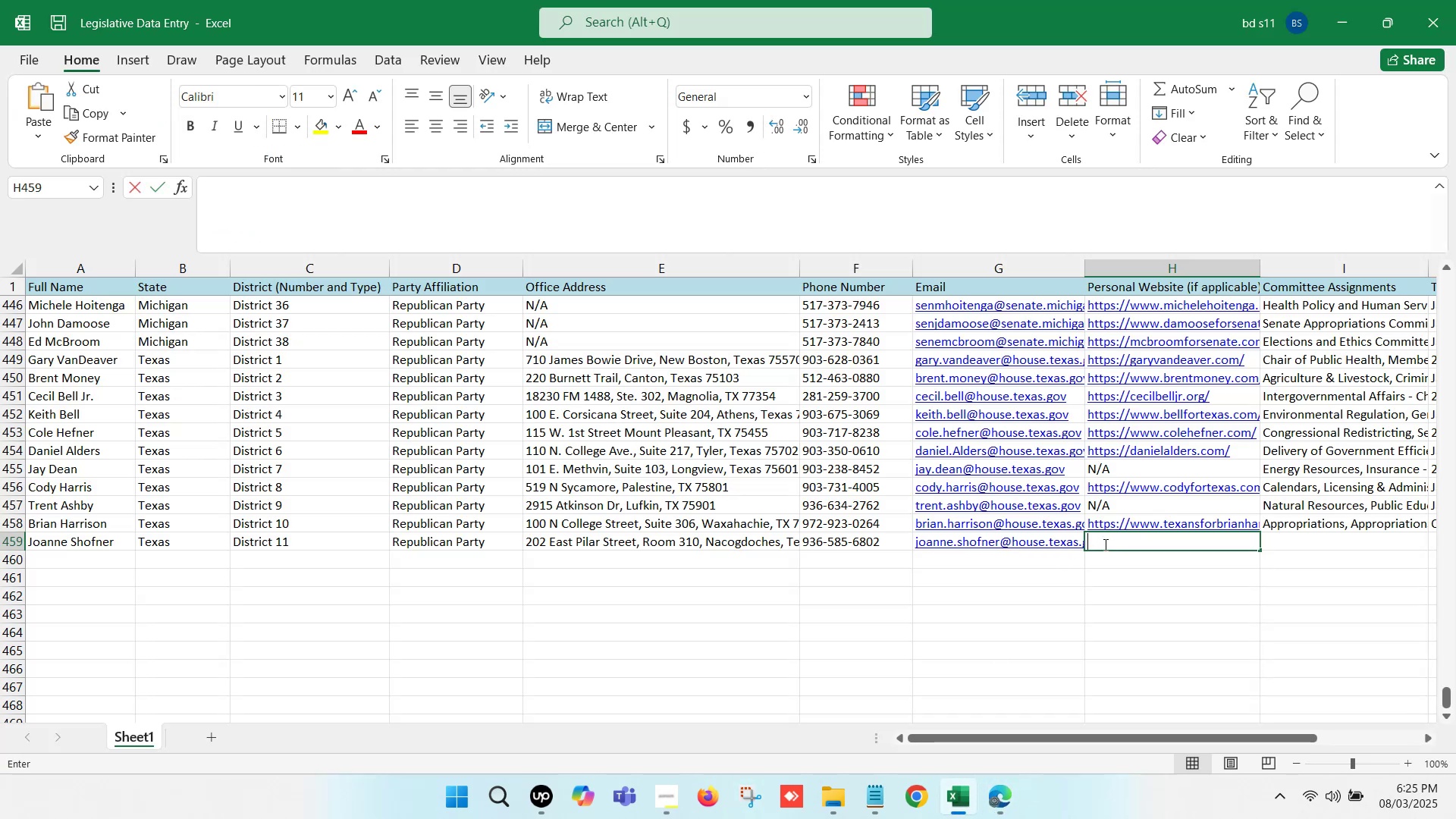 
key(Control+ControlLeft)
 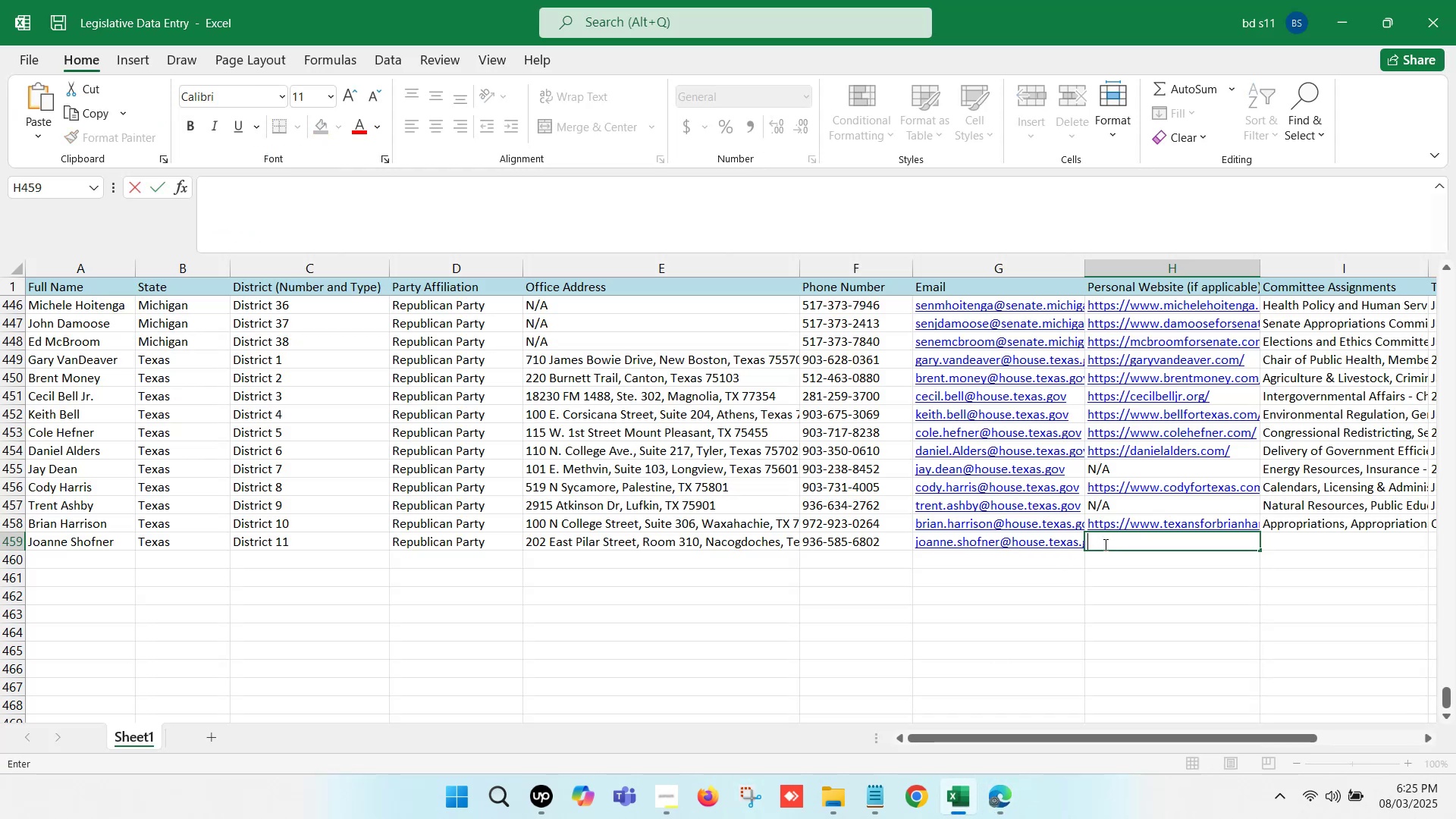 
key(Control+V)
 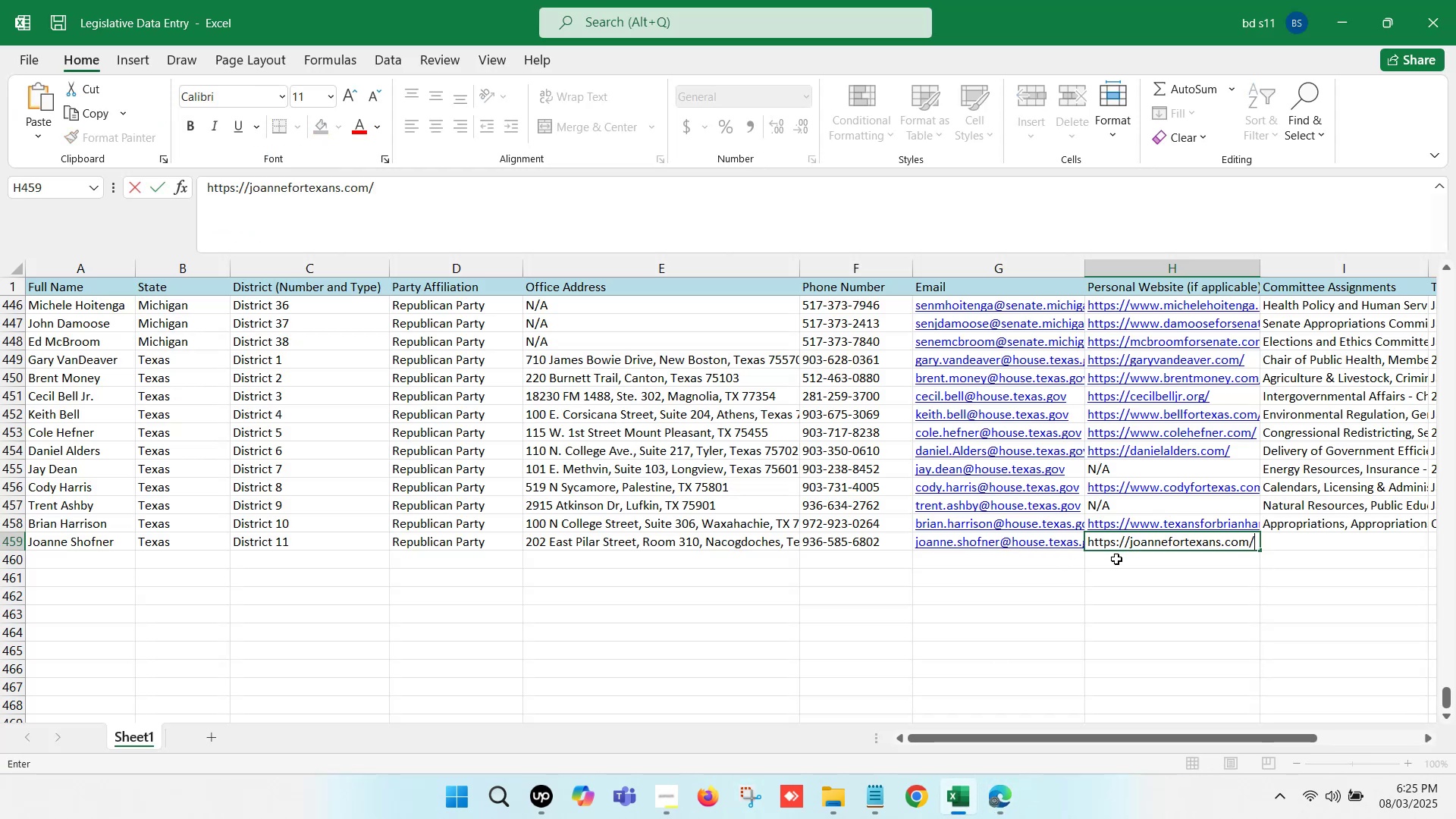 
left_click([1117, 561])
 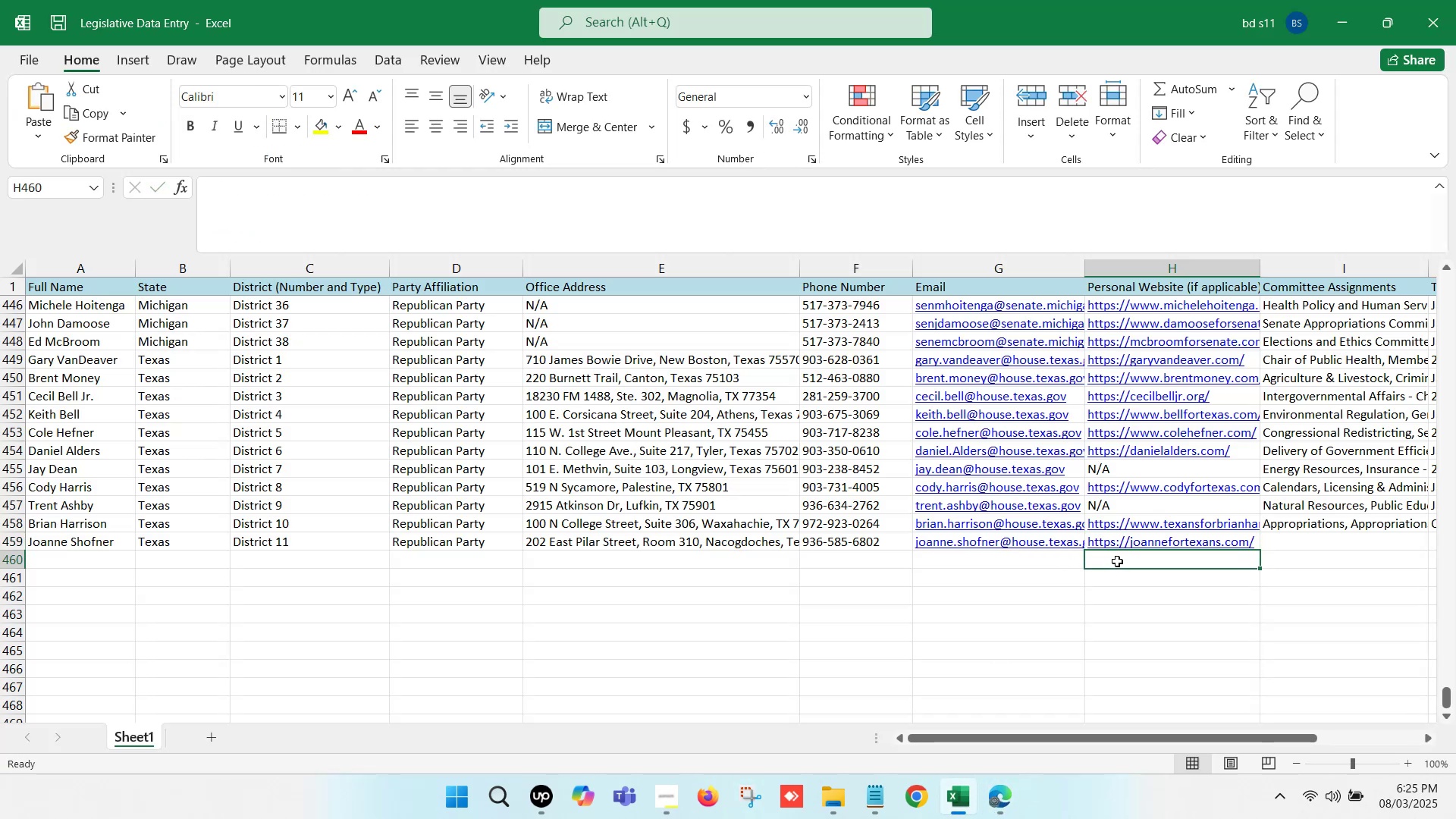 
key(ArrowRight)
 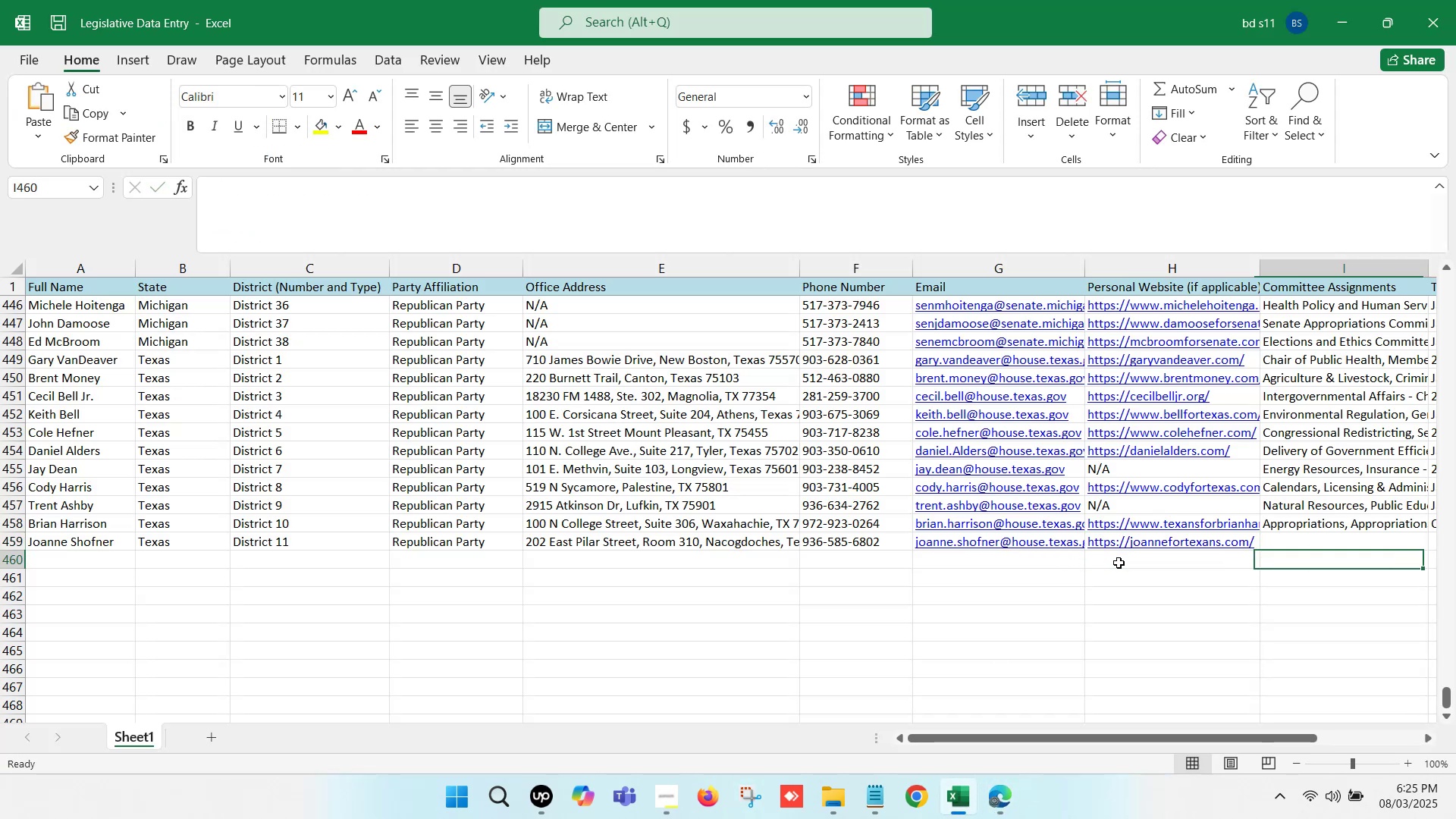 
key(ArrowRight)
 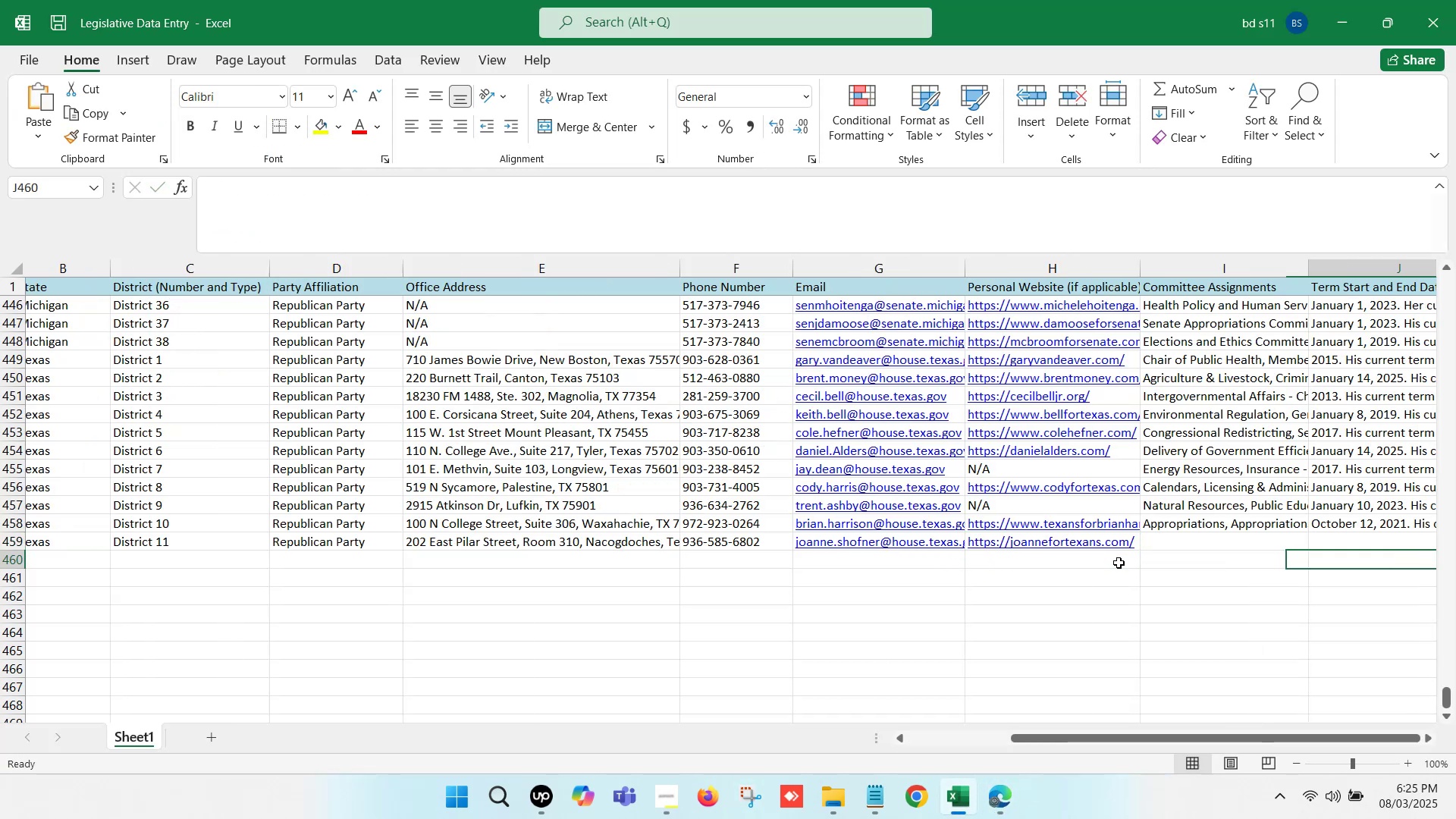 
key(ArrowRight)
 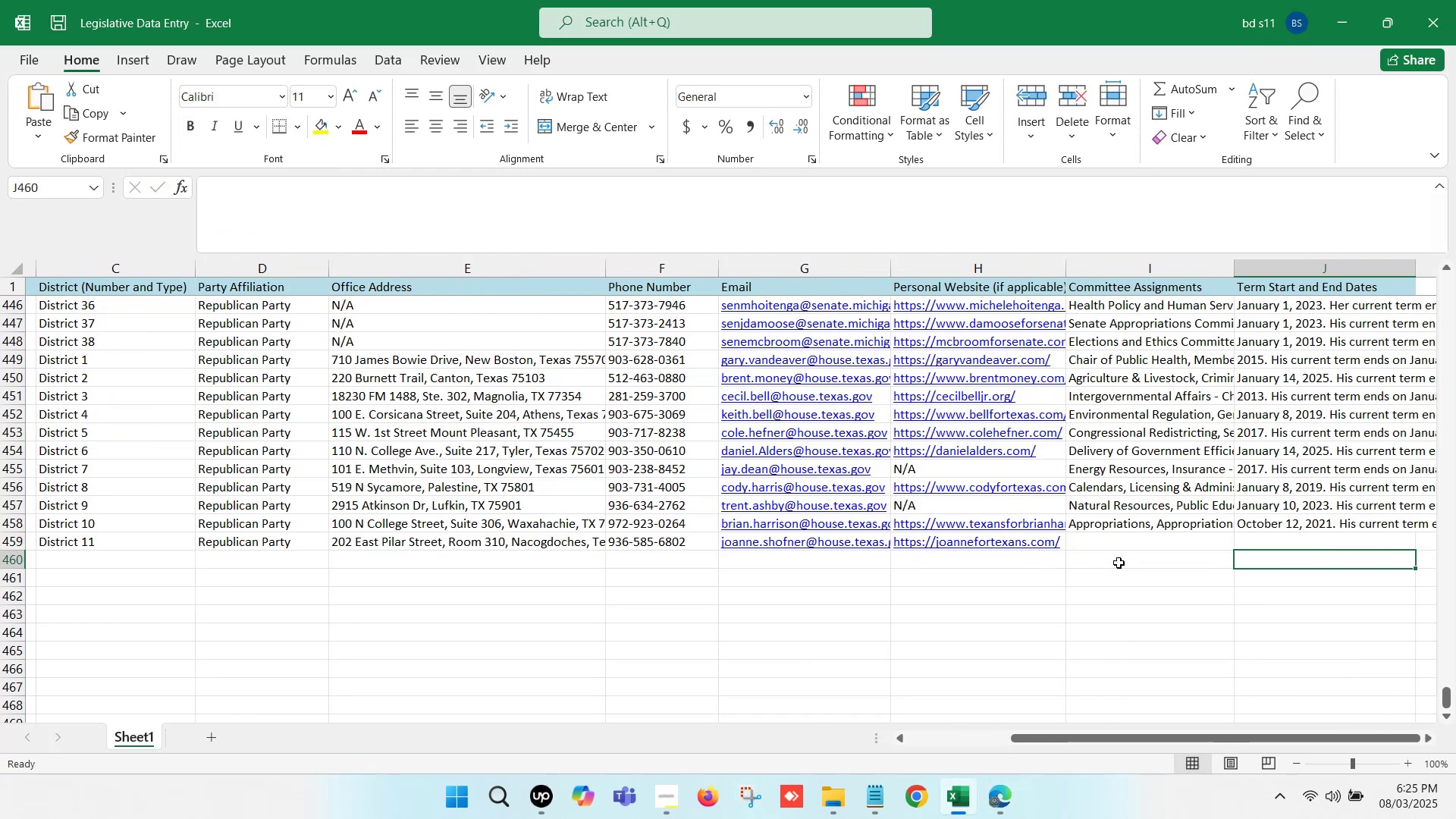 
key(ArrowRight)
 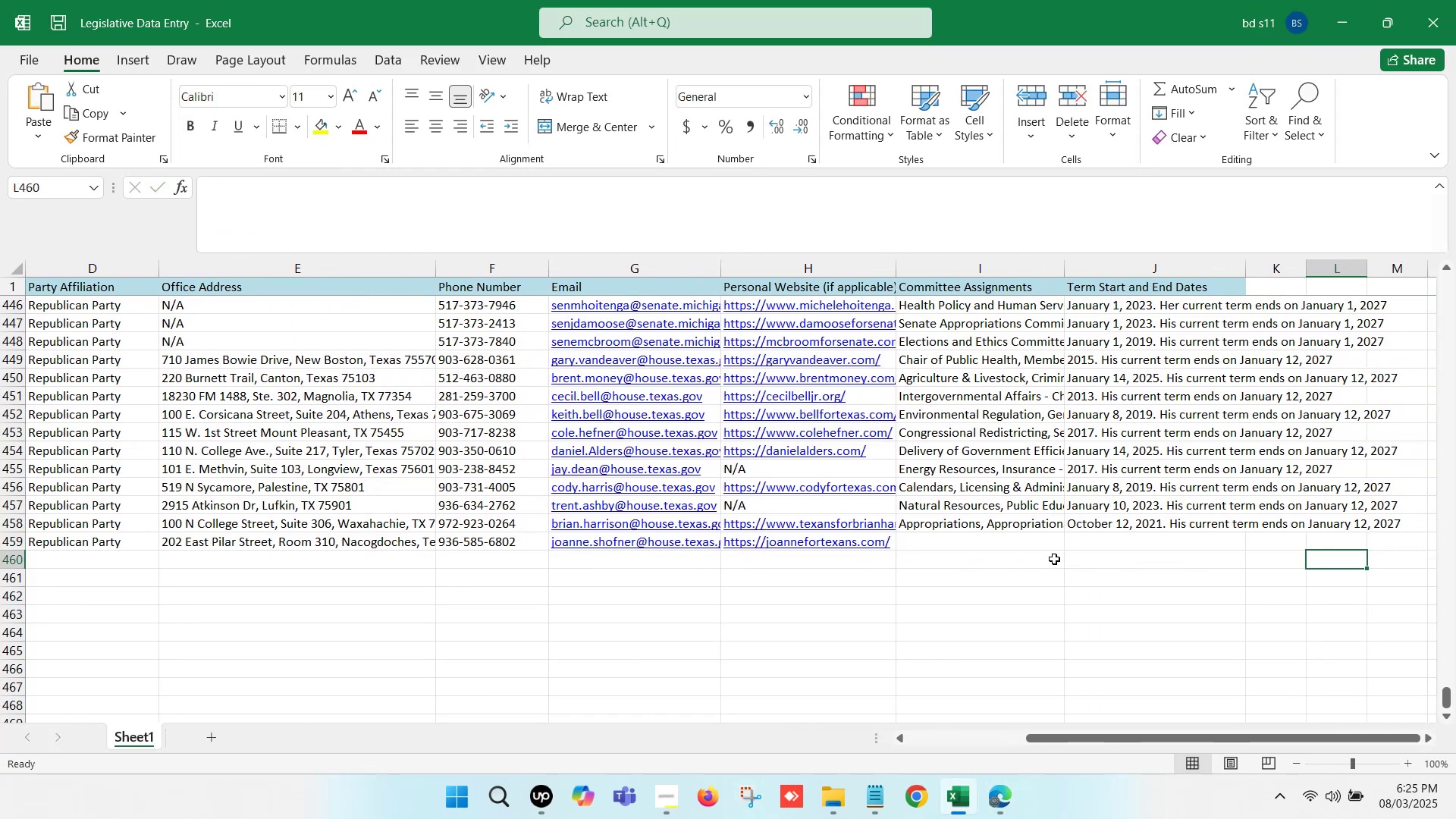 
left_click([1014, 547])
 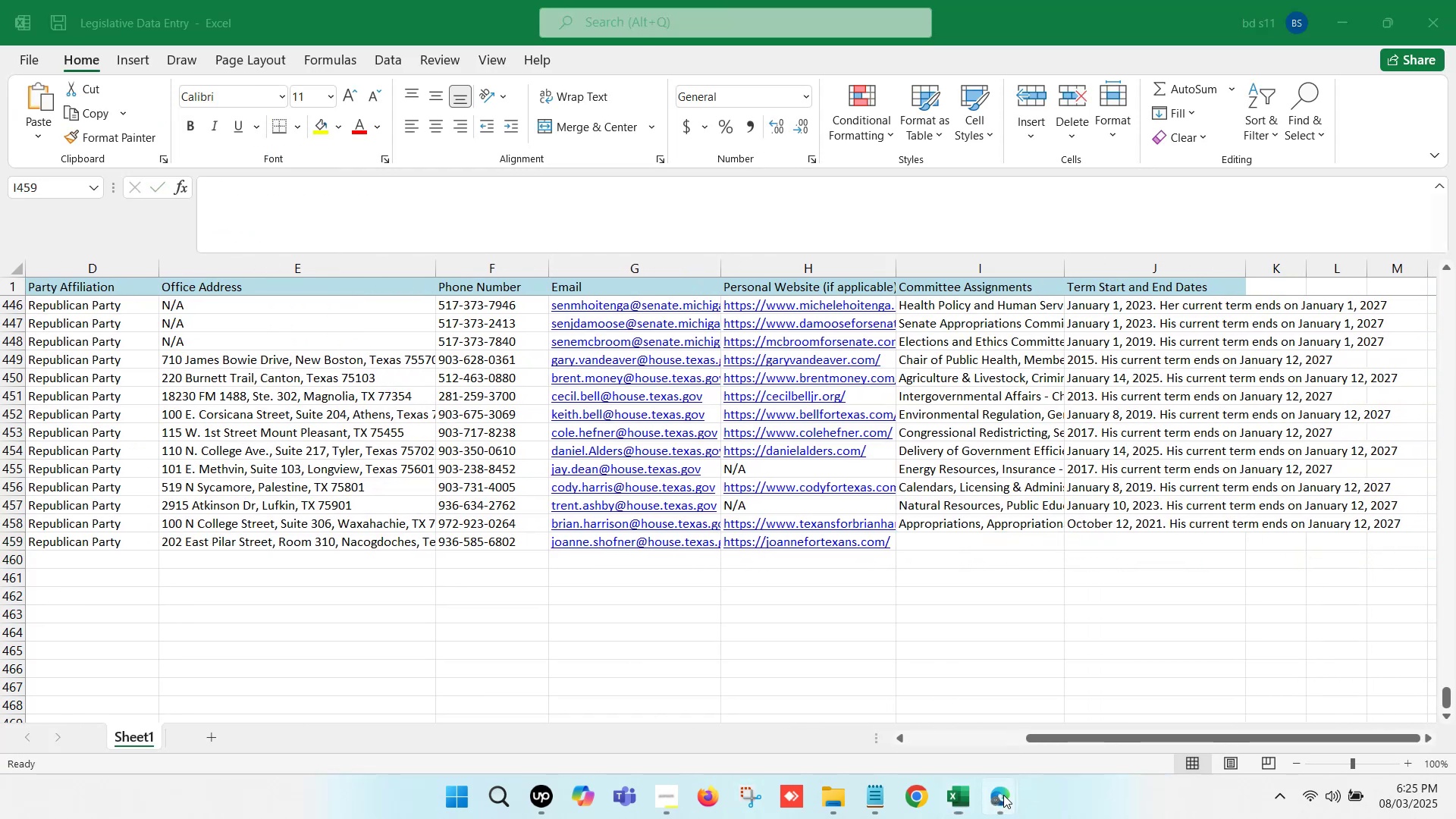 
double_click([916, 706])
 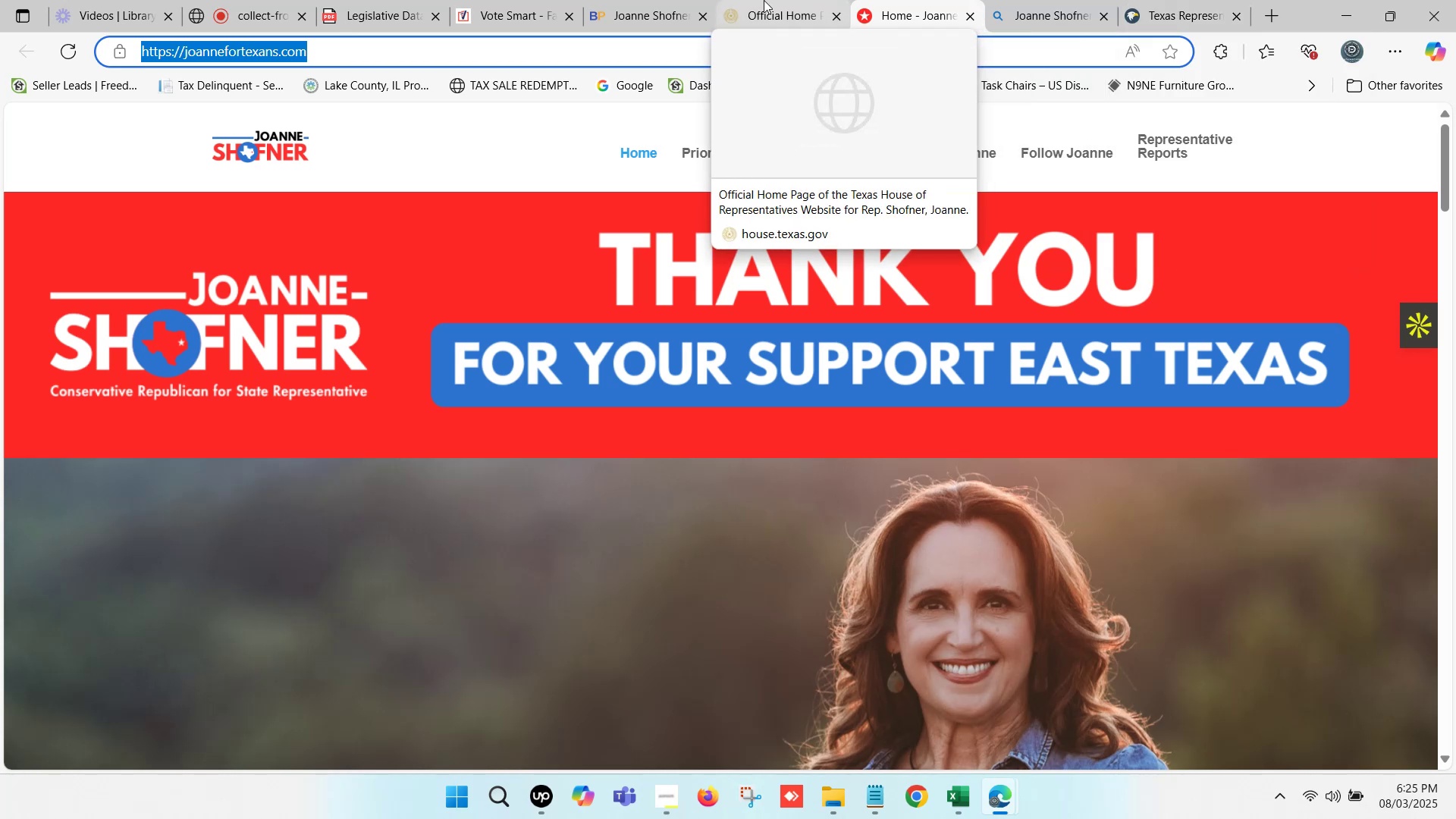 
left_click([759, 0])
 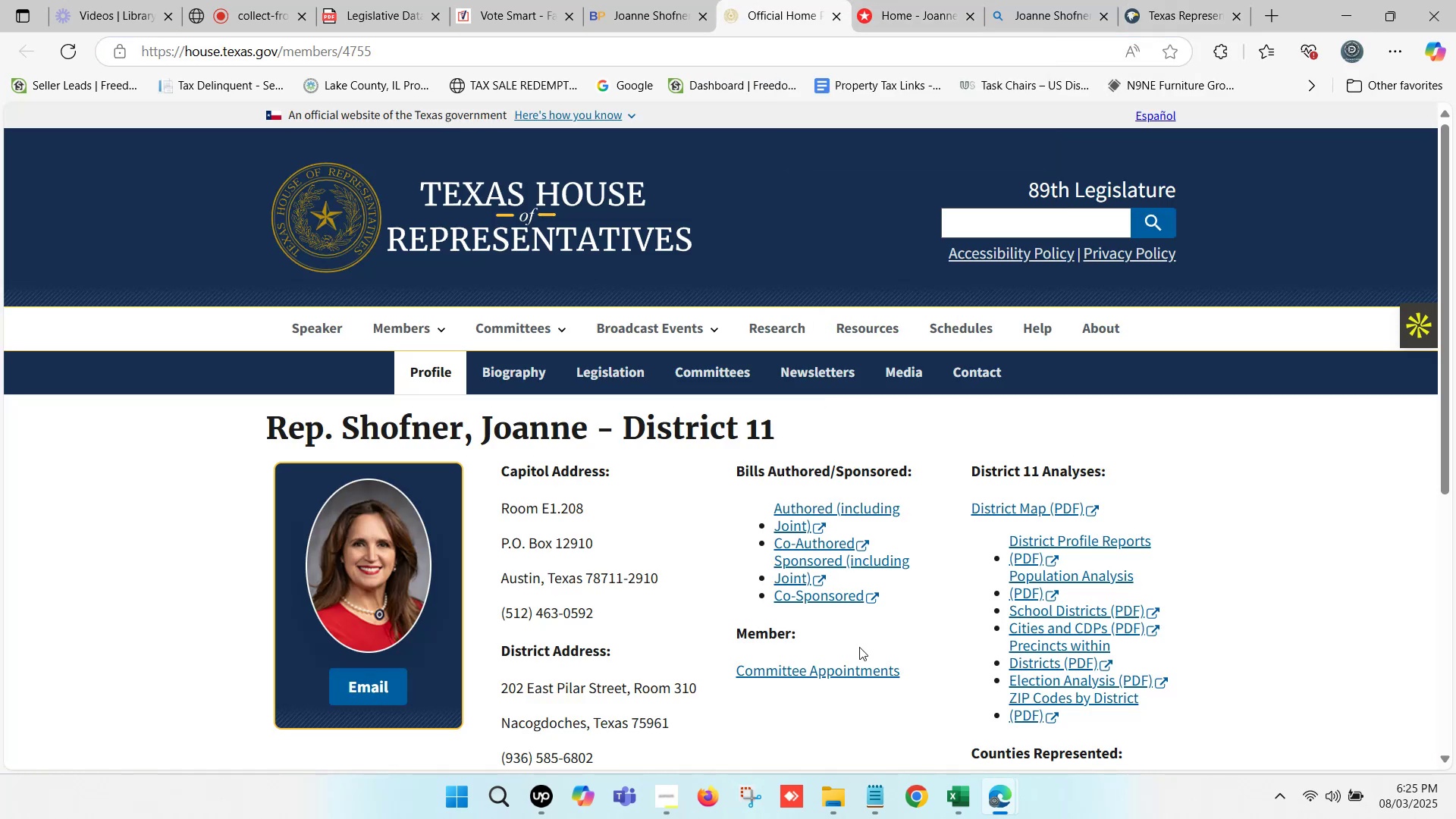 
left_click([846, 668])
 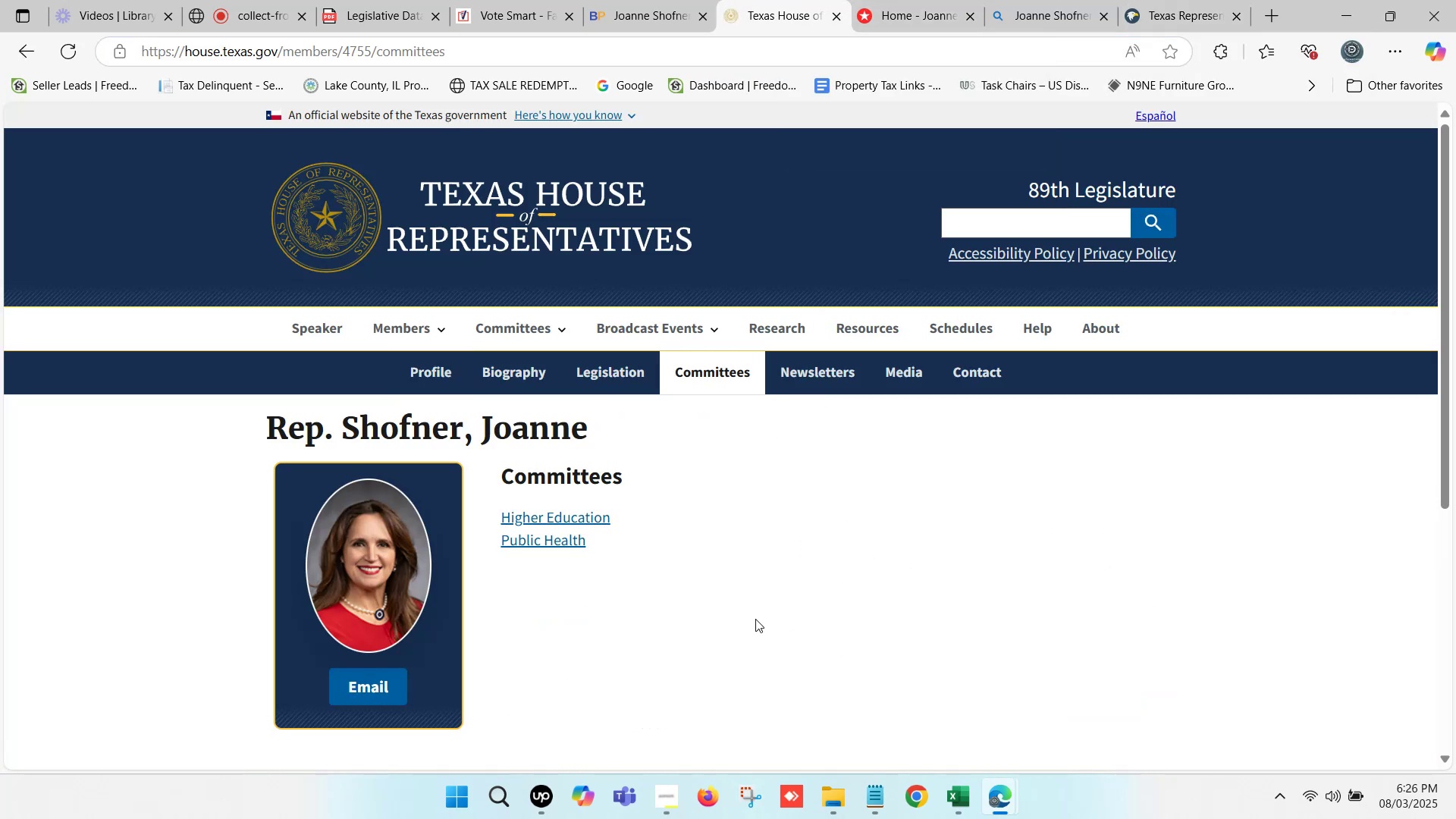 
wait(7.16)
 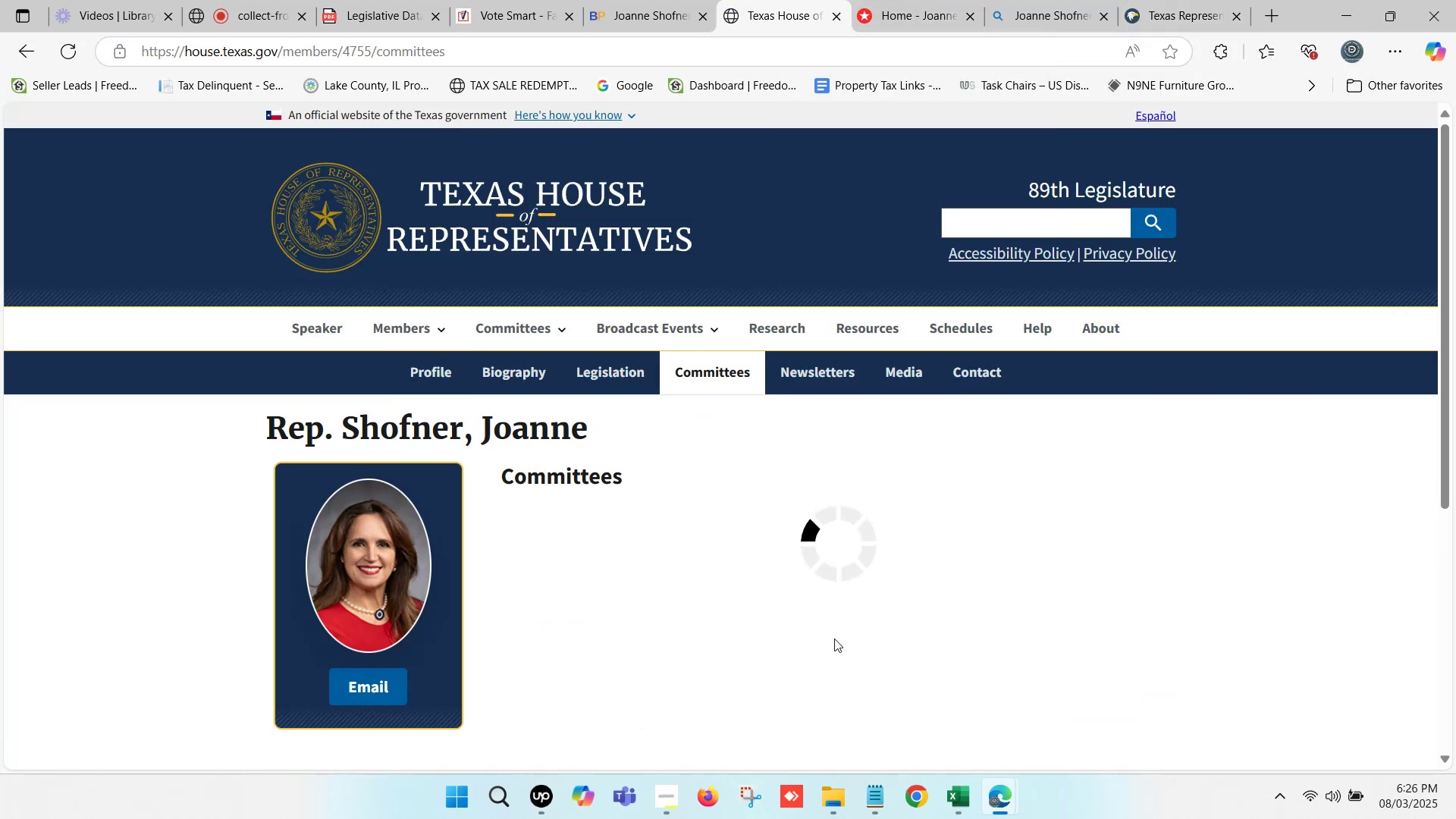 
hold_key(key=ControlLeft, duration=0.47)
 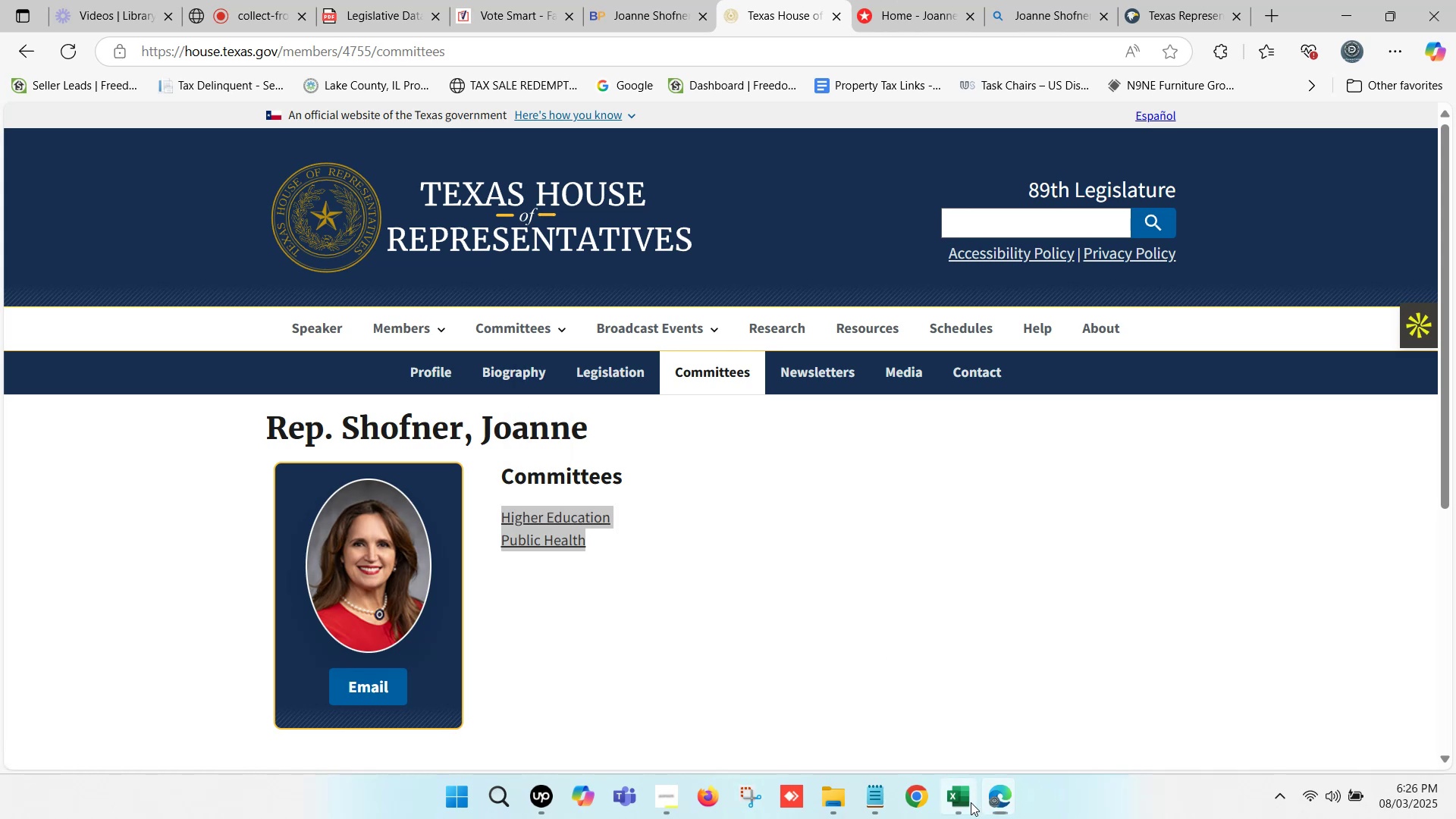 
hold_key(key=C, duration=0.3)
 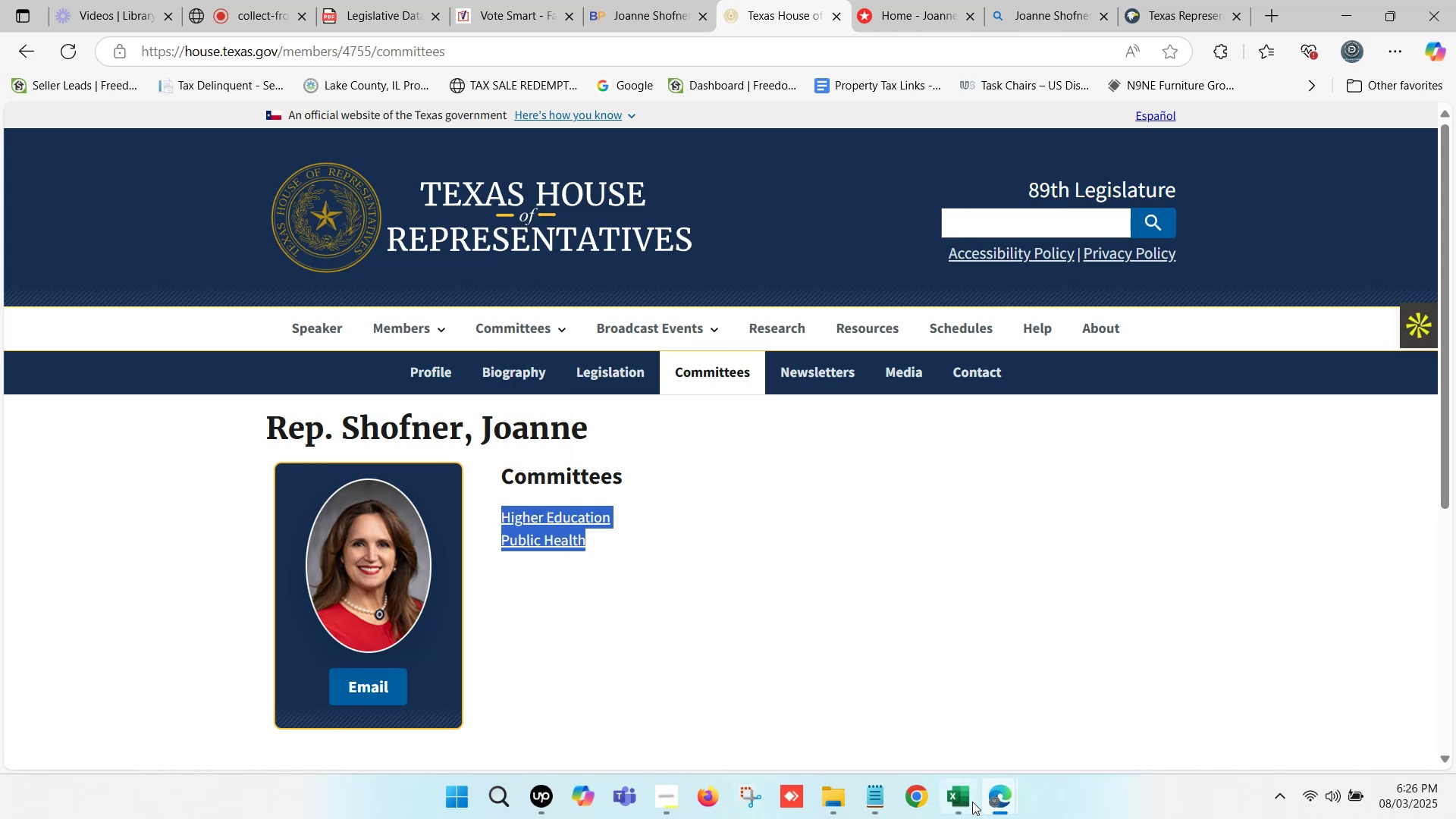 
left_click([971, 802])
 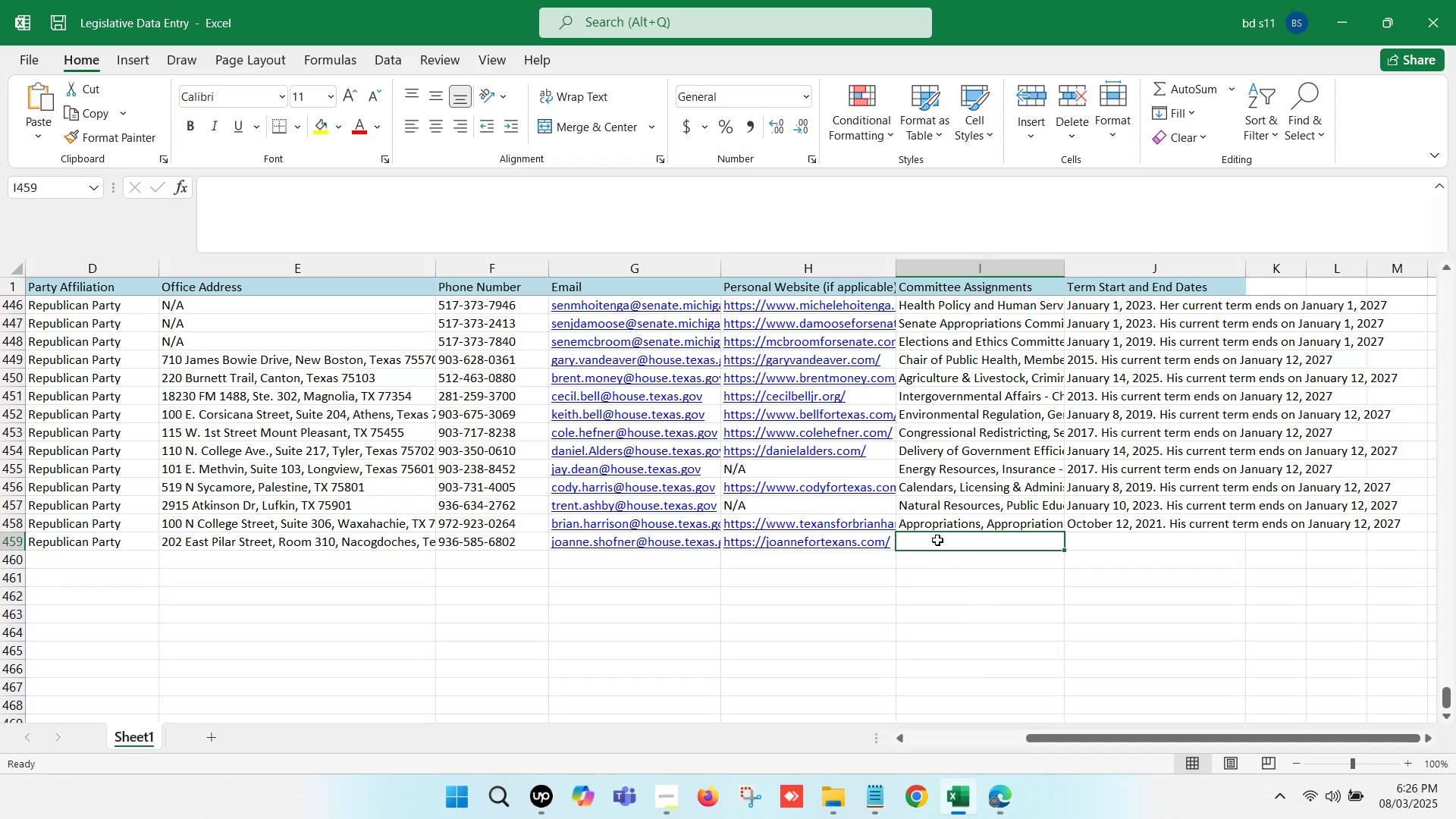 
double_click([937, 540])
 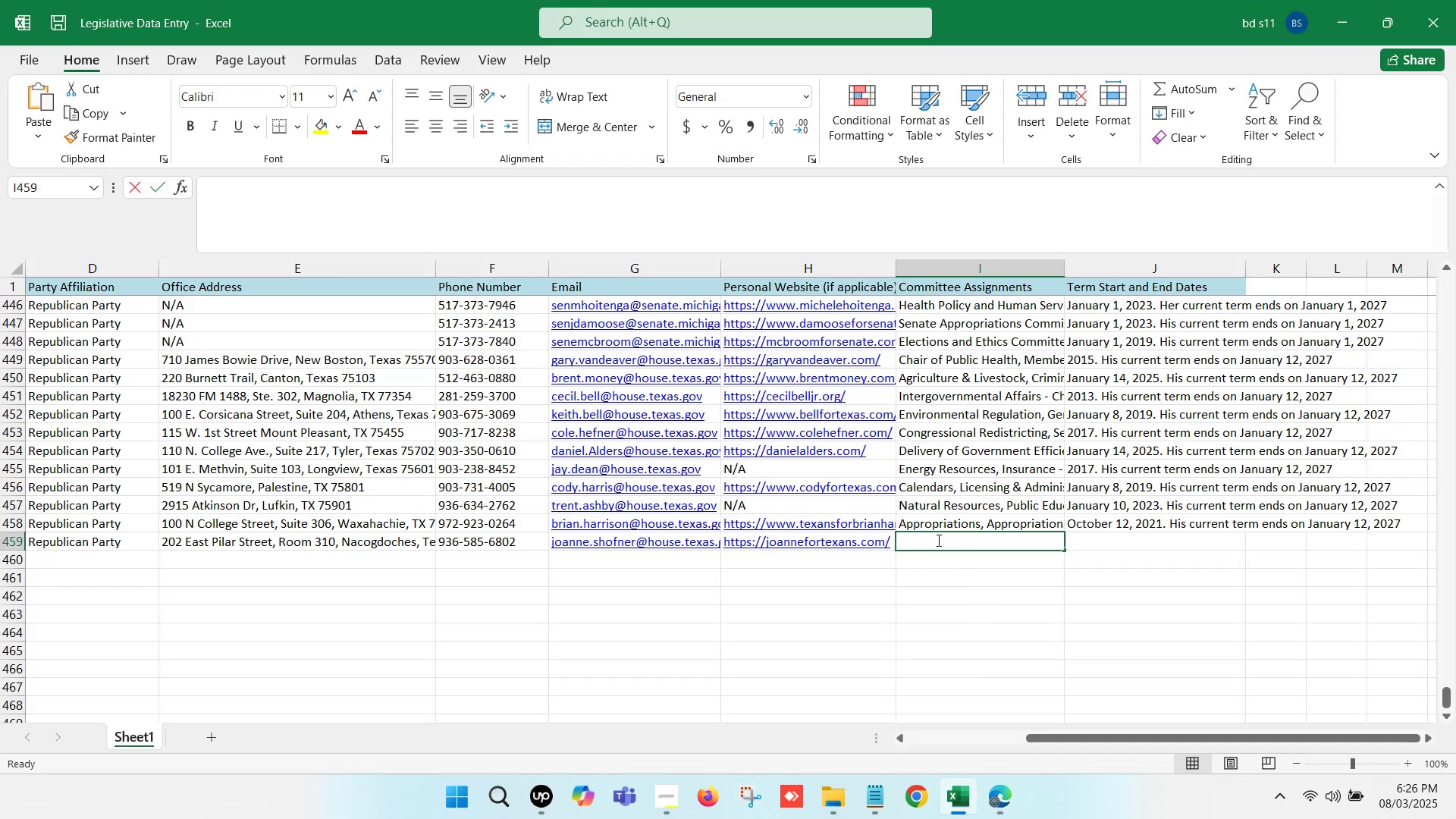 
key(Control+ControlLeft)
 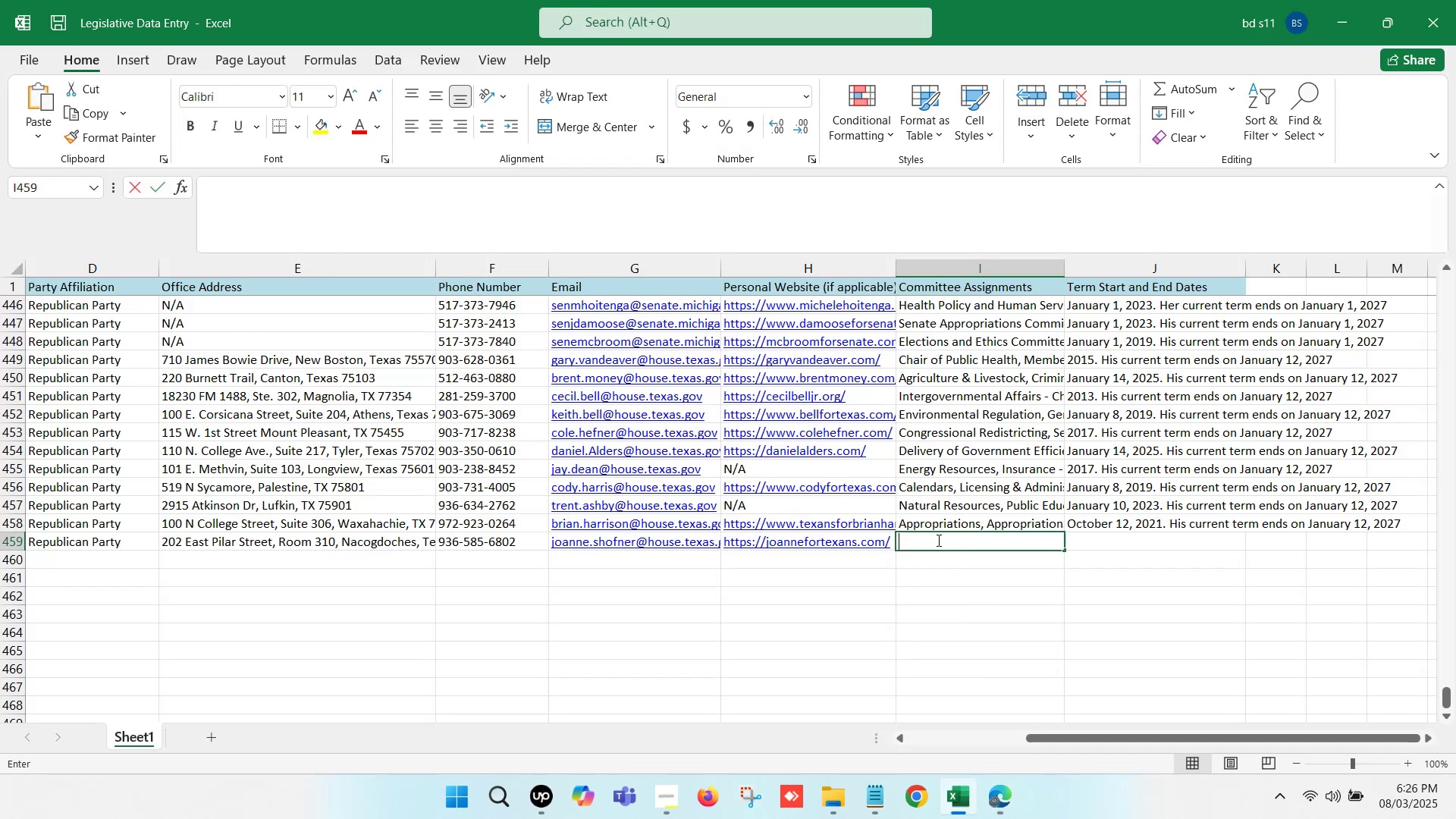 
key(Control+V)
 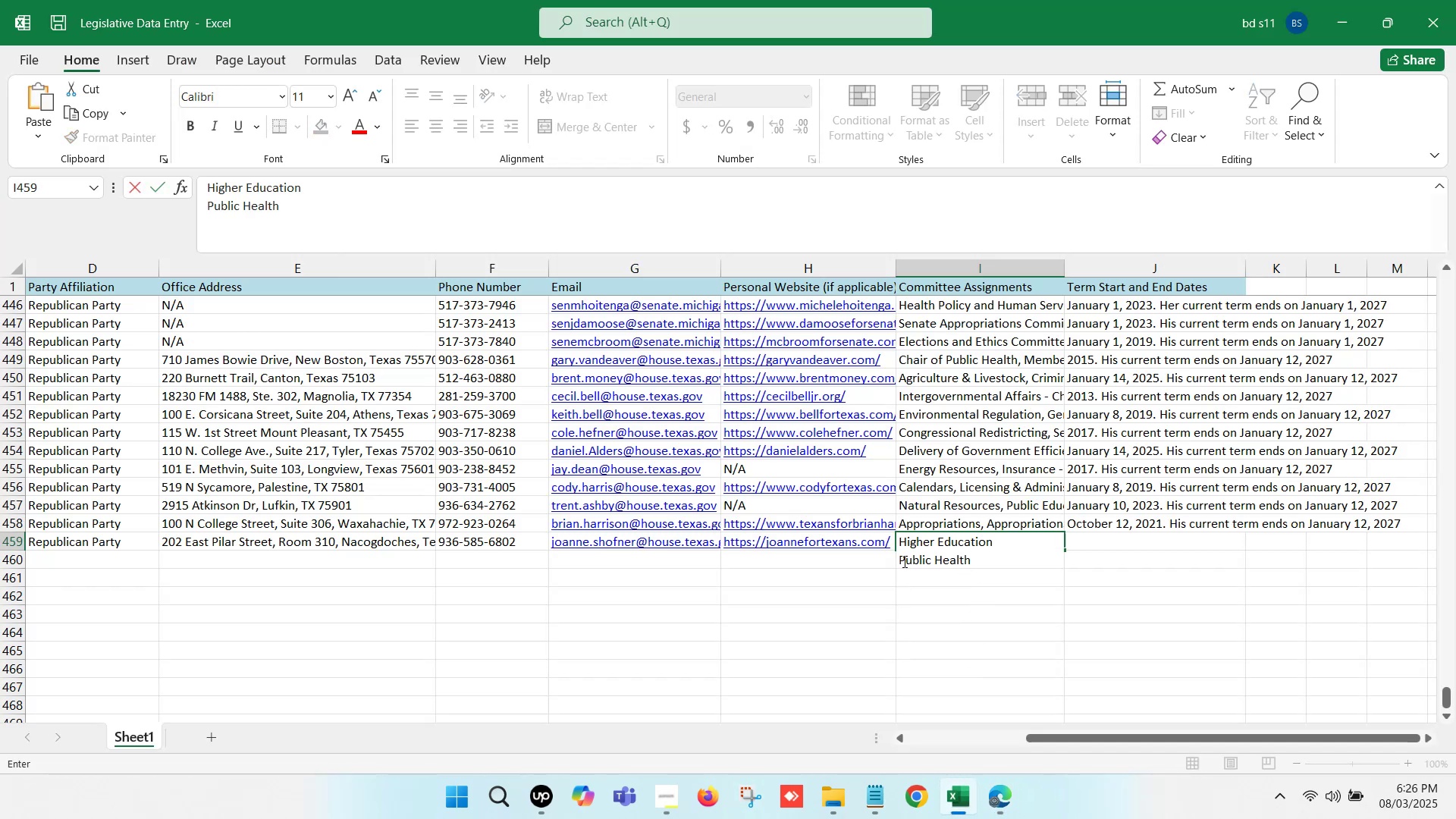 
left_click([899, 560])
 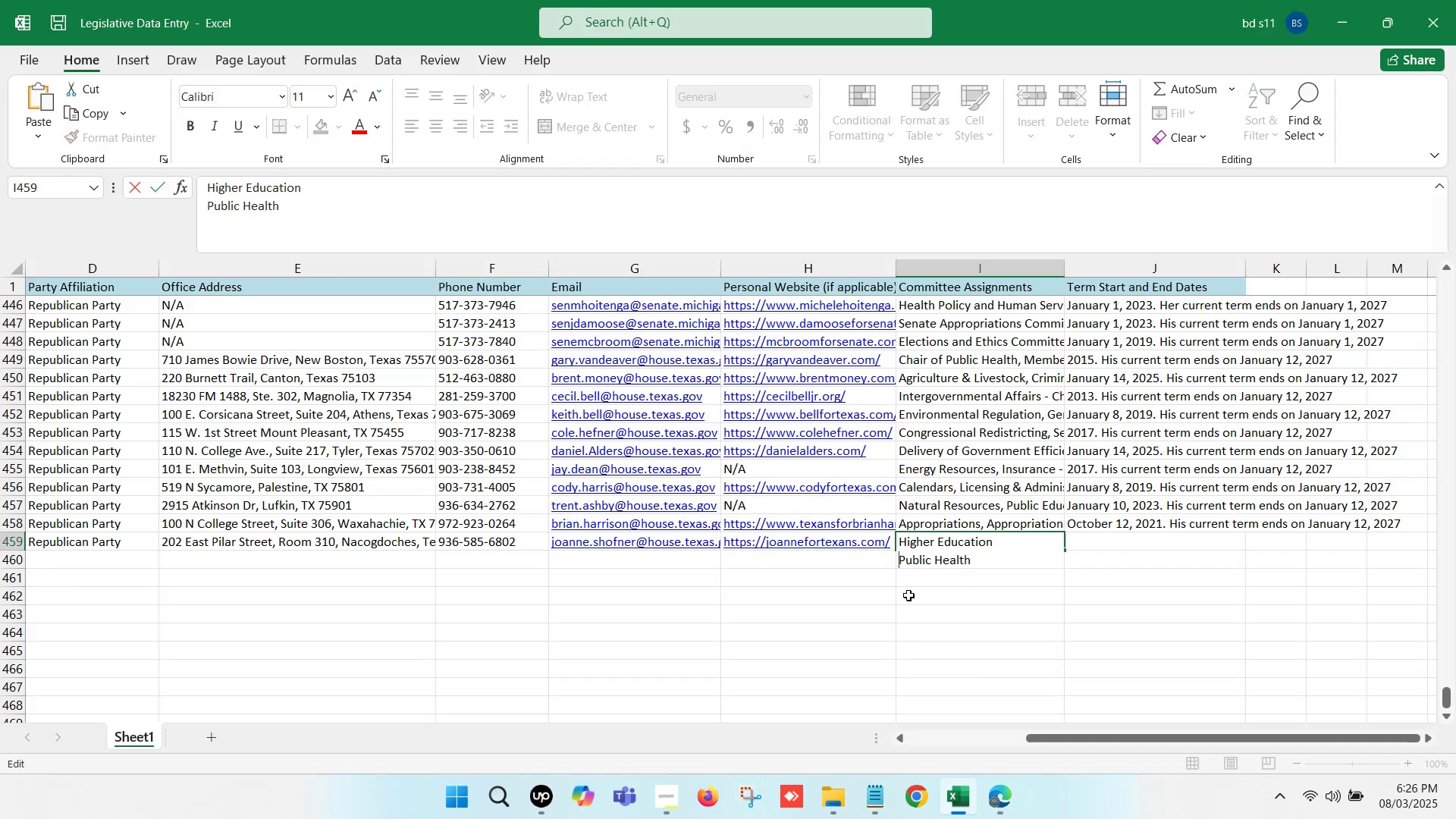 
key(Backspace)
 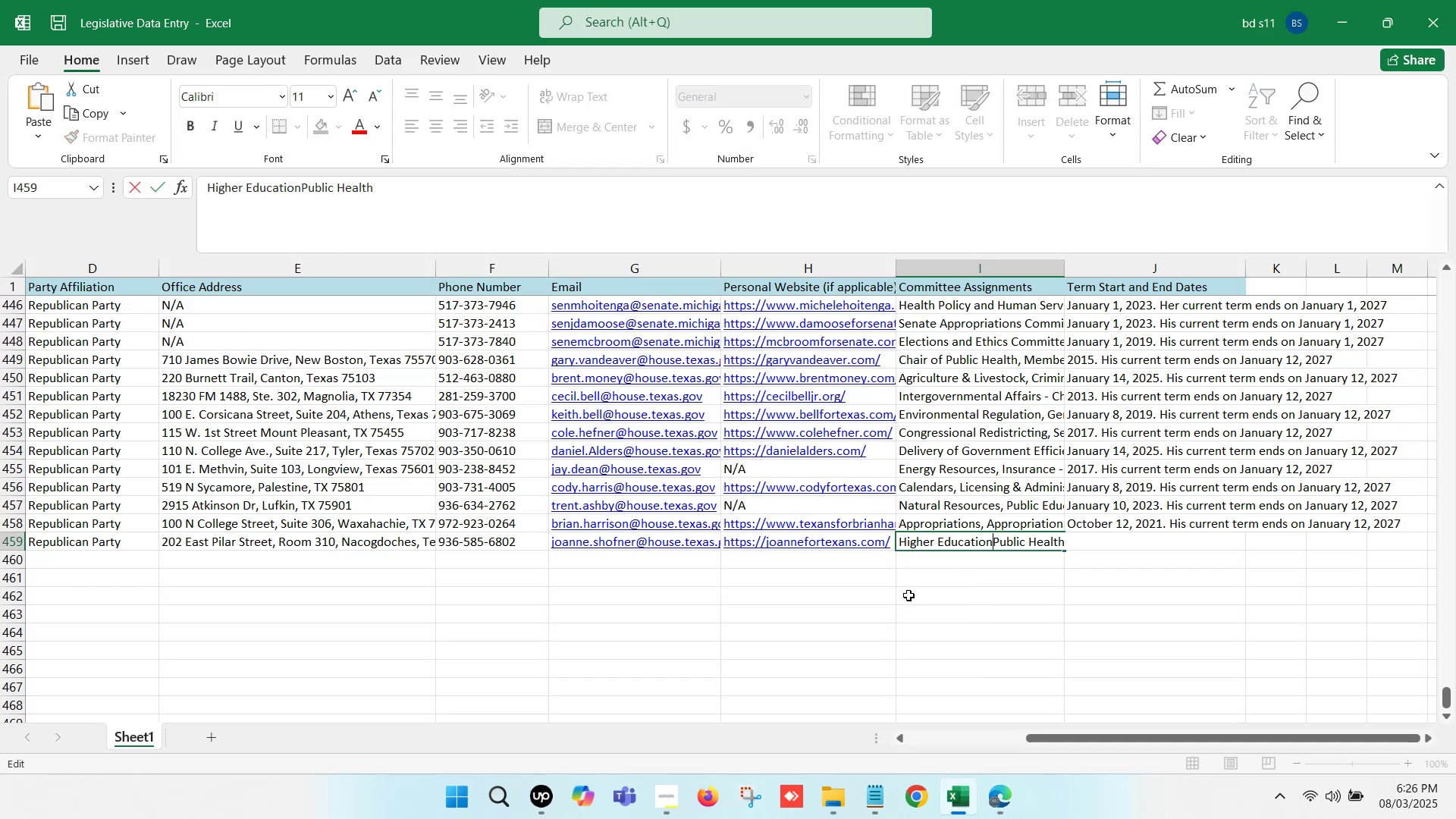 
key(Comma)
 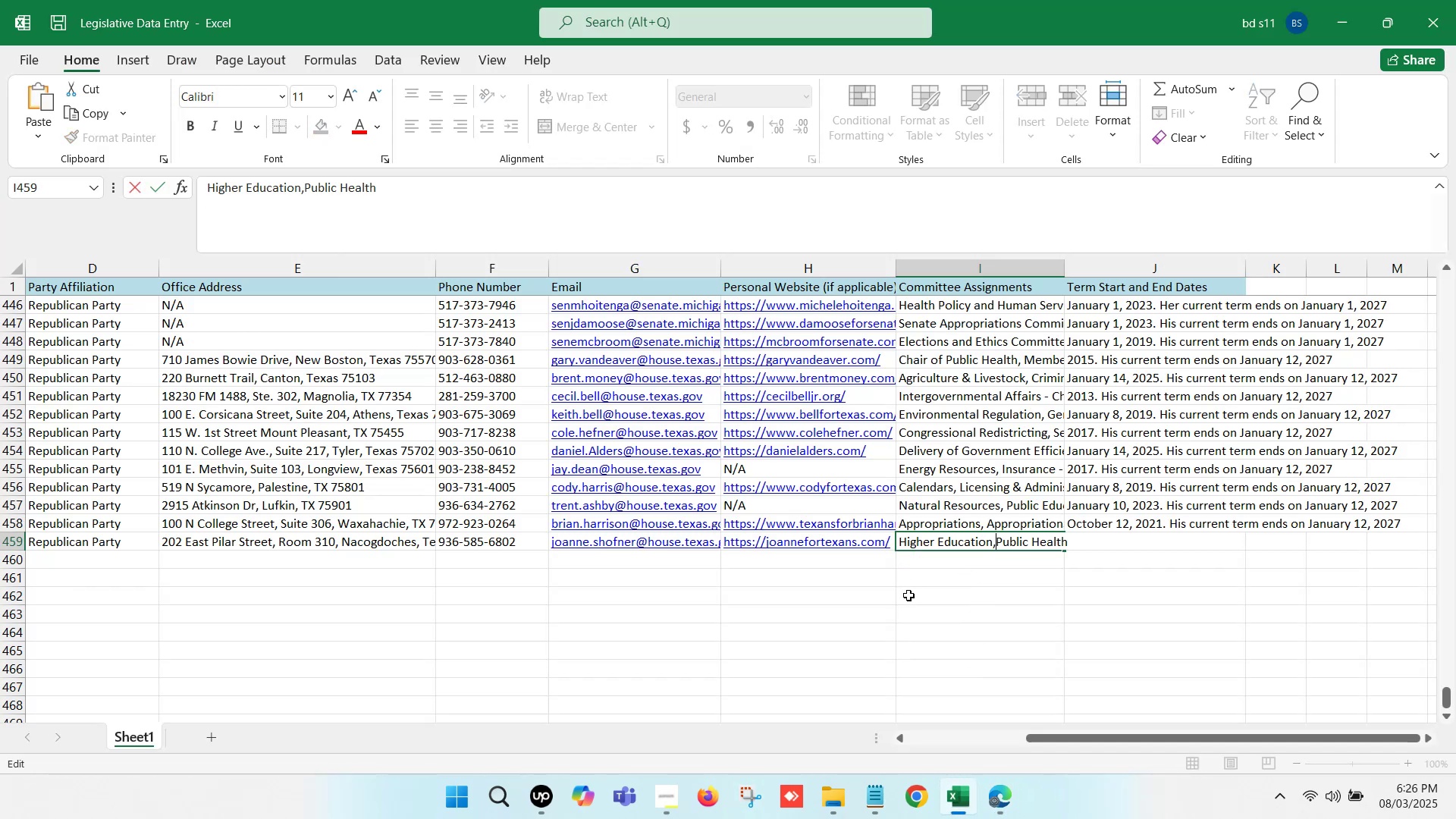 
key(Space)
 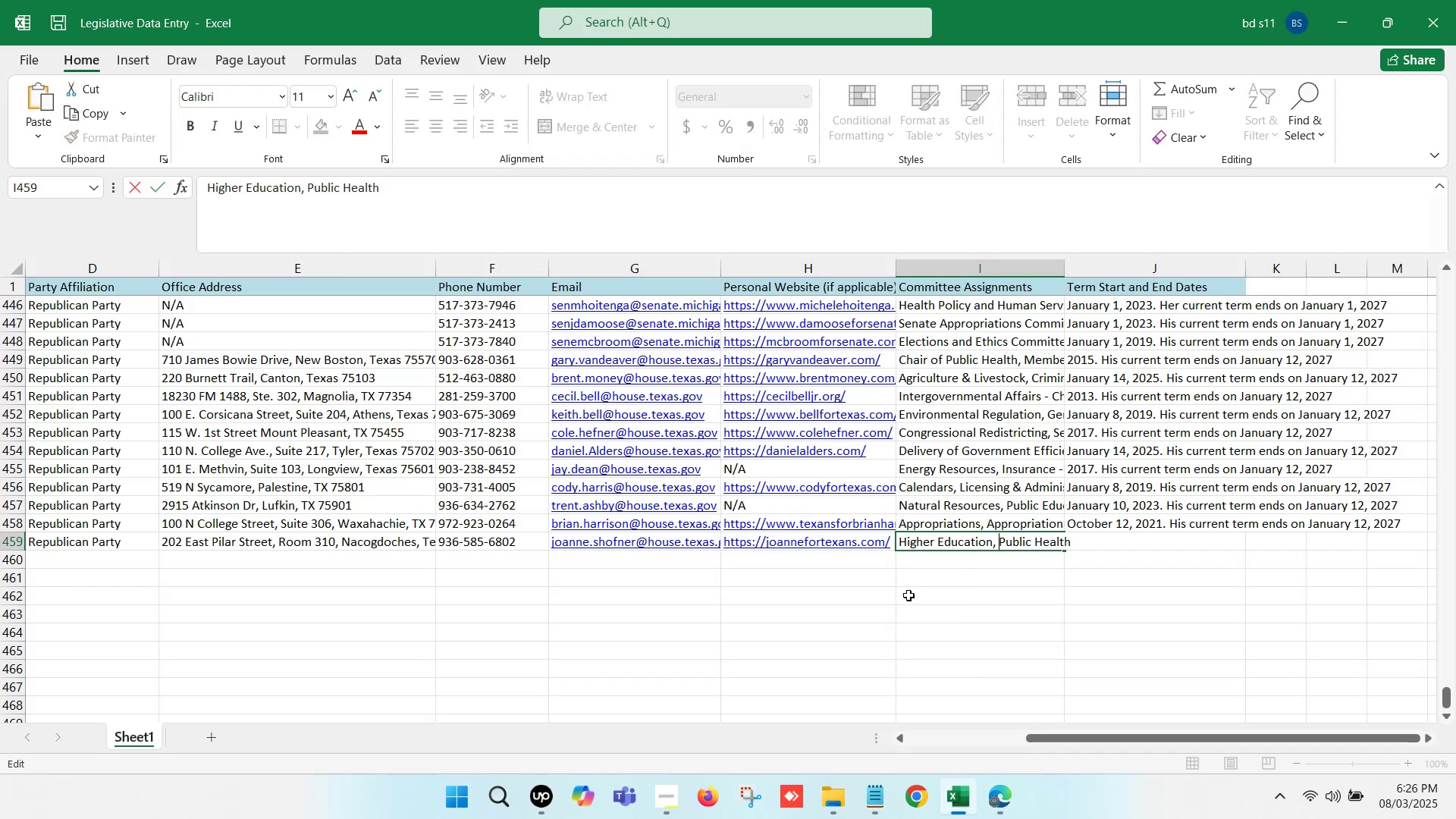 
left_click([908, 595])
 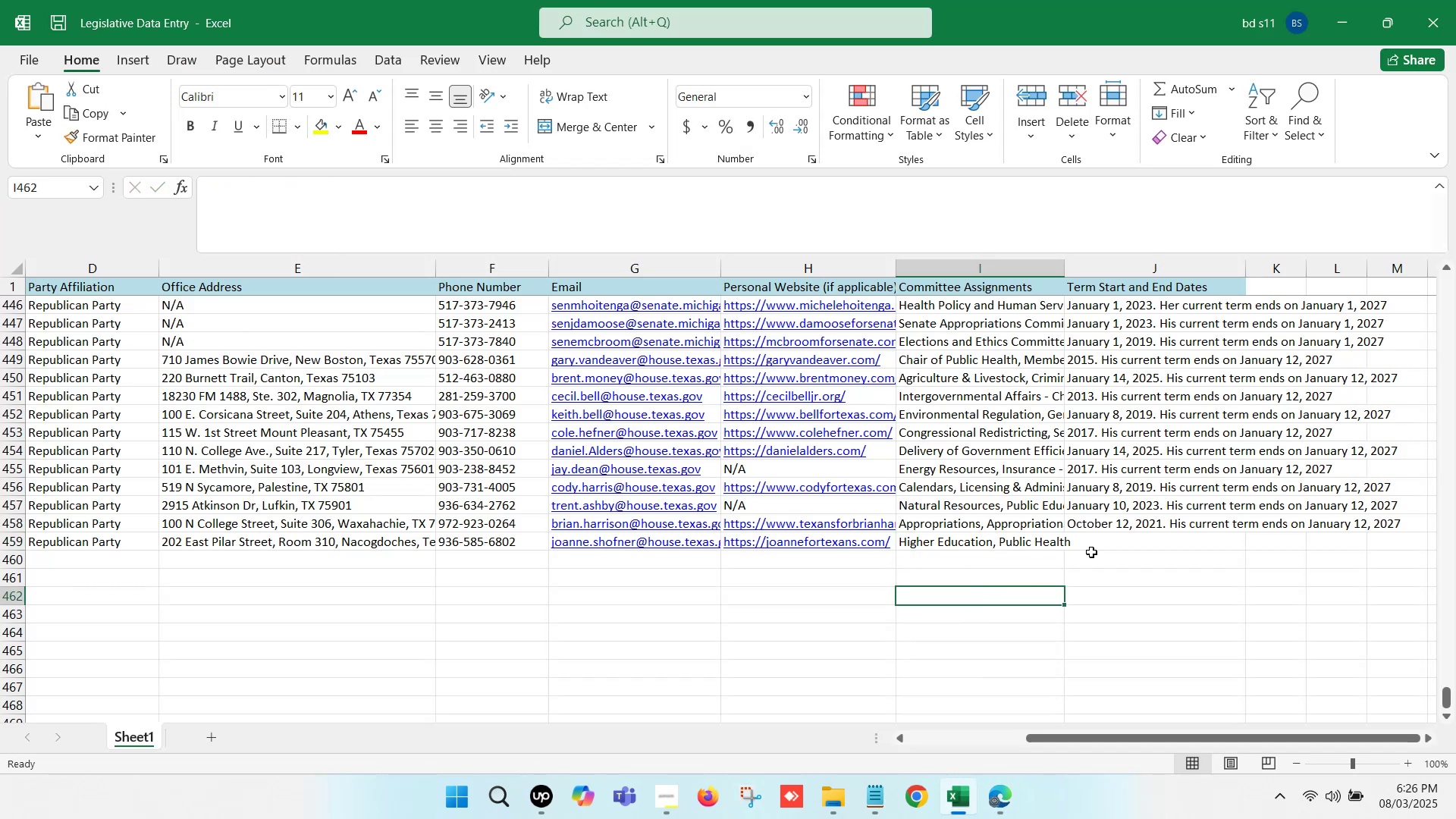 
left_click([1095, 544])
 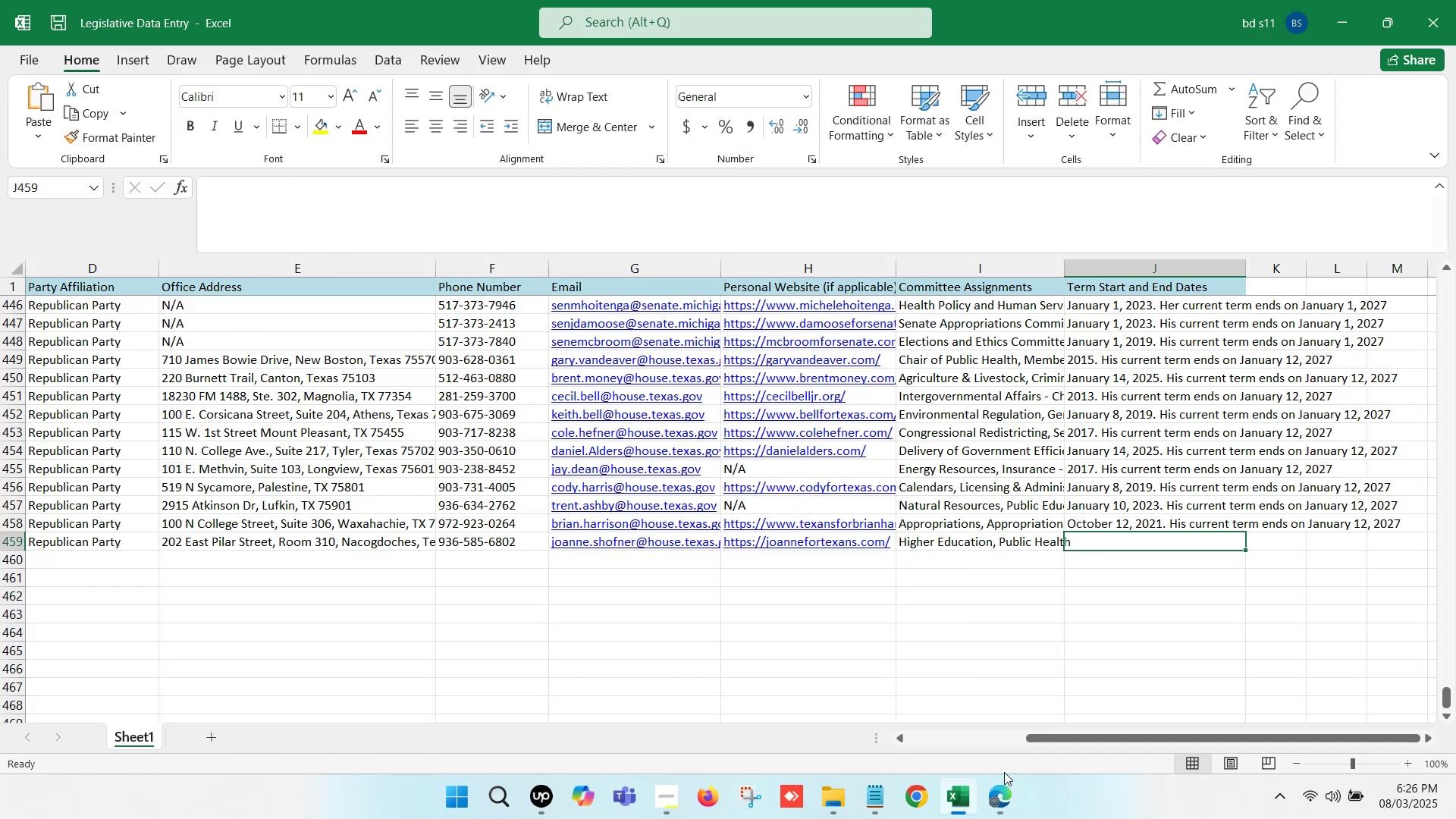 
left_click([1003, 795])
 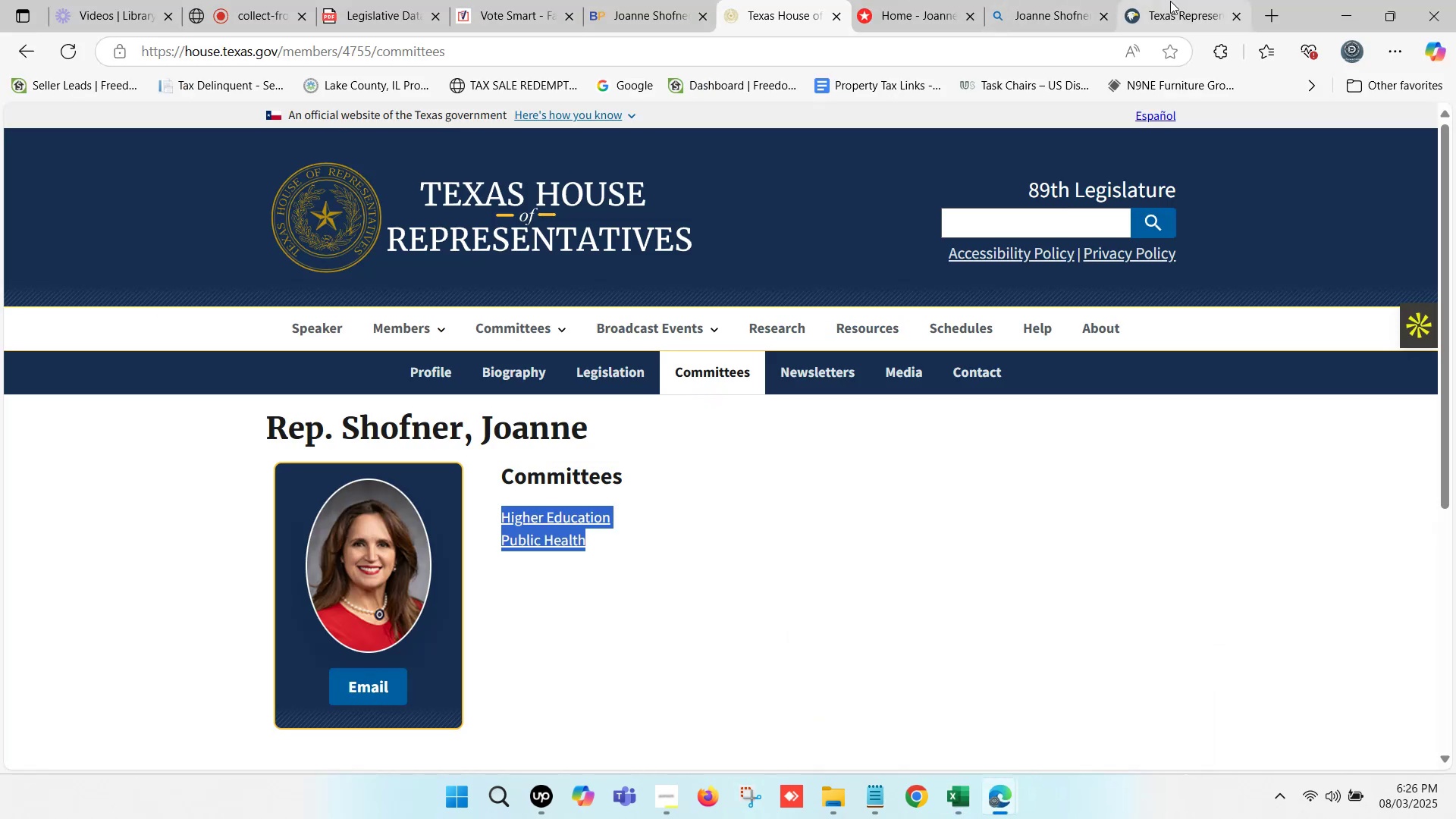 
left_click([676, 0])
 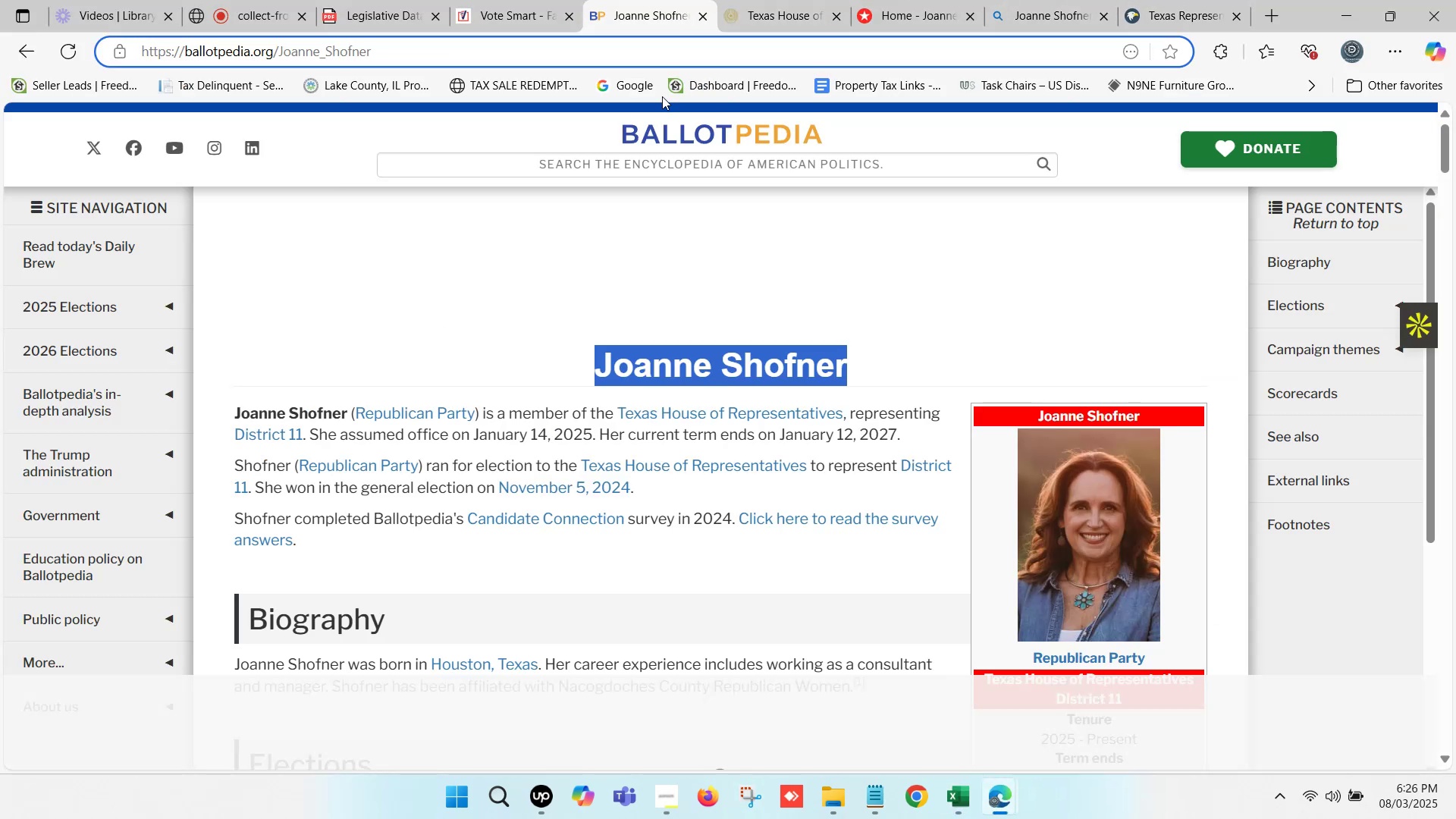 
scroll: coordinate [601, 318], scroll_direction: up, amount: 2.0
 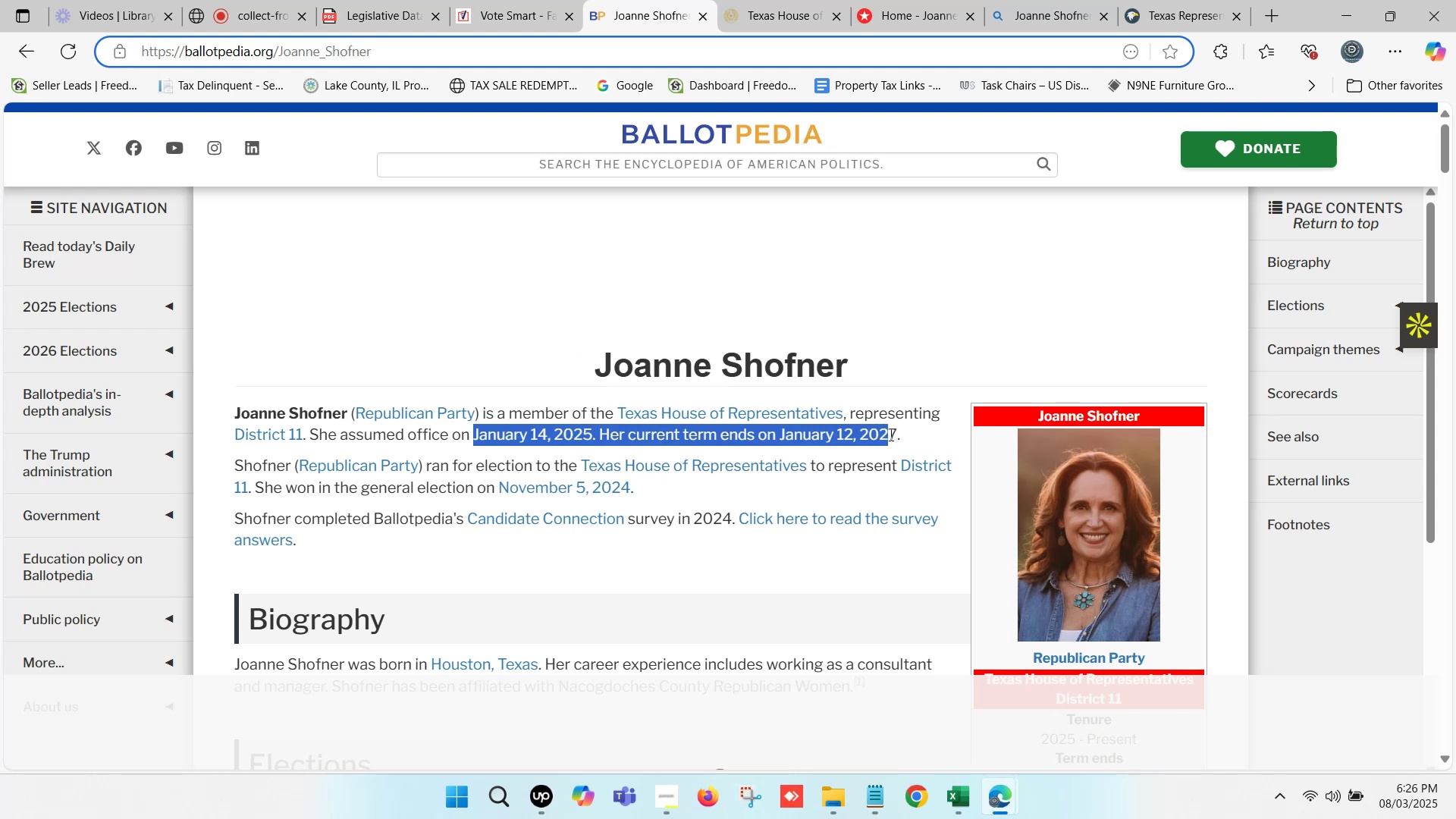 
key(Control+ControlLeft)
 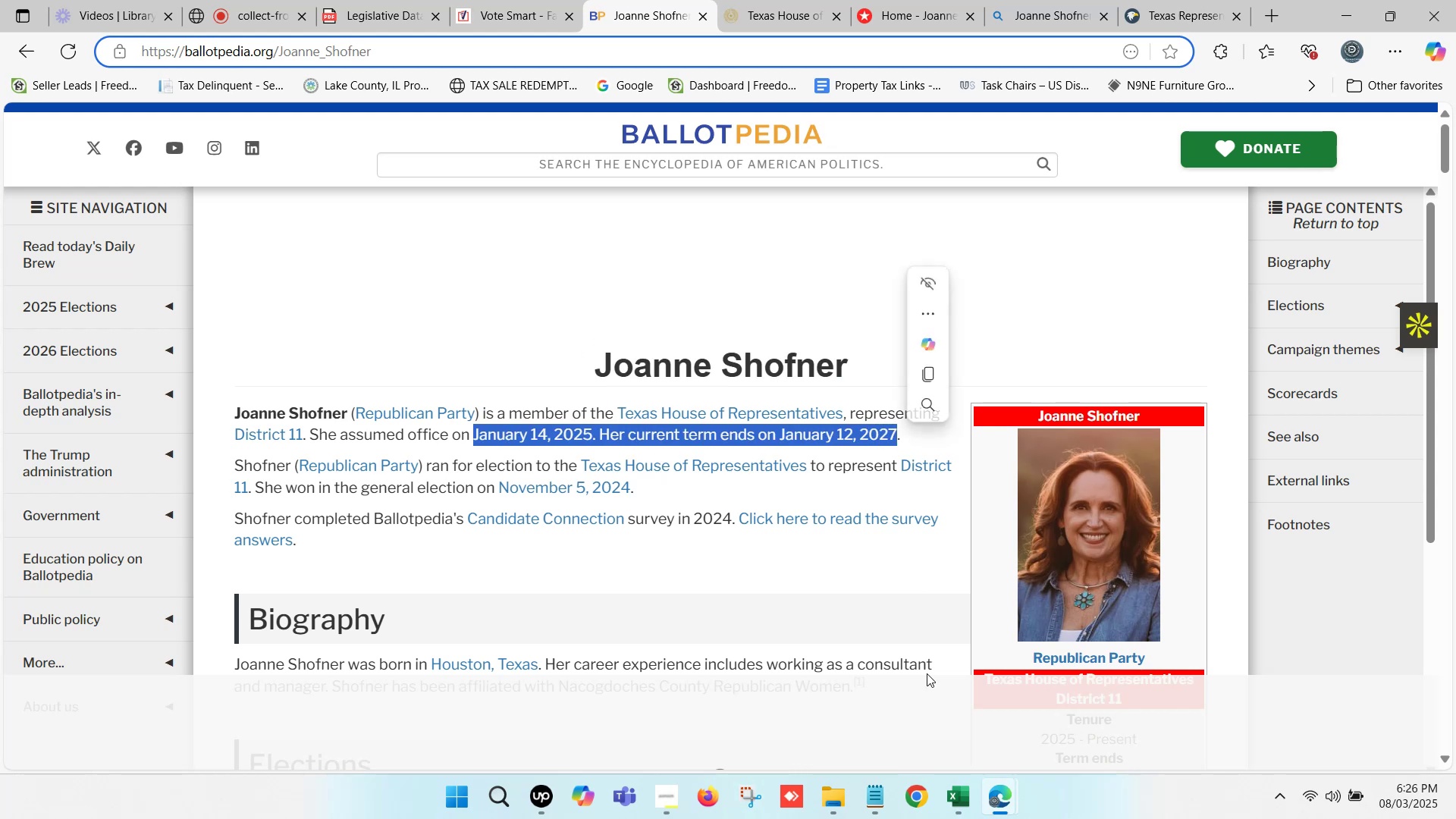 
key(Control+C)
 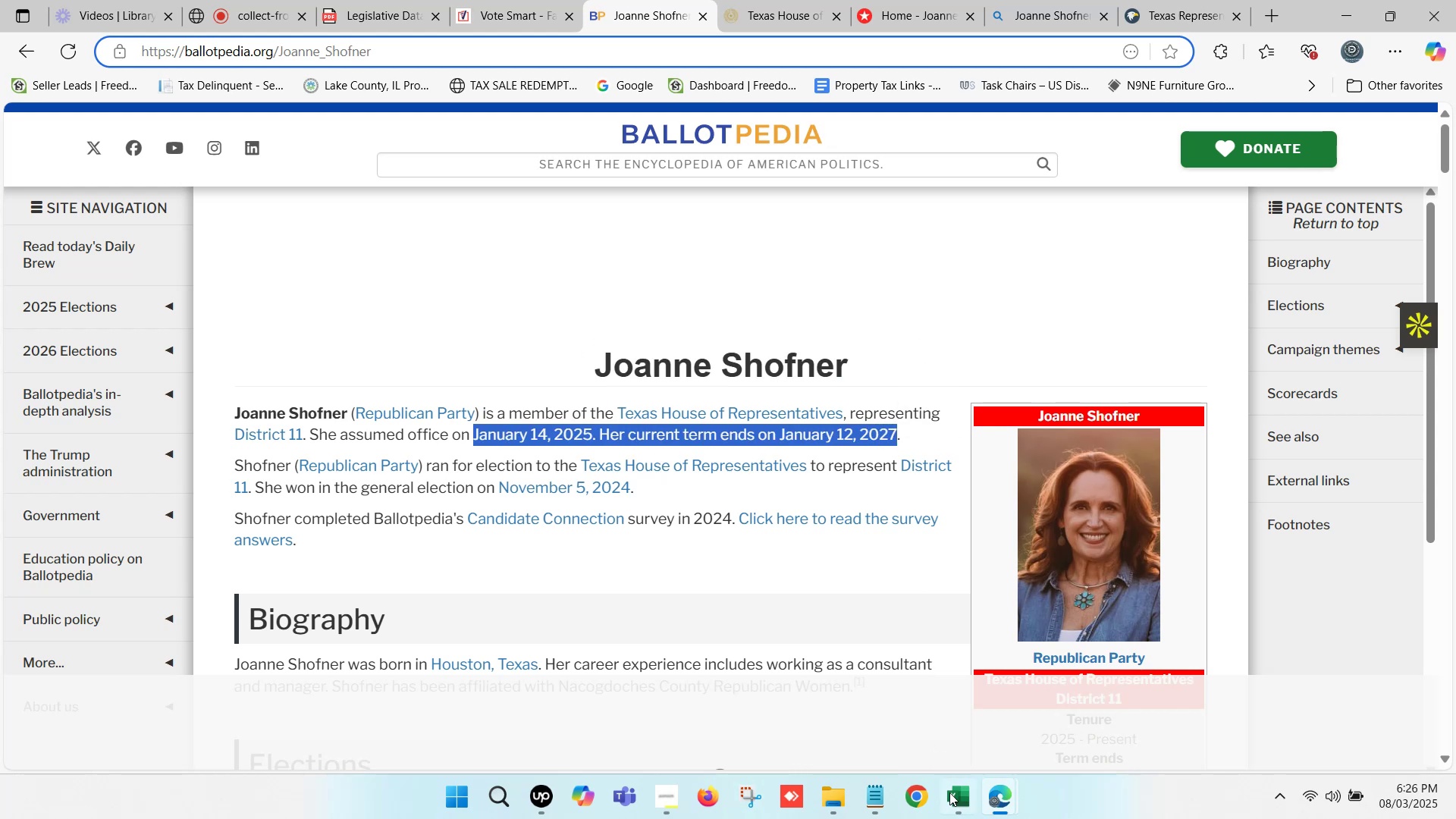 
left_click([952, 799])
 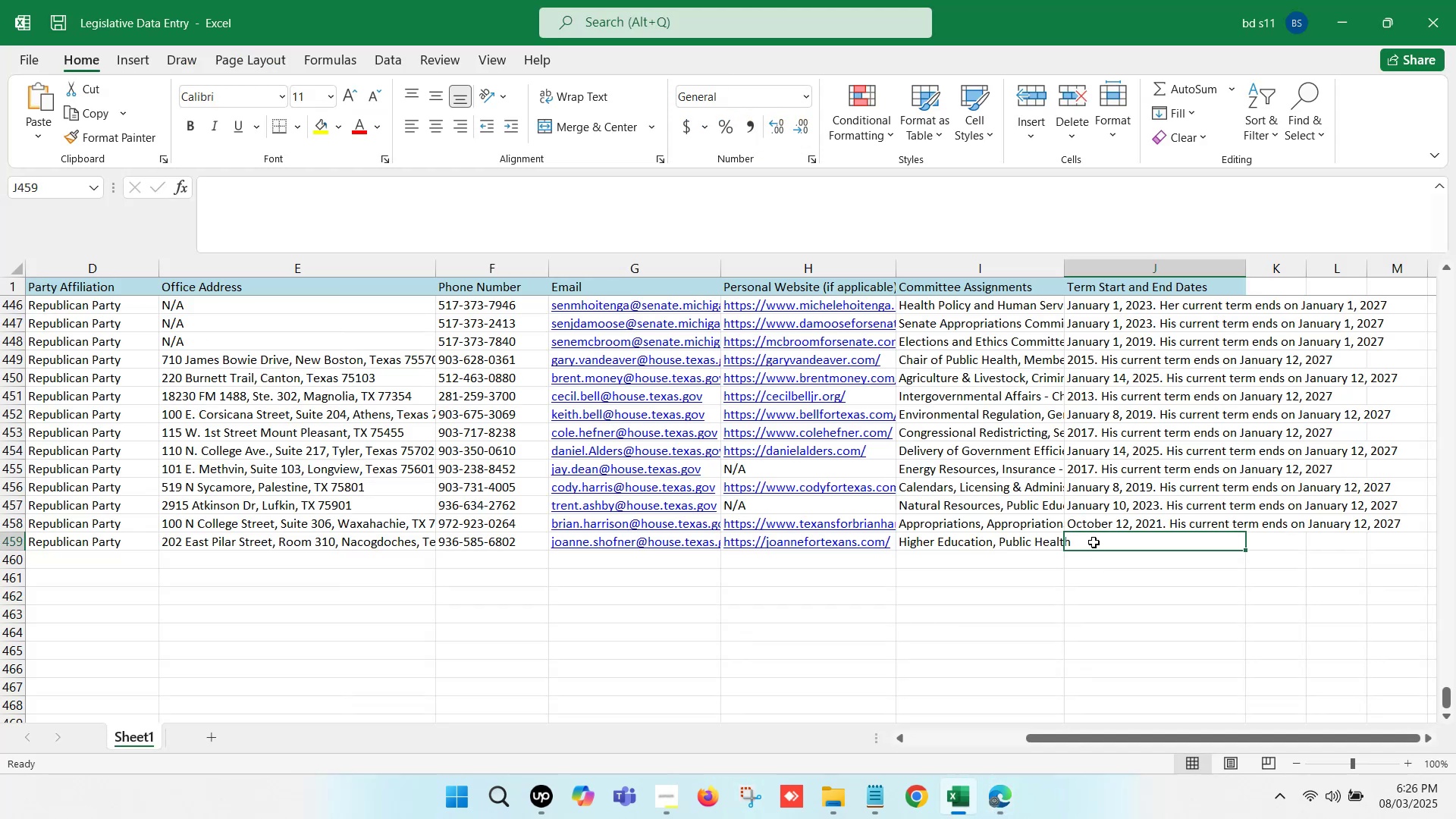 
double_click([1094, 542])
 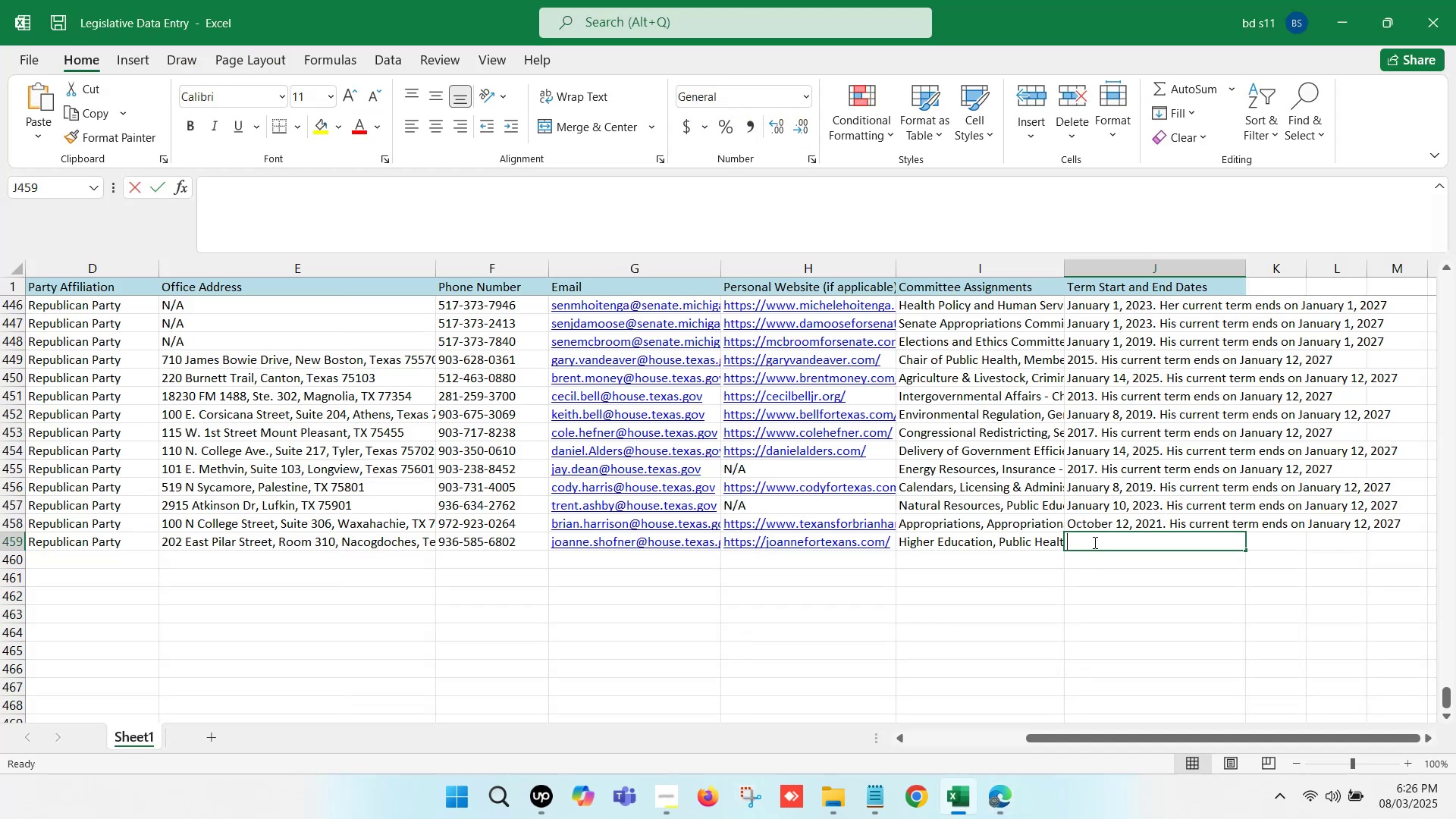 
key(Control+ControlLeft)
 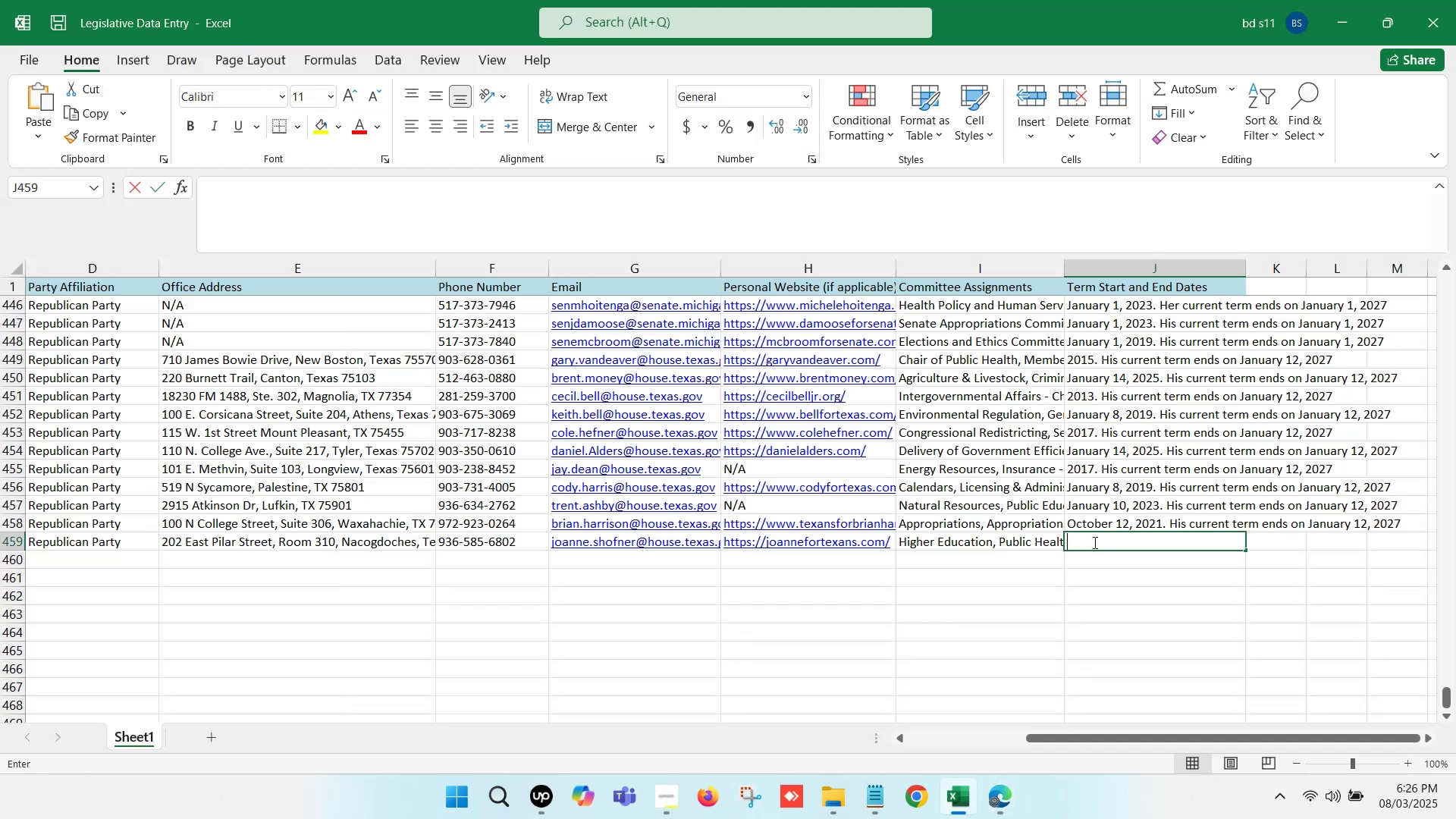 
key(Control+V)
 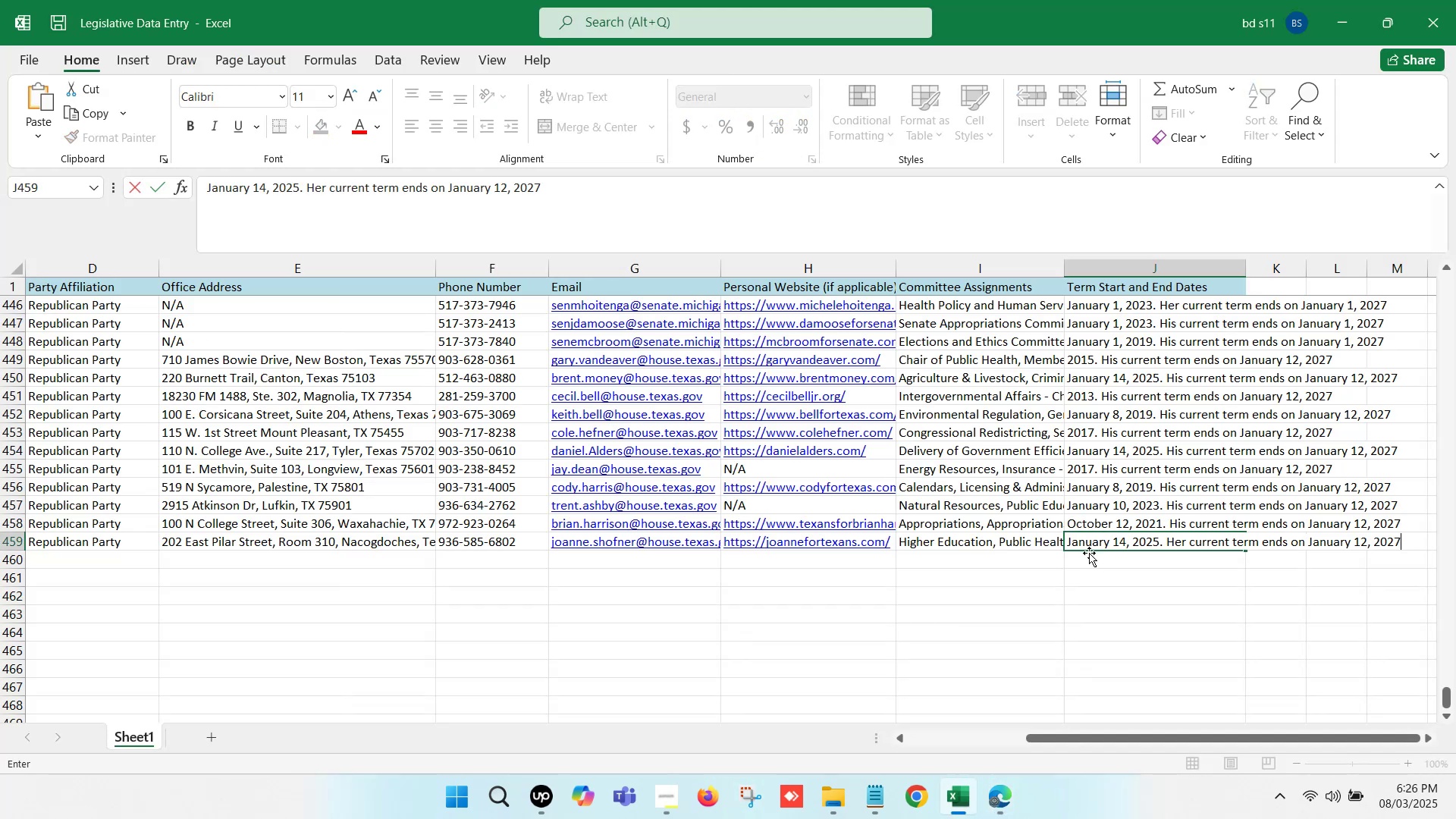 
left_click([1089, 553])
 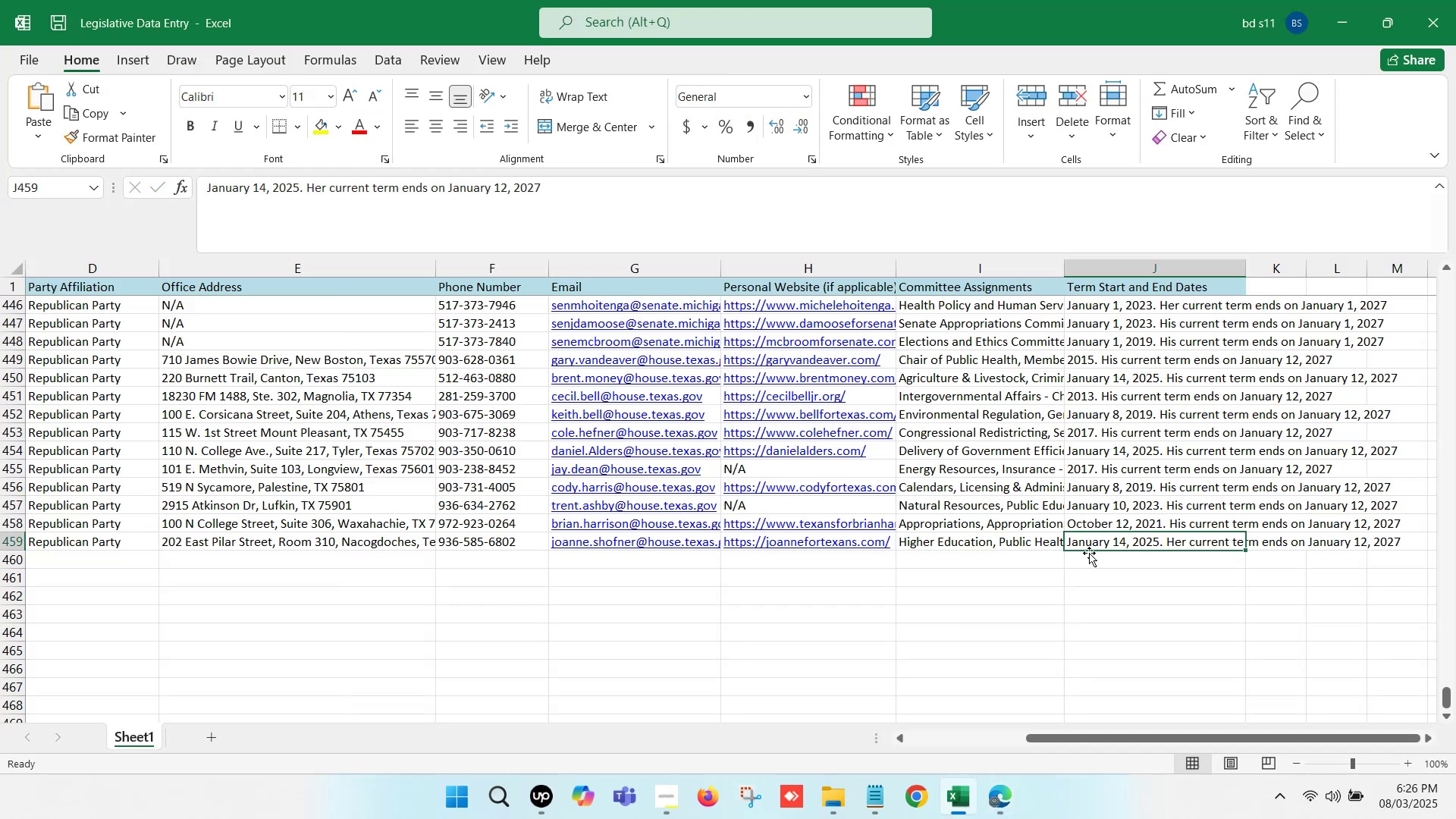 
key(Control+ControlLeft)
 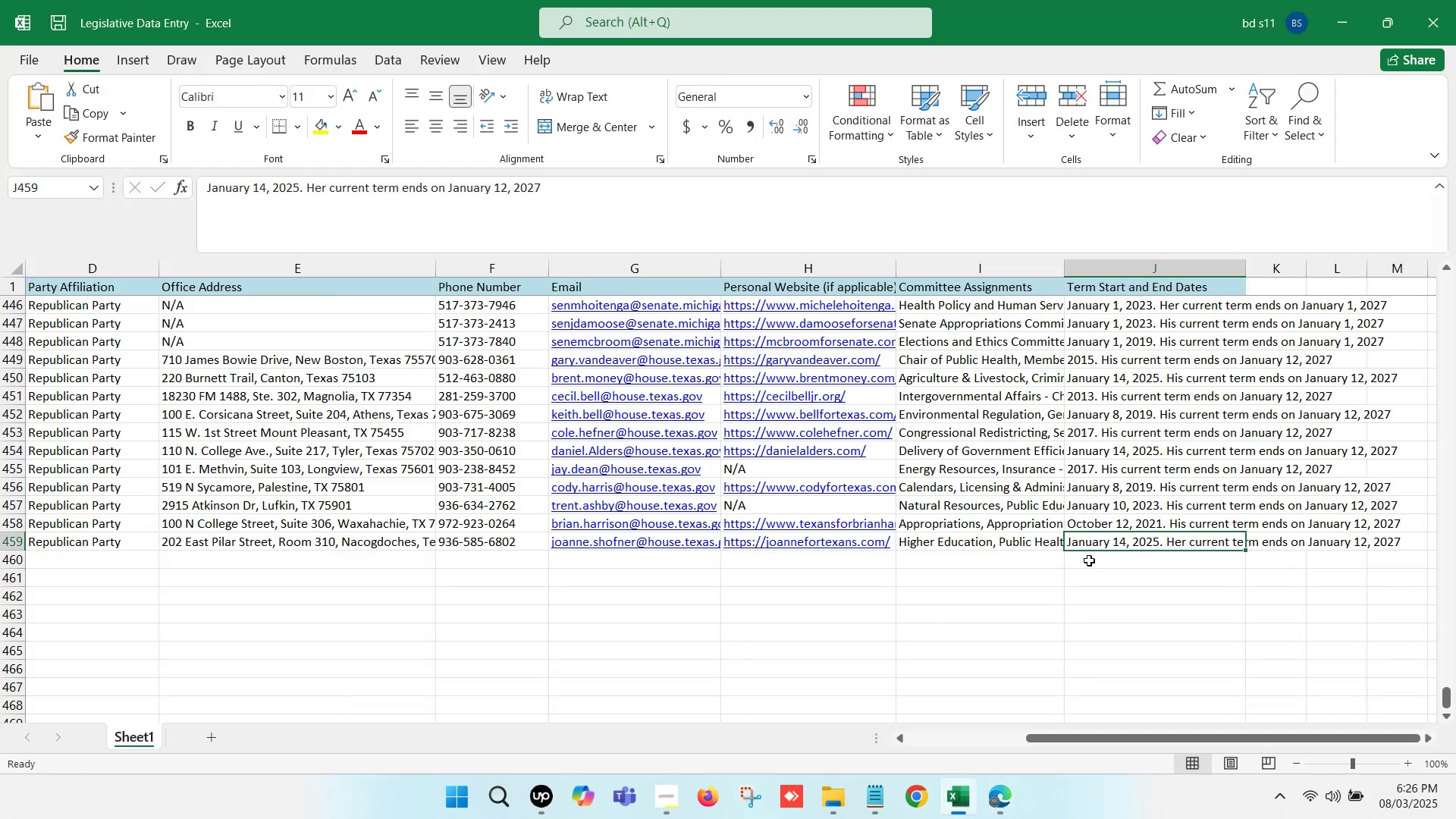 
left_click([1089, 561])
 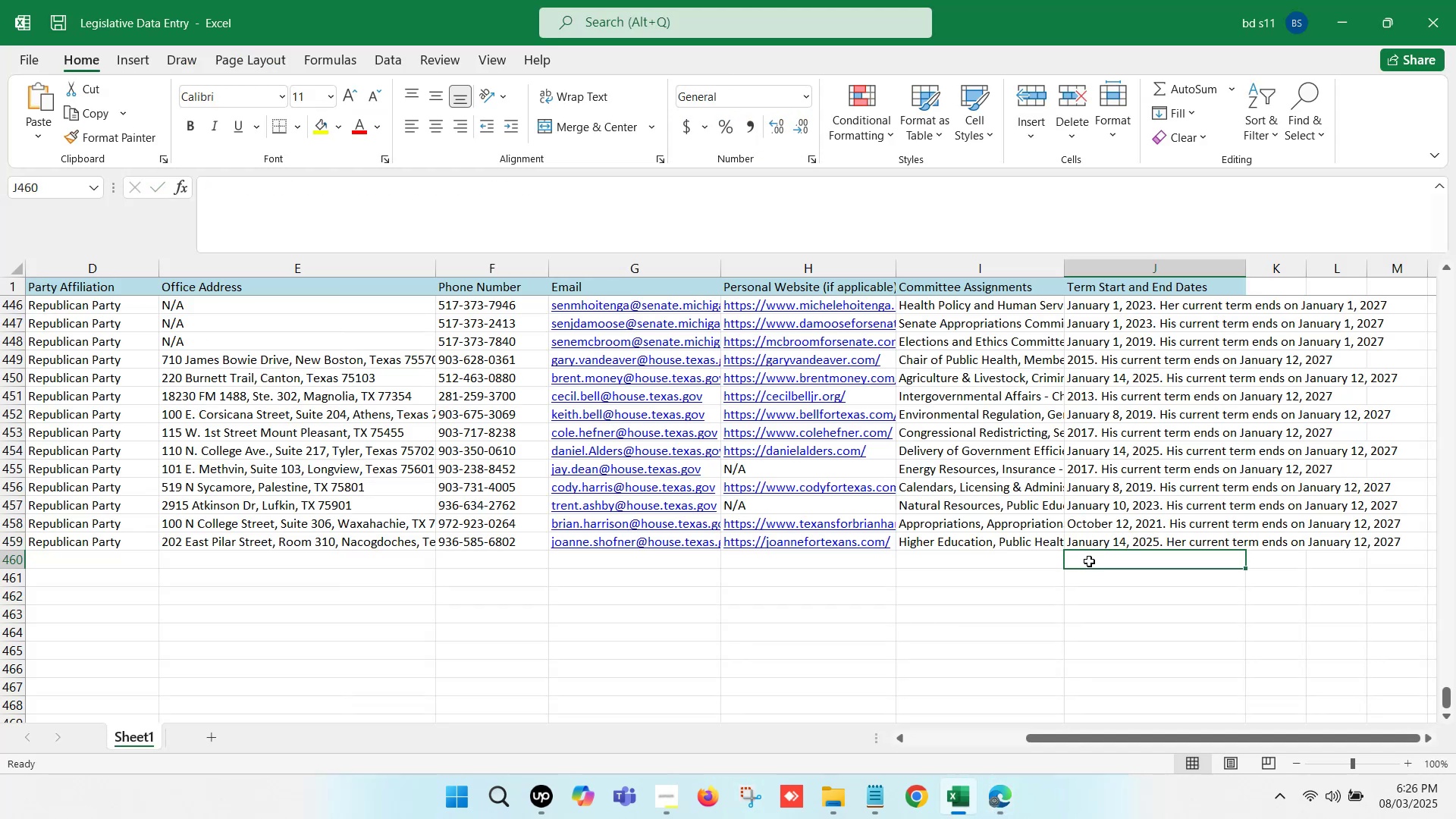 
key(Control+S)
 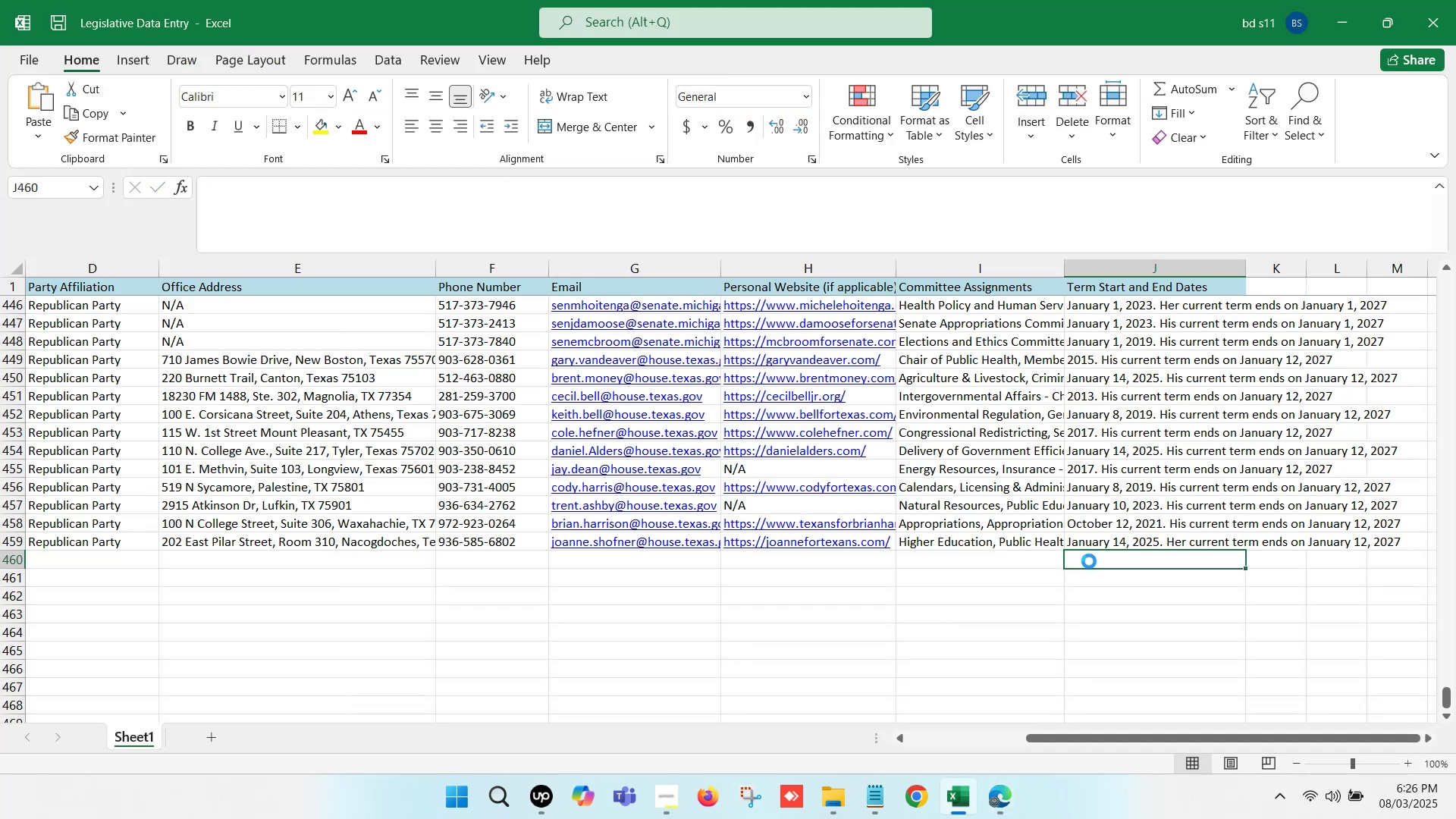 
key(Control+S)
 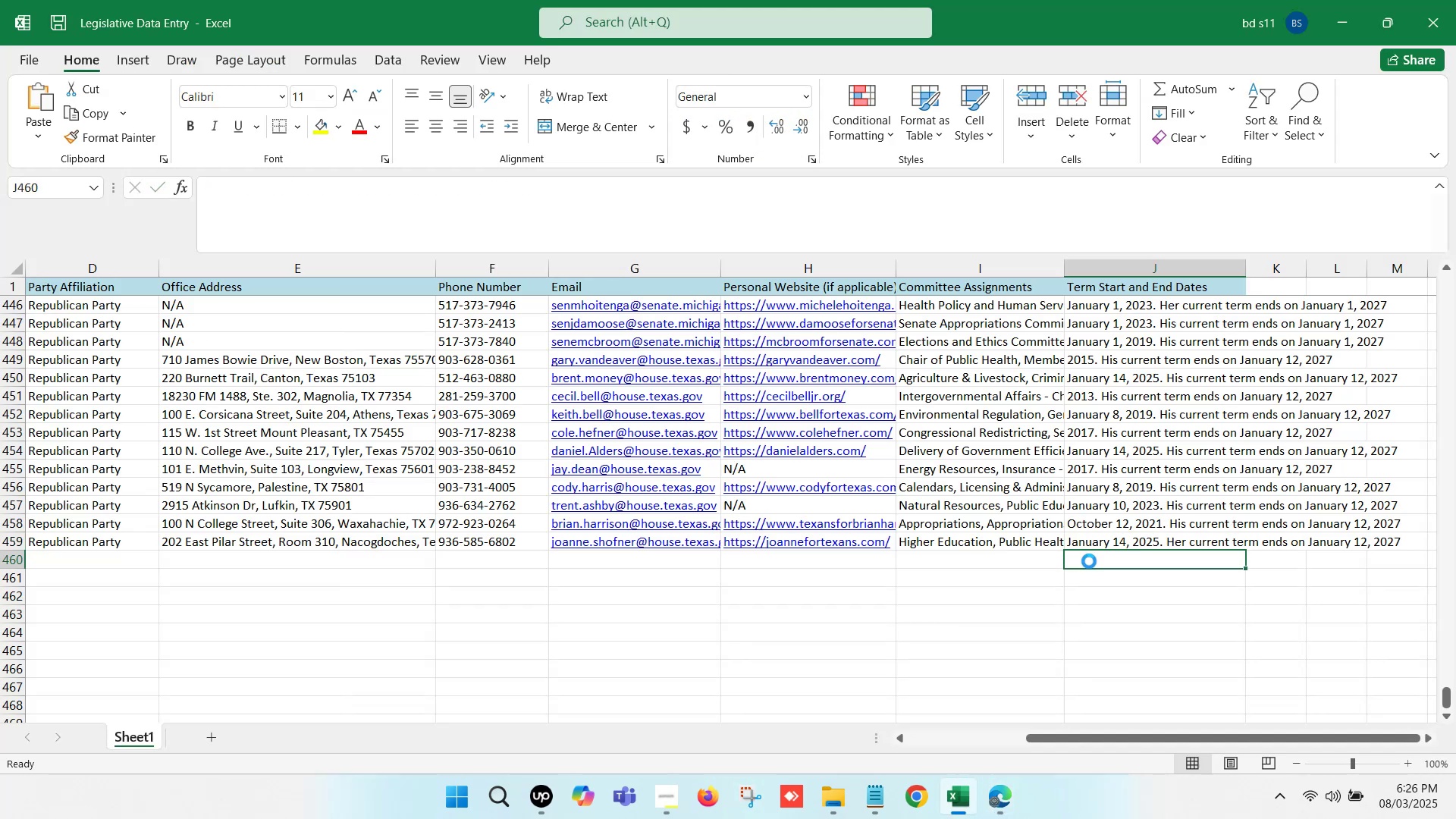 
key(Control+S)
 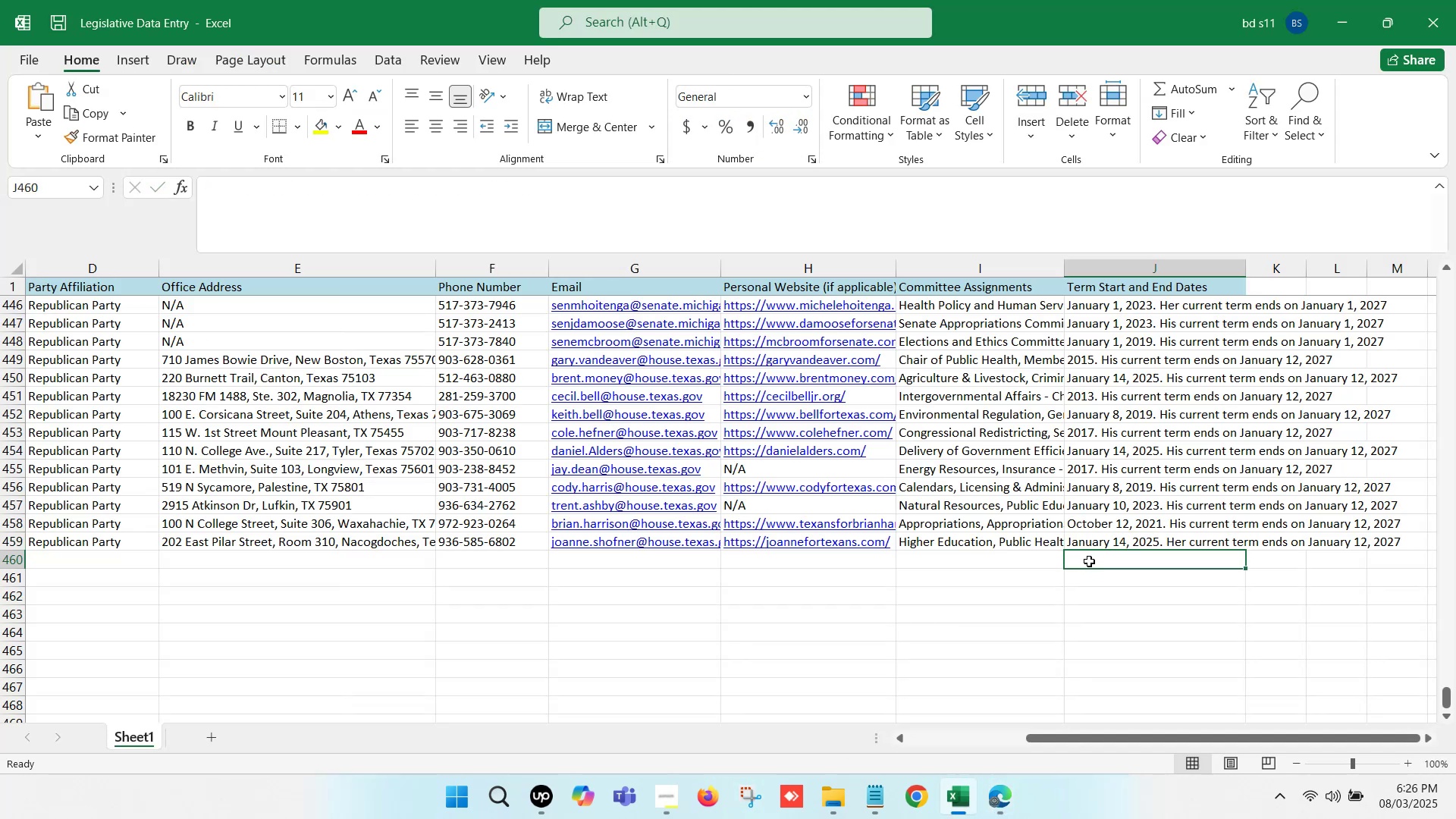 
hold_key(key=ArrowLeft, duration=1.16)
 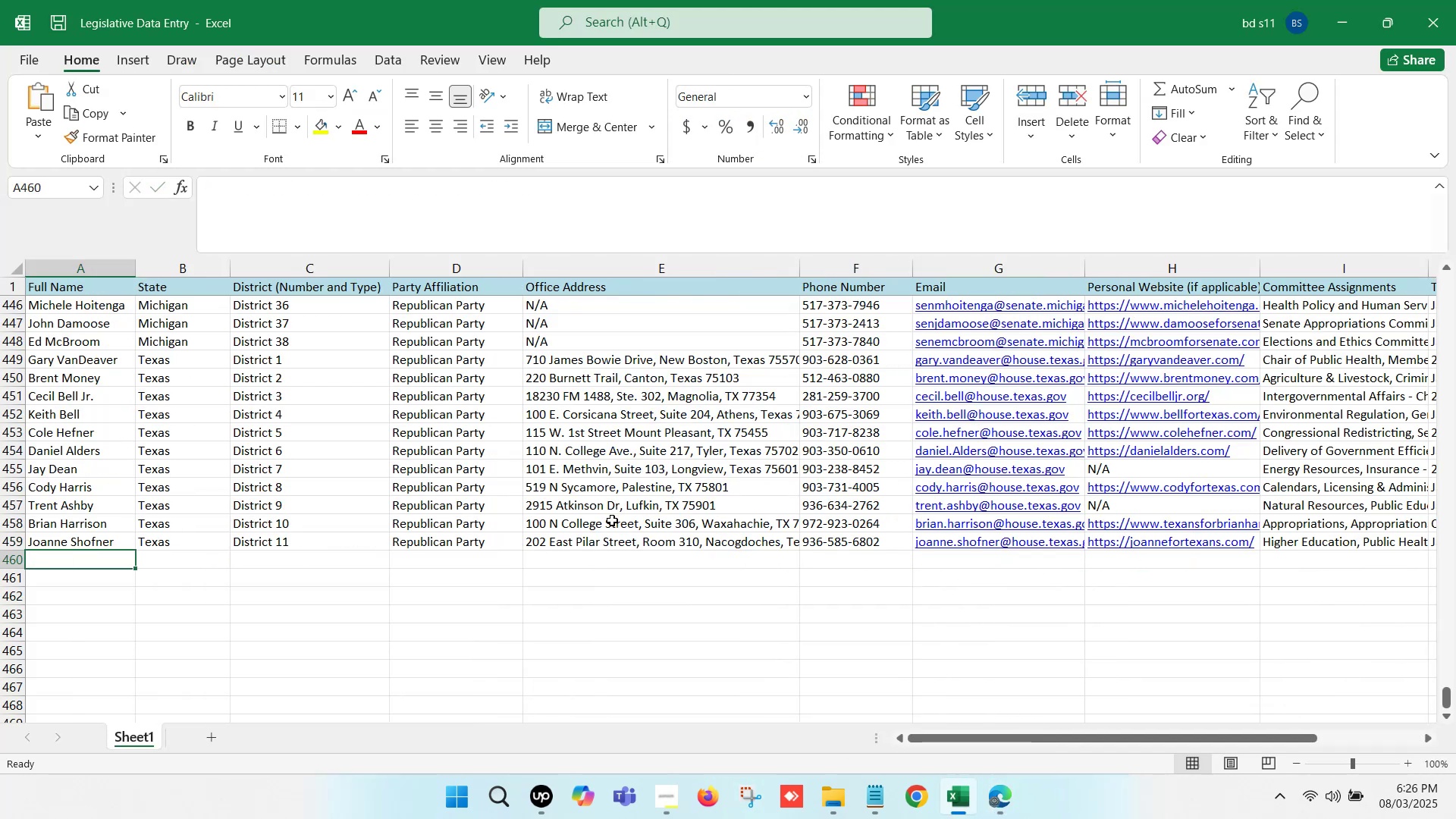 
scroll: coordinate [613, 521], scroll_direction: down, amount: 1.0
 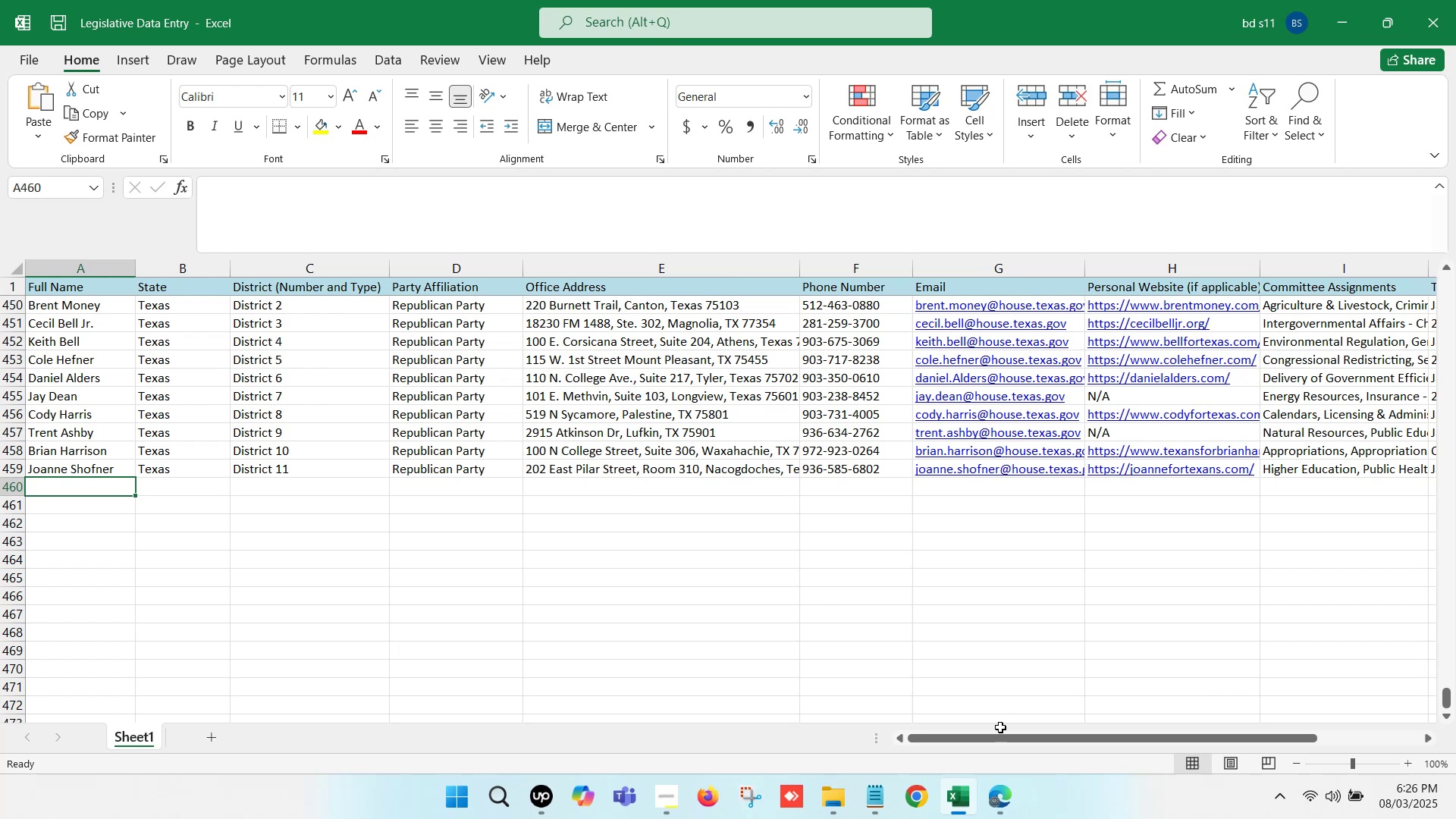 
left_click([1006, 788])
 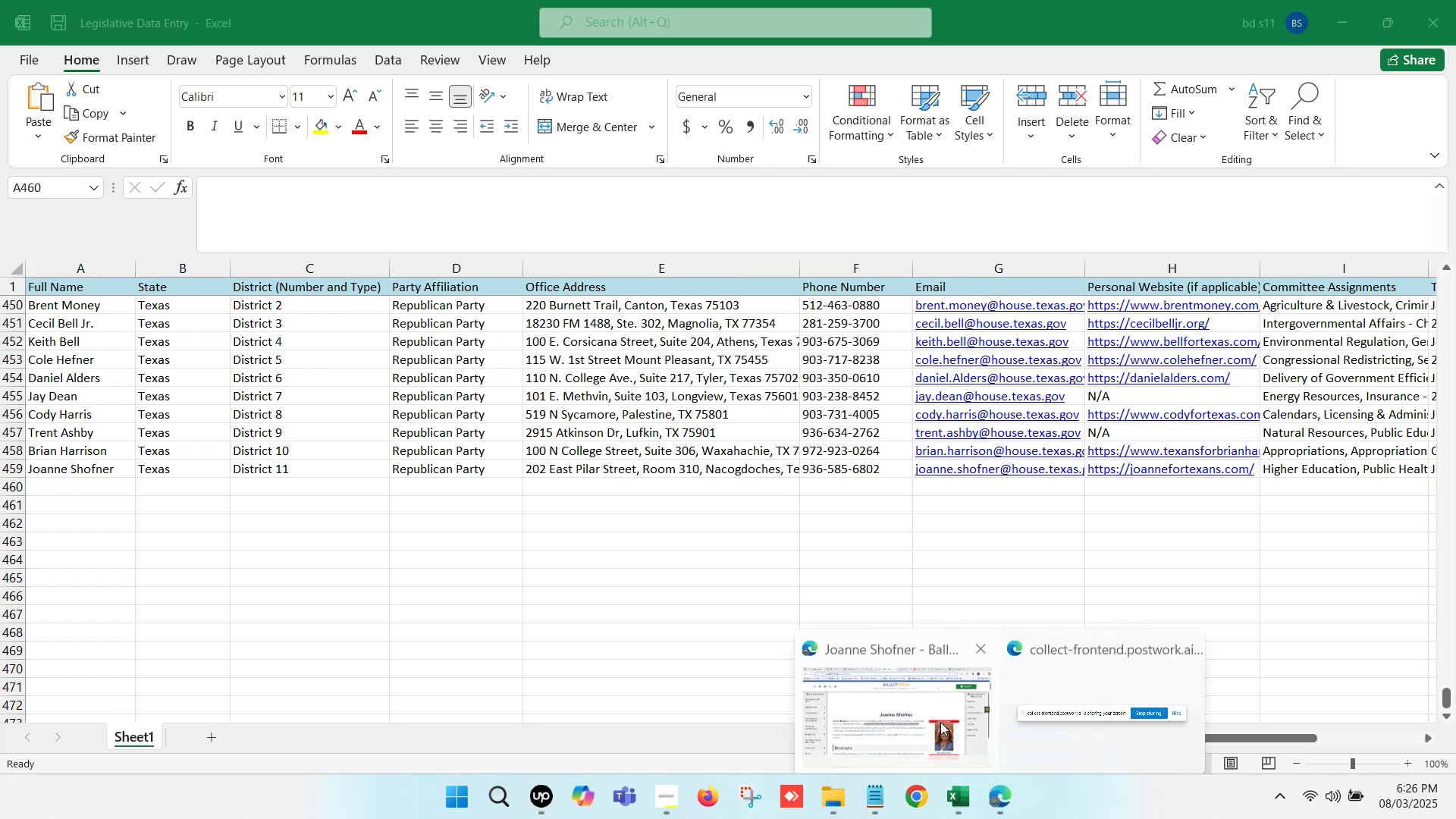 
left_click([893, 695])
 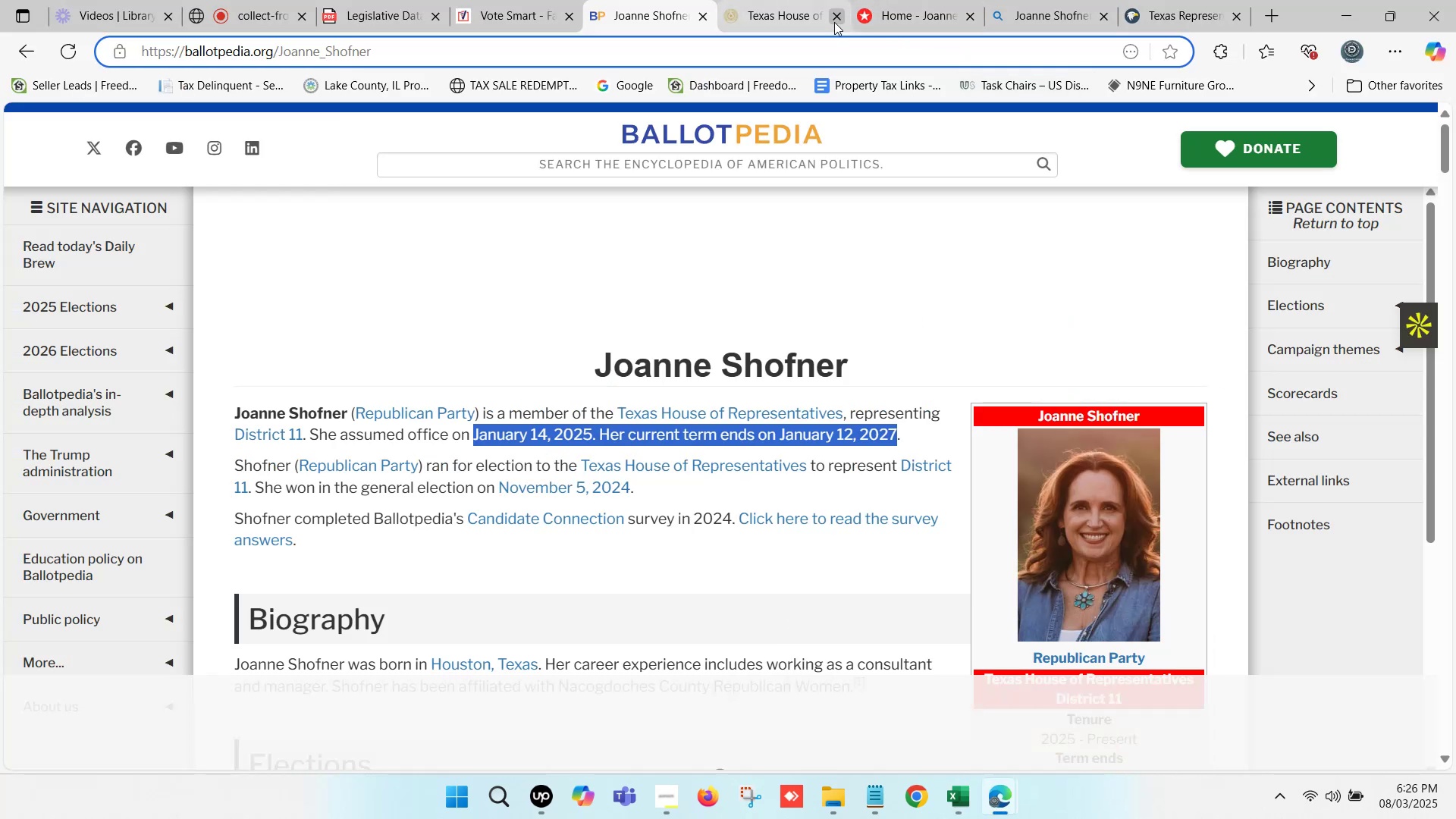 
left_click([834, 22])
 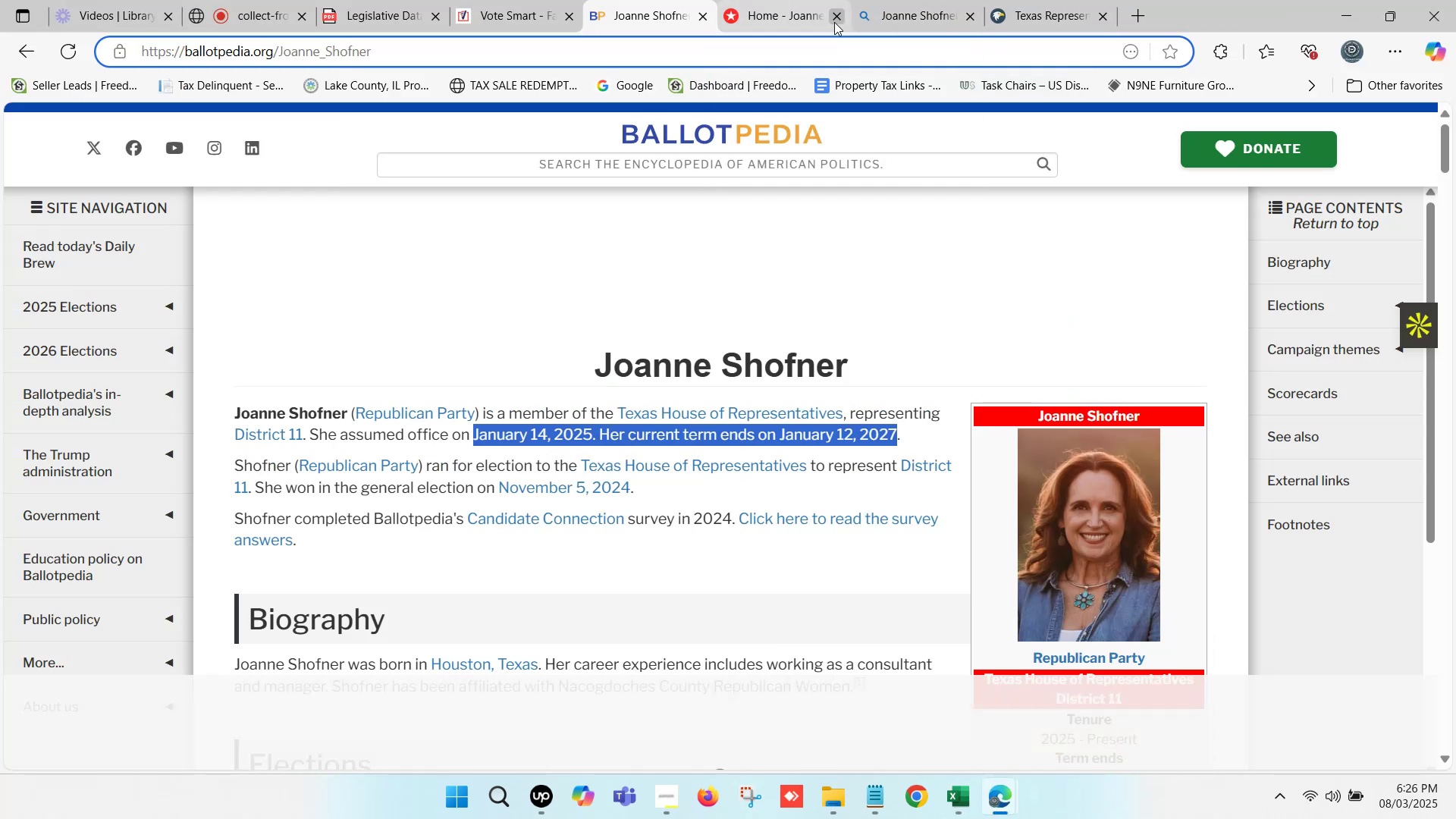 
left_click([834, 22])
 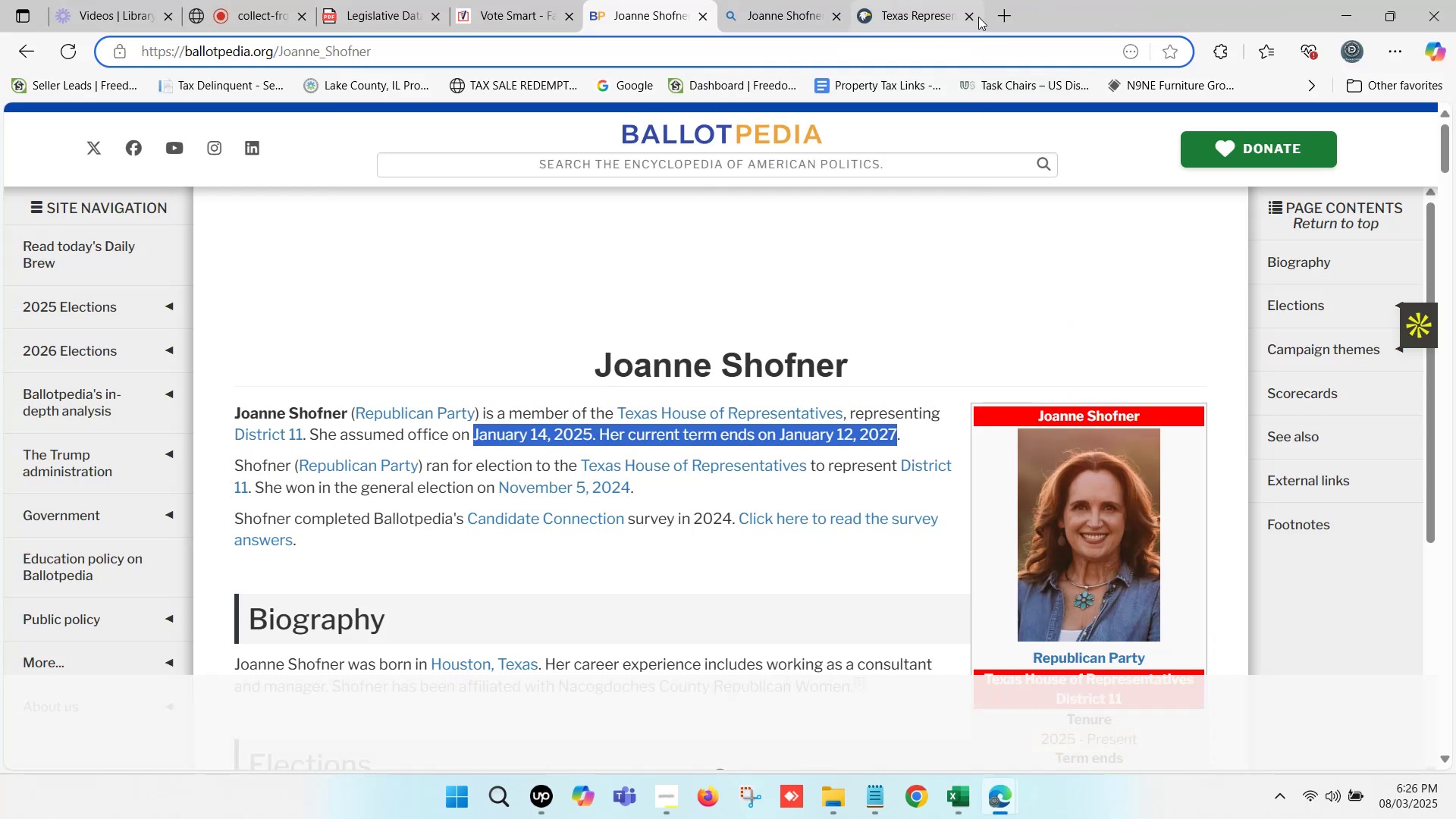 
left_click([972, 14])
 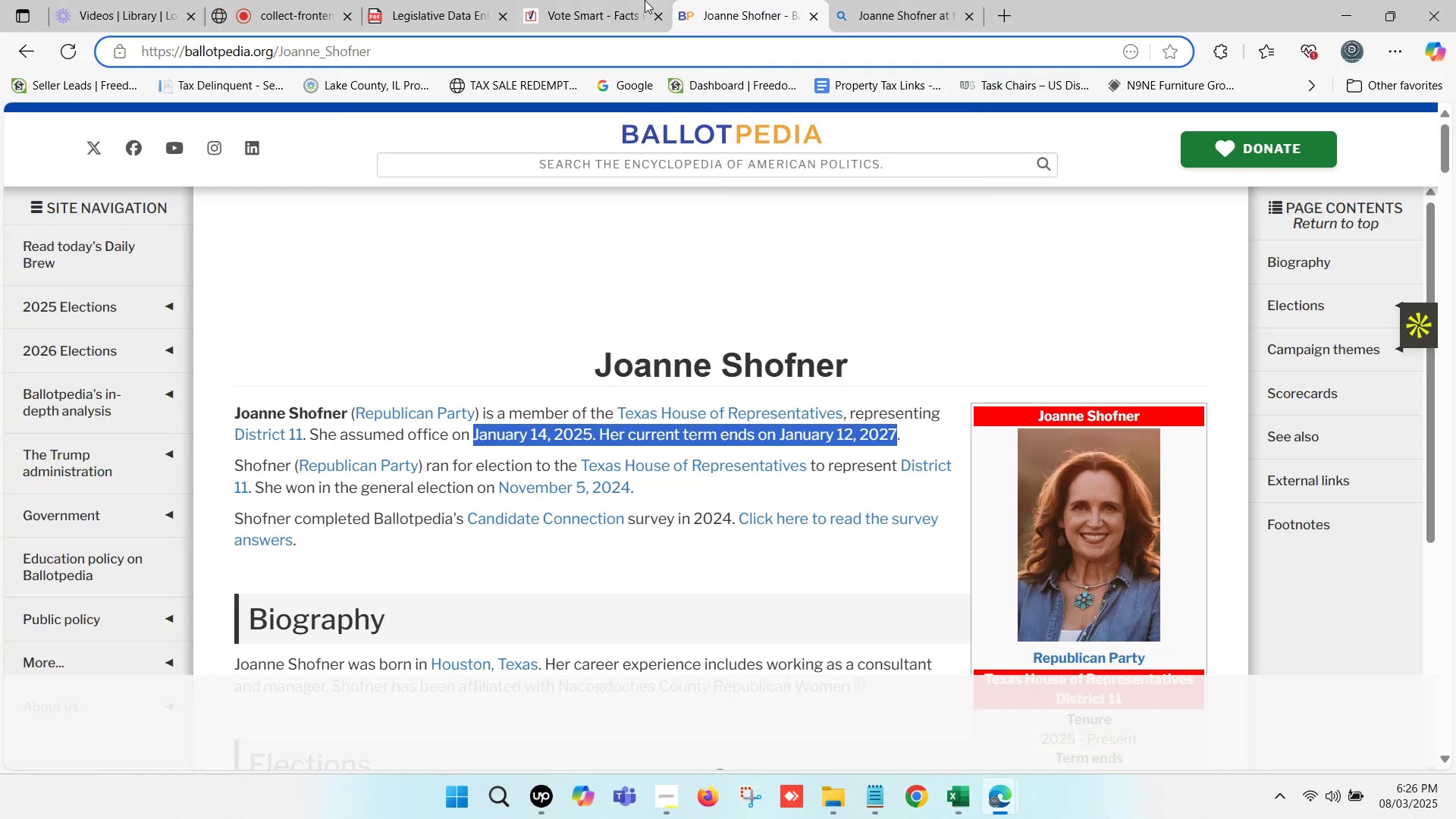 
left_click([633, 0])
 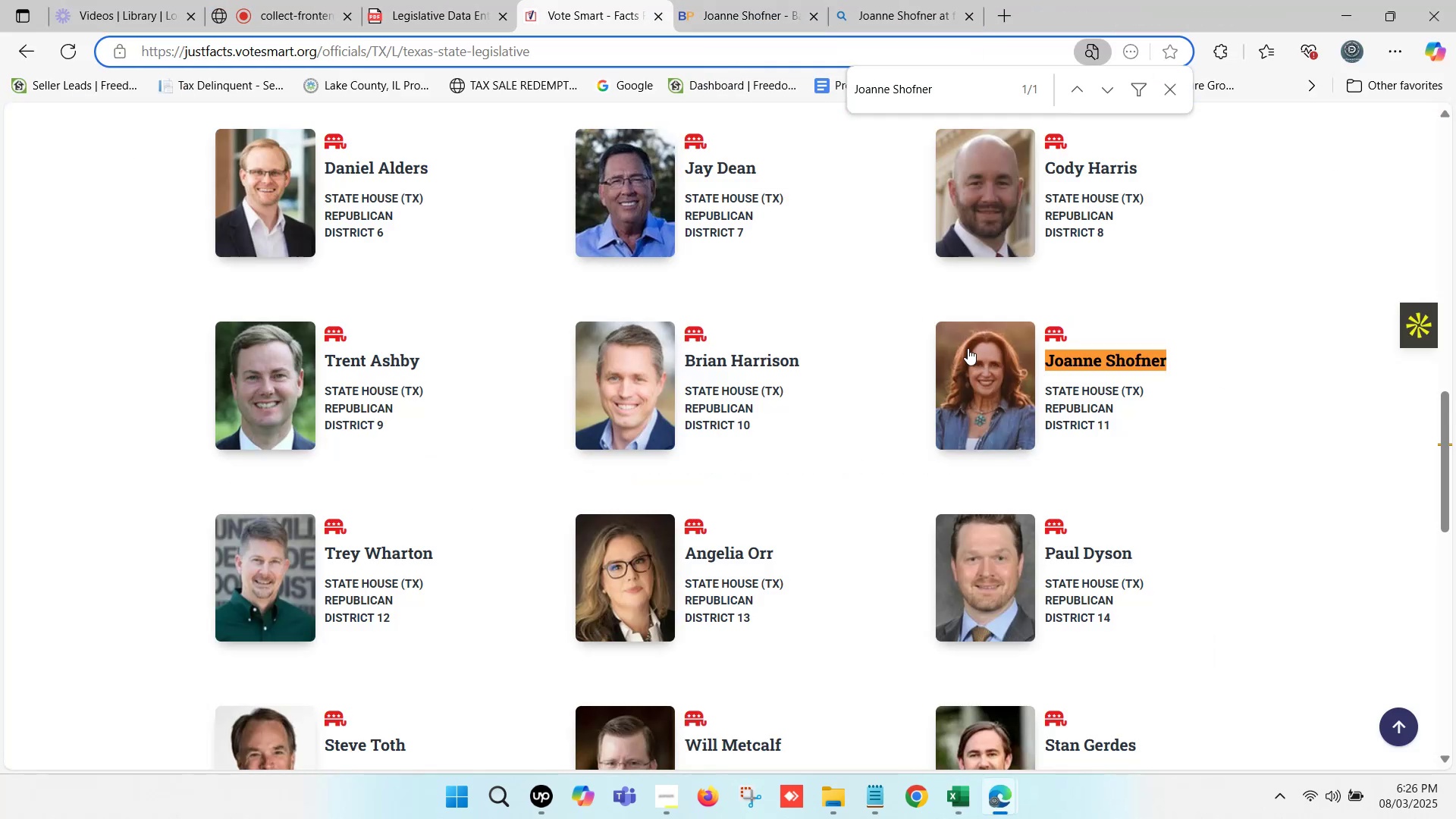 
scroll: coordinate [896, 356], scroll_direction: down, amount: 1.0
 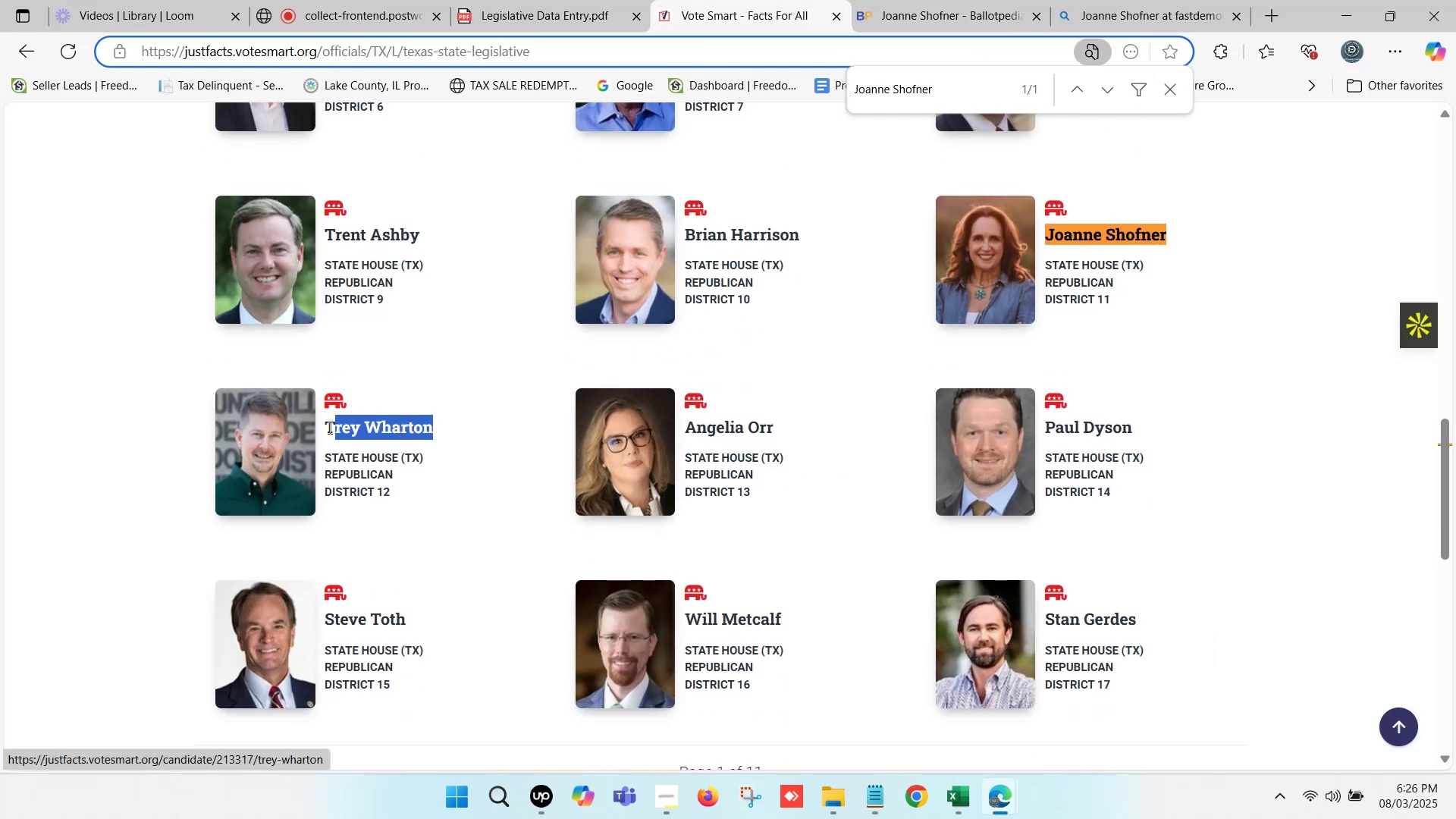 
key(Control+C)
 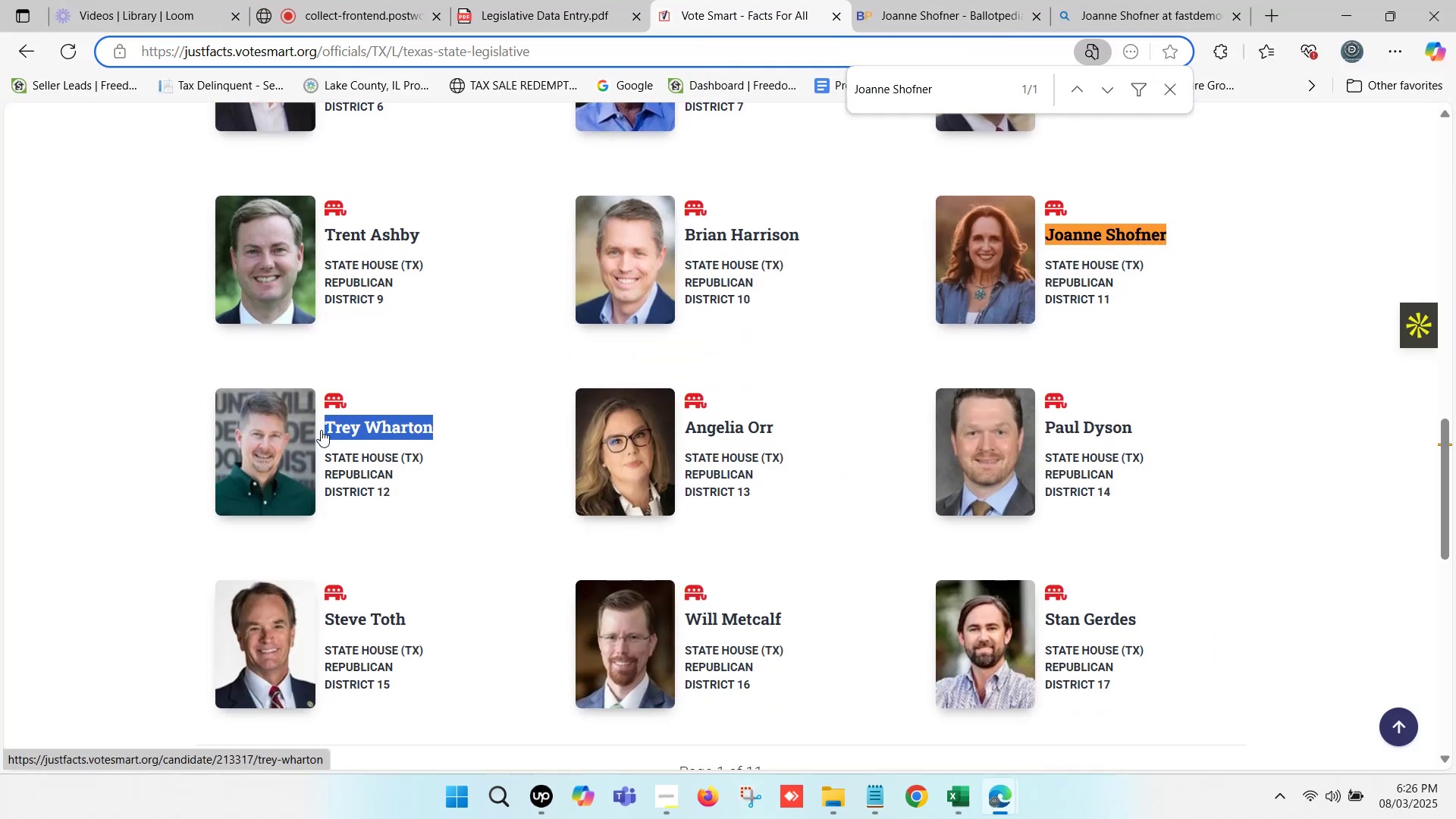 
key(Control+F)
 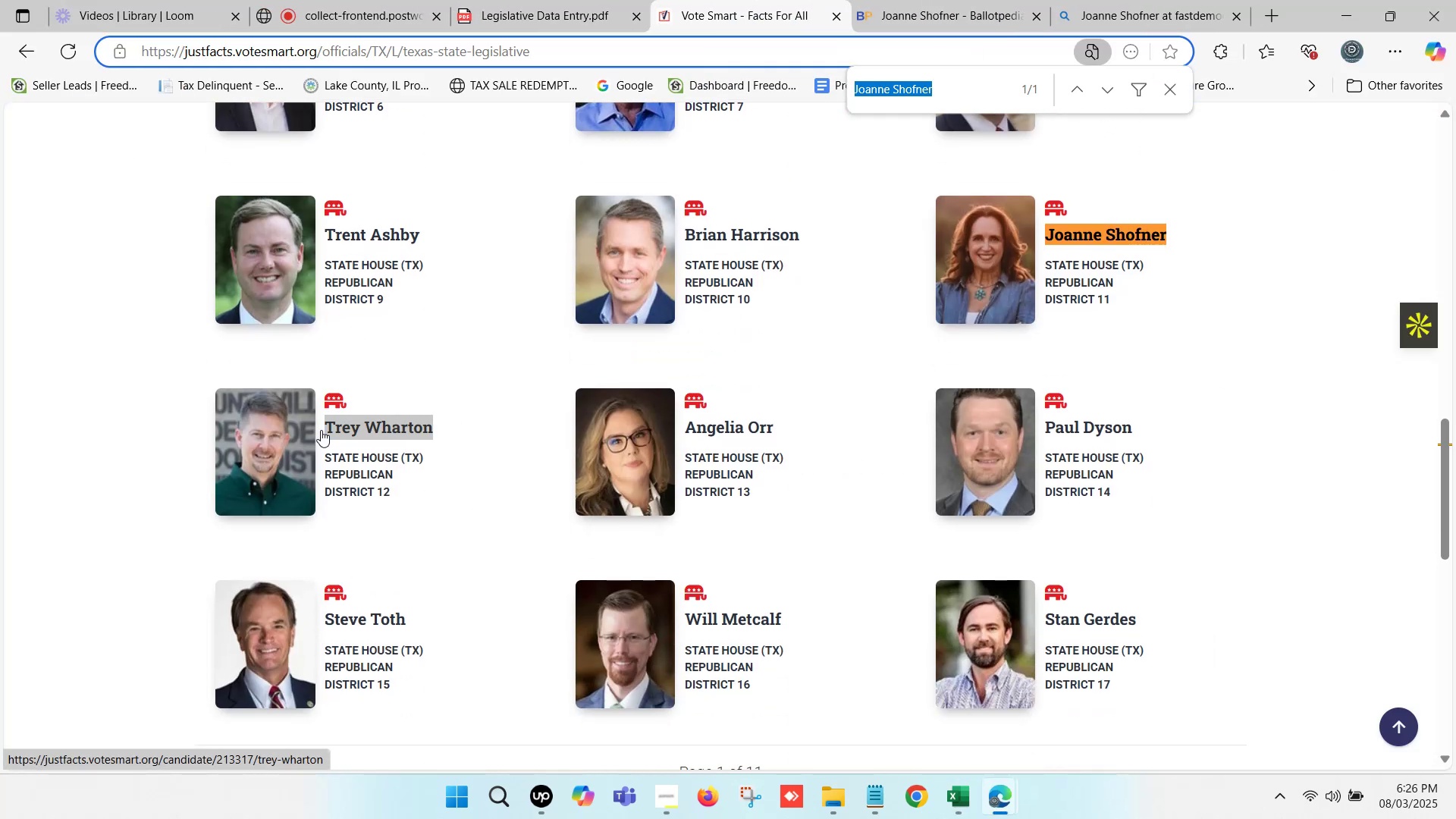 
key(Control+V)
 